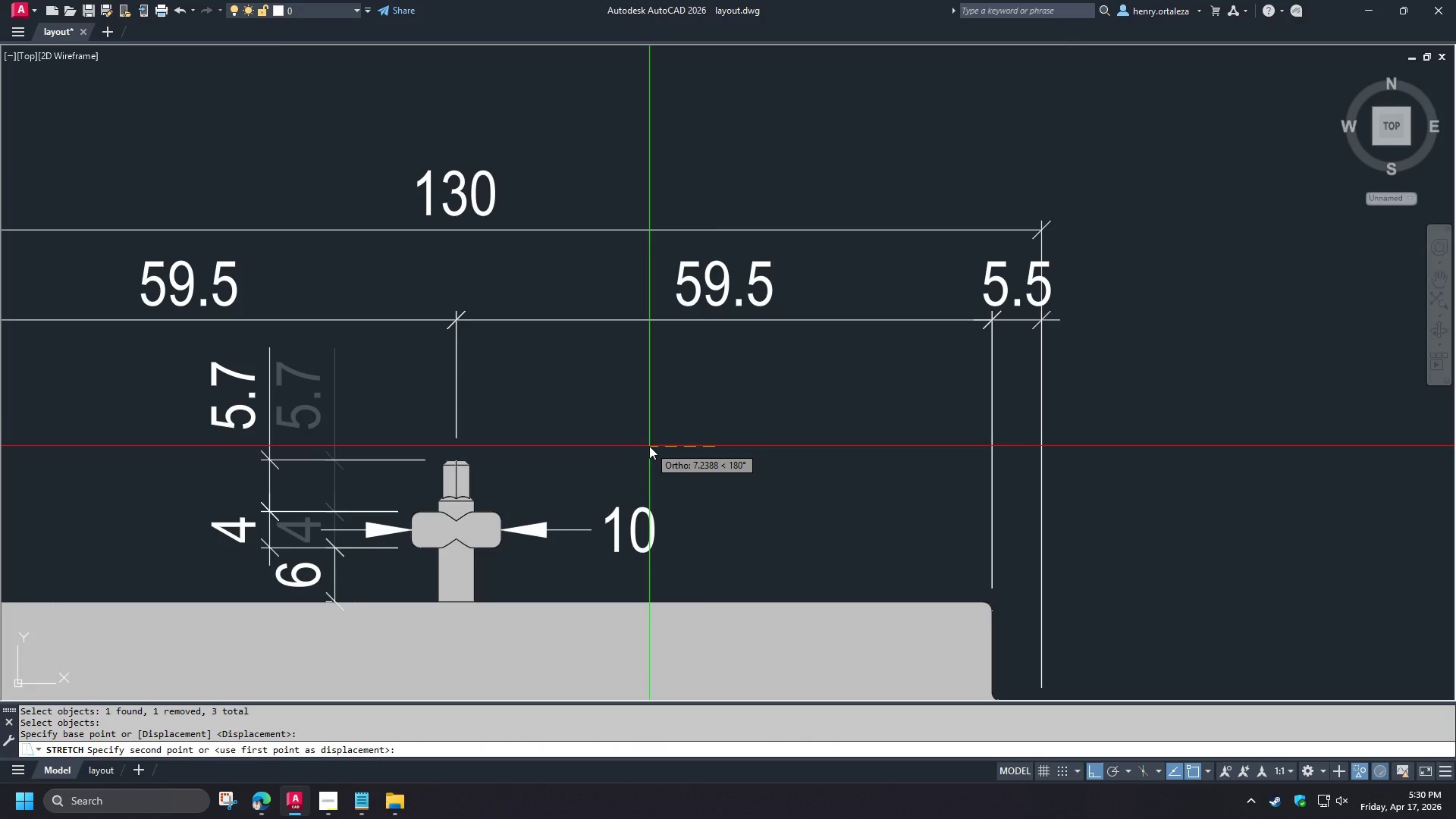 
key(Escape)
 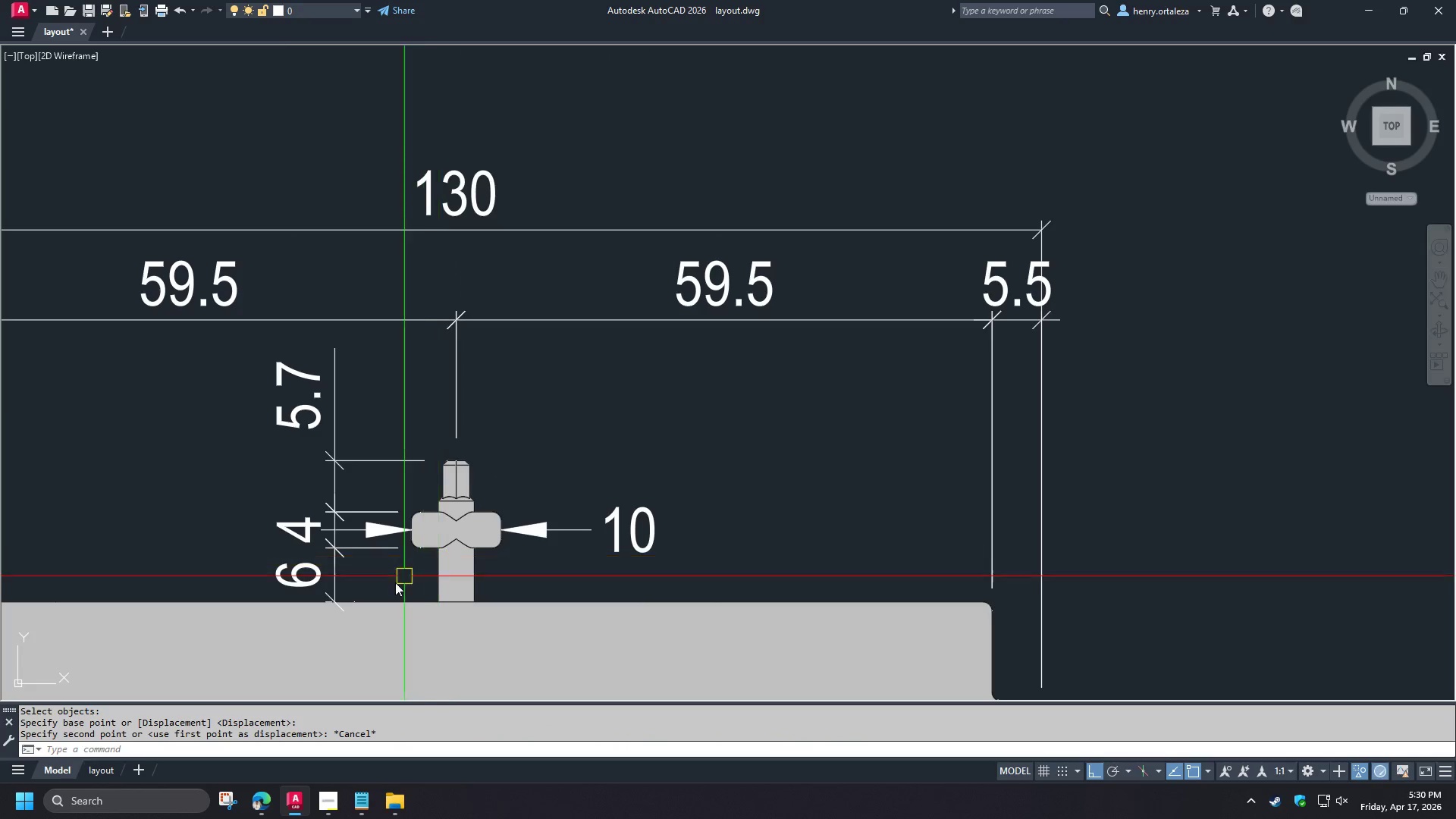 
key(S)
 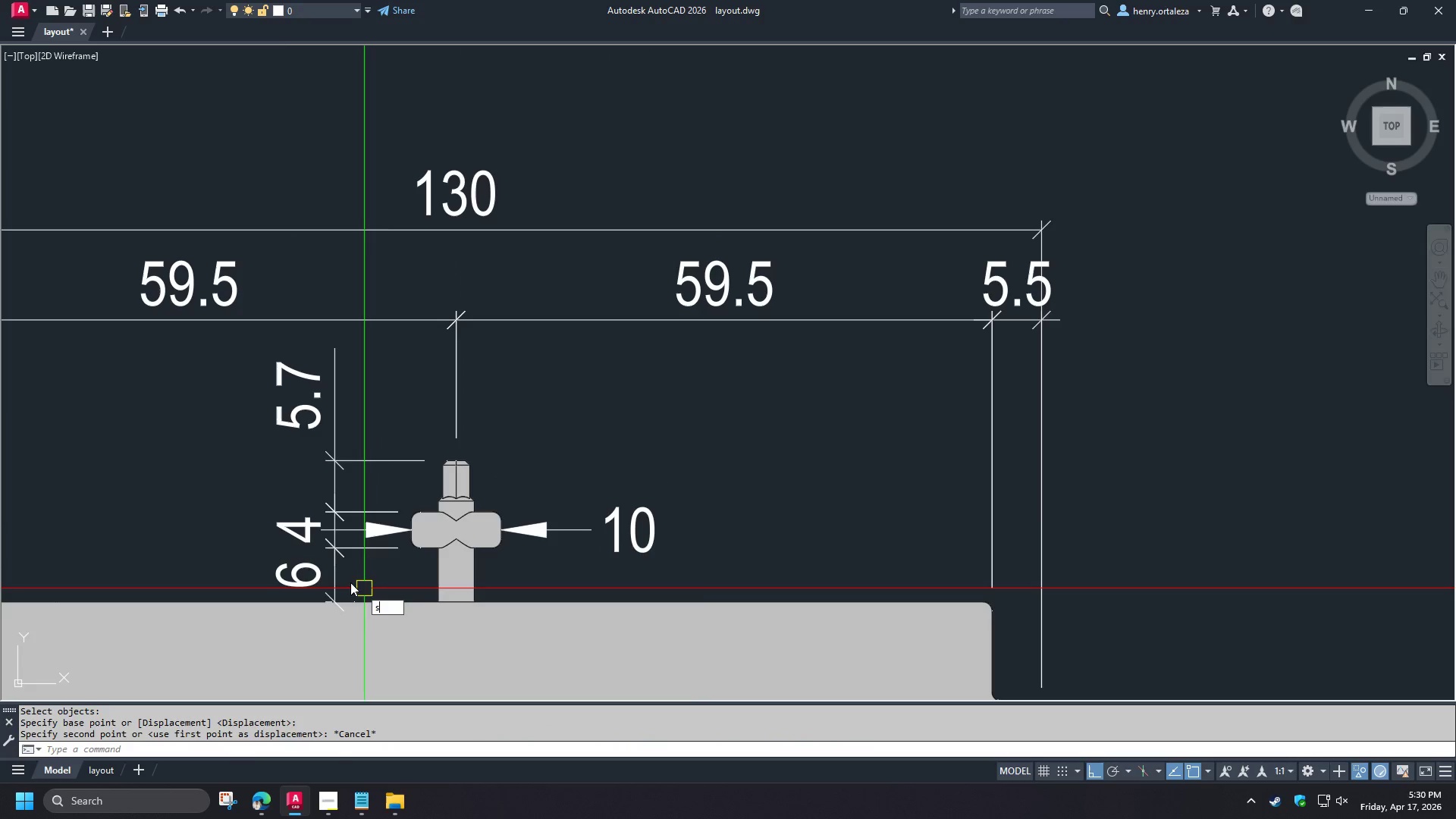 
key(Space)
 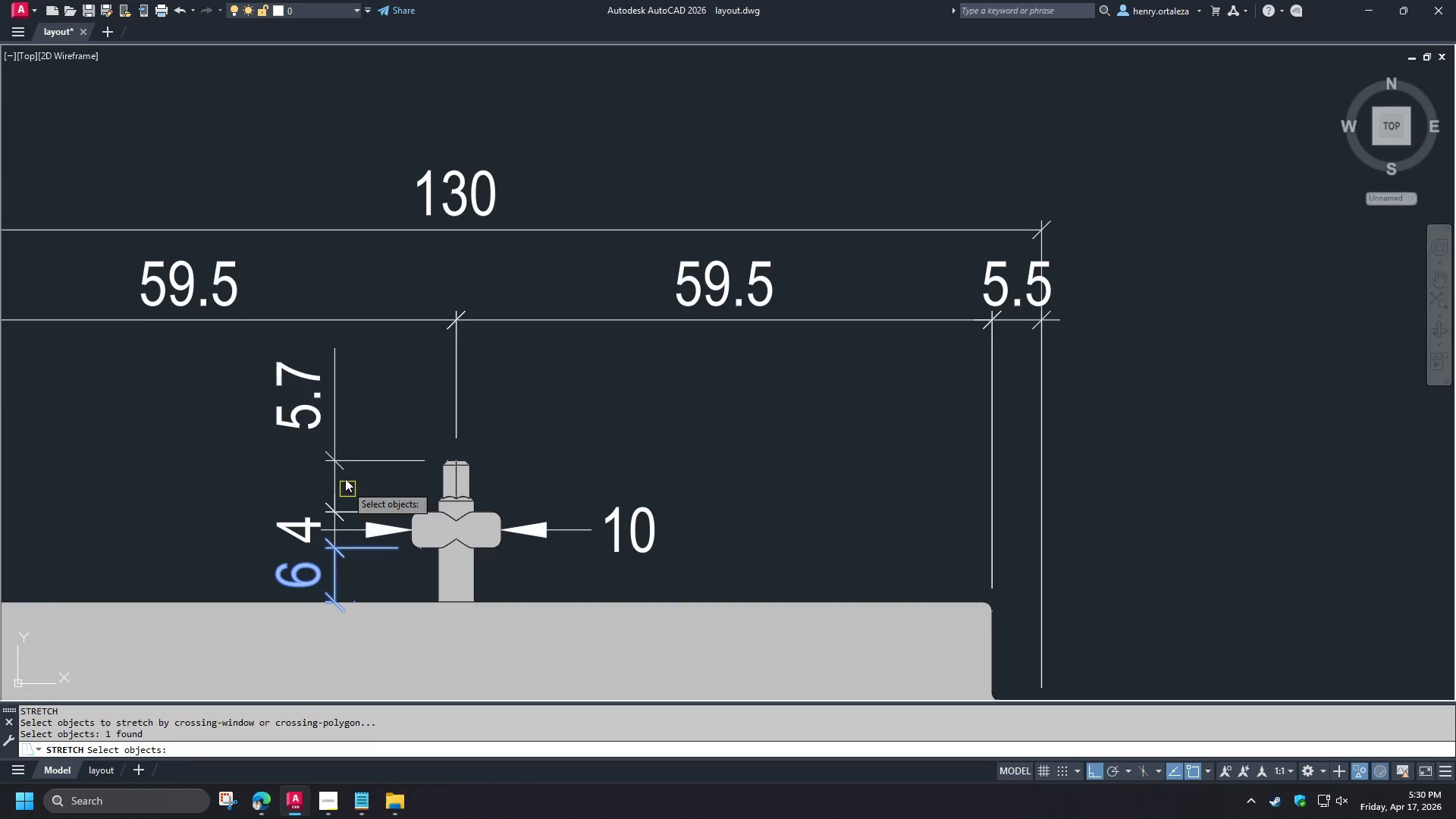 
key(Escape)
 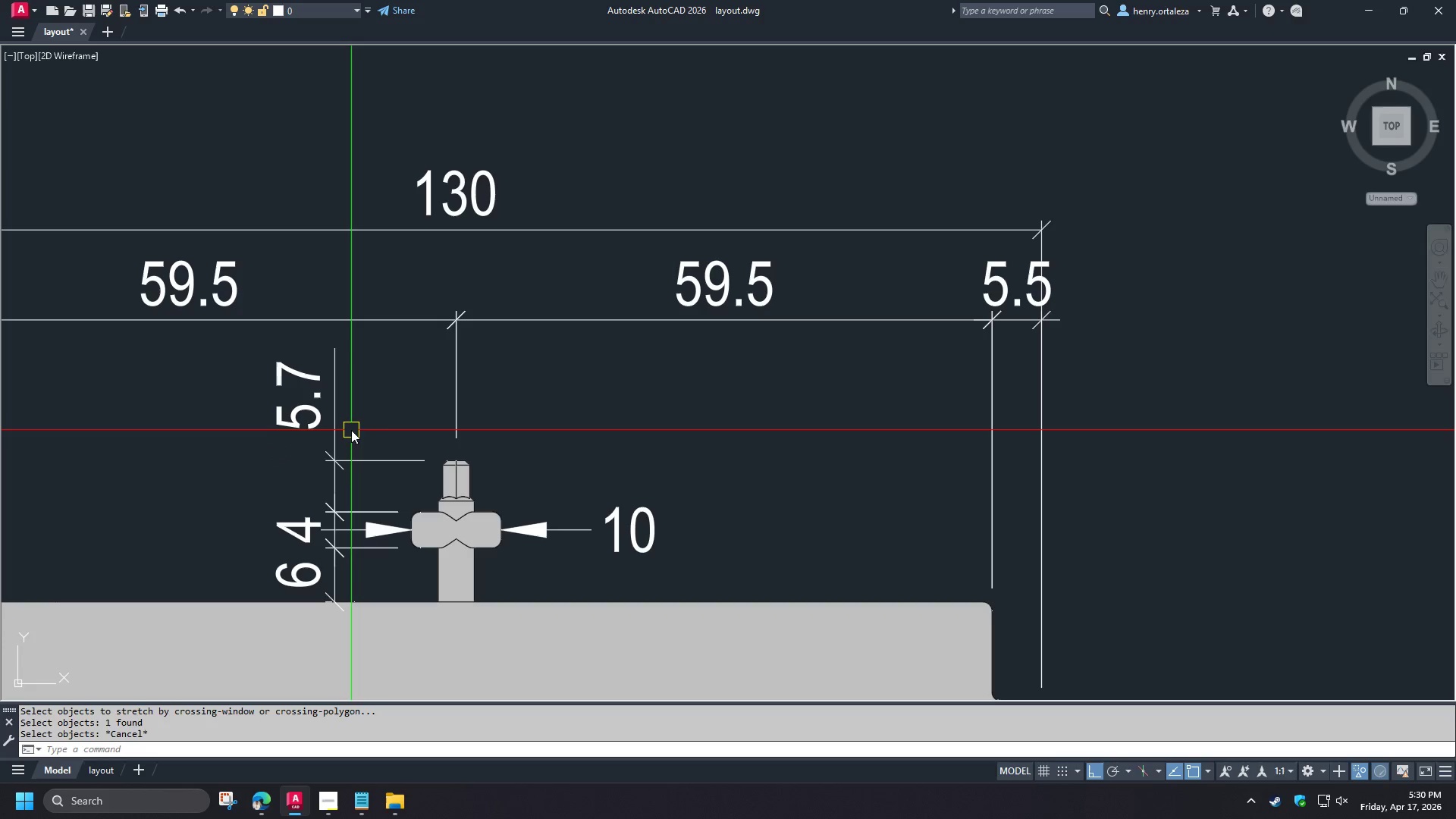 
key(S)
 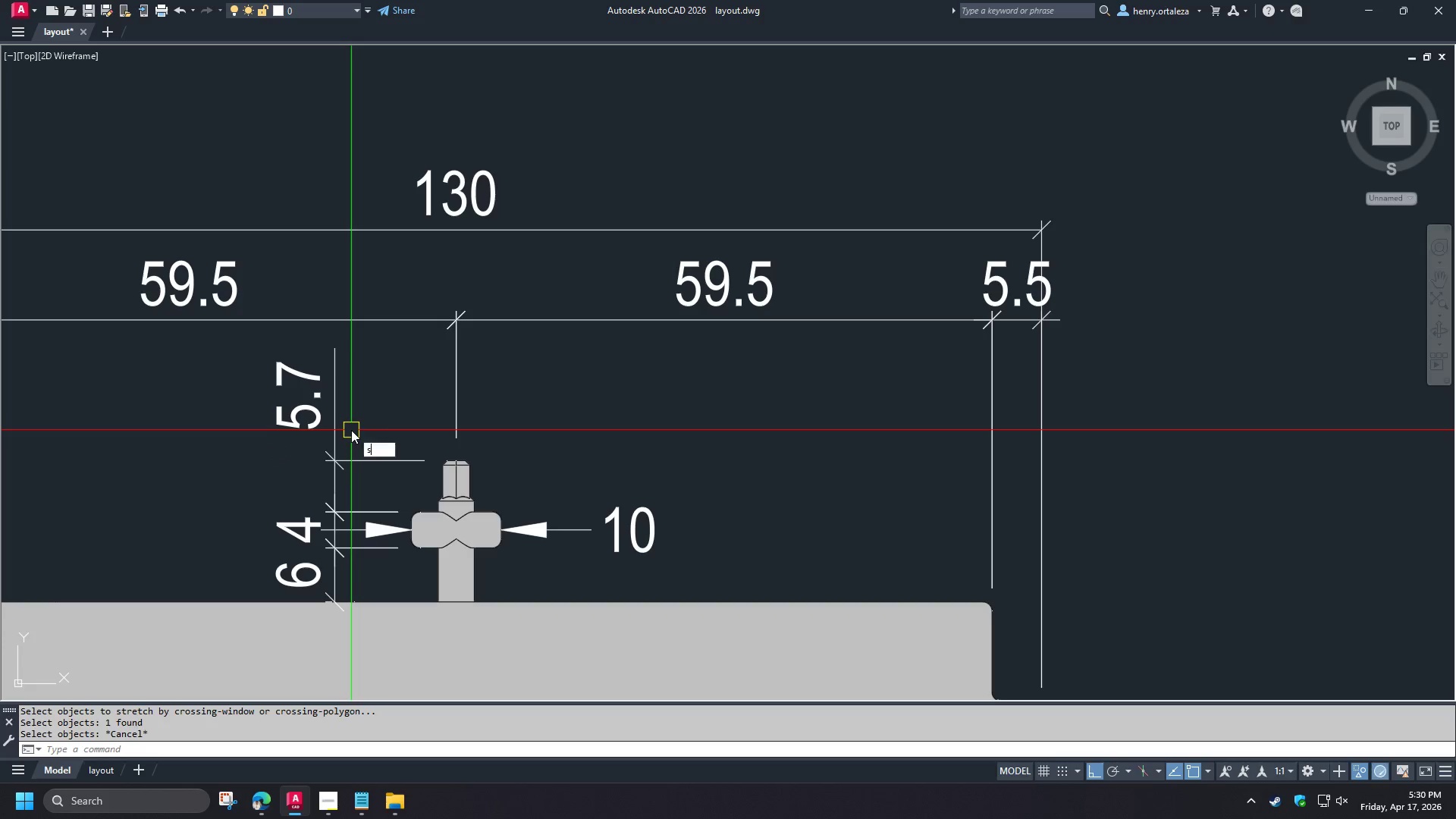 
key(Space)
 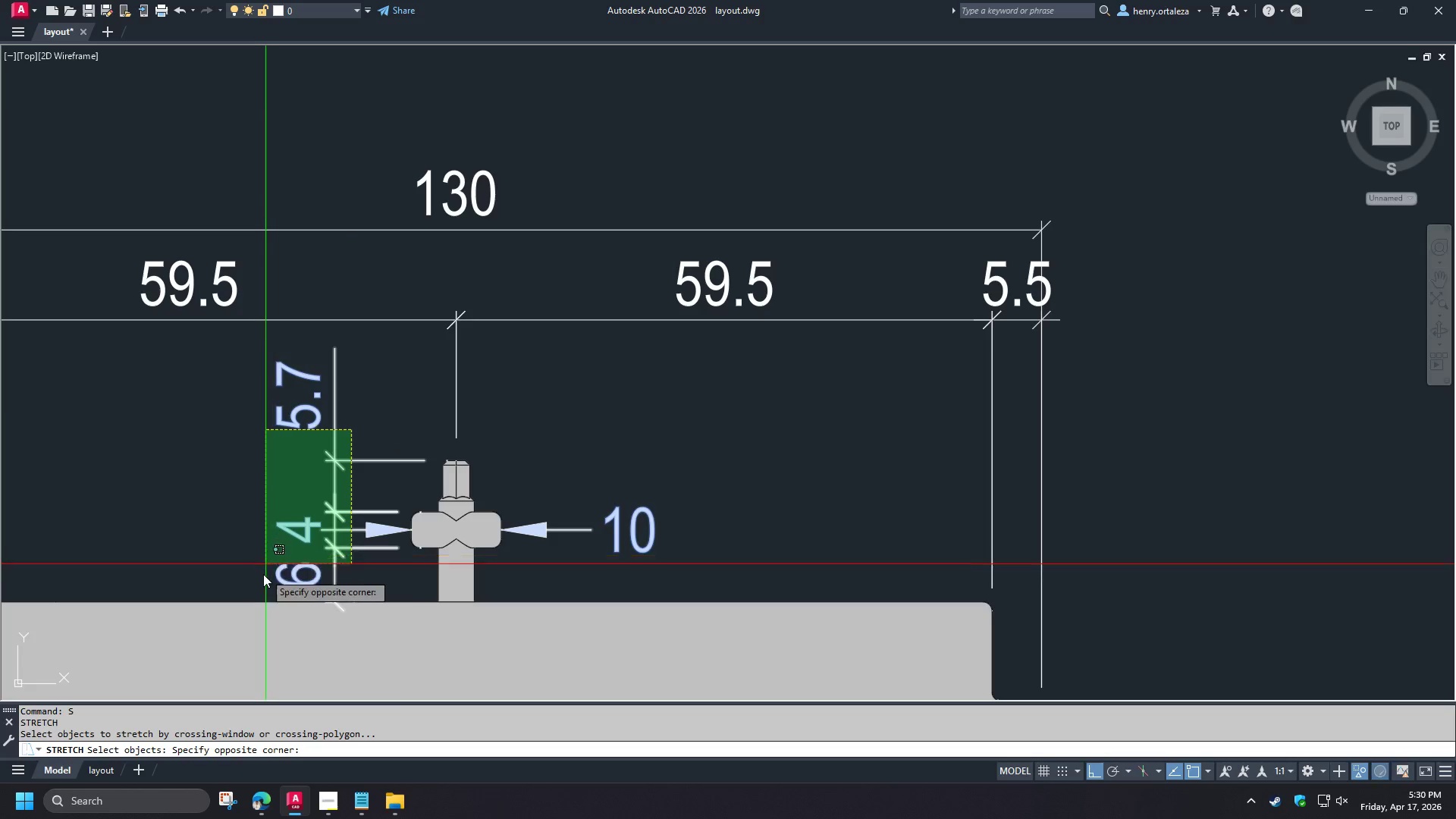 
left_click([259, 581])
 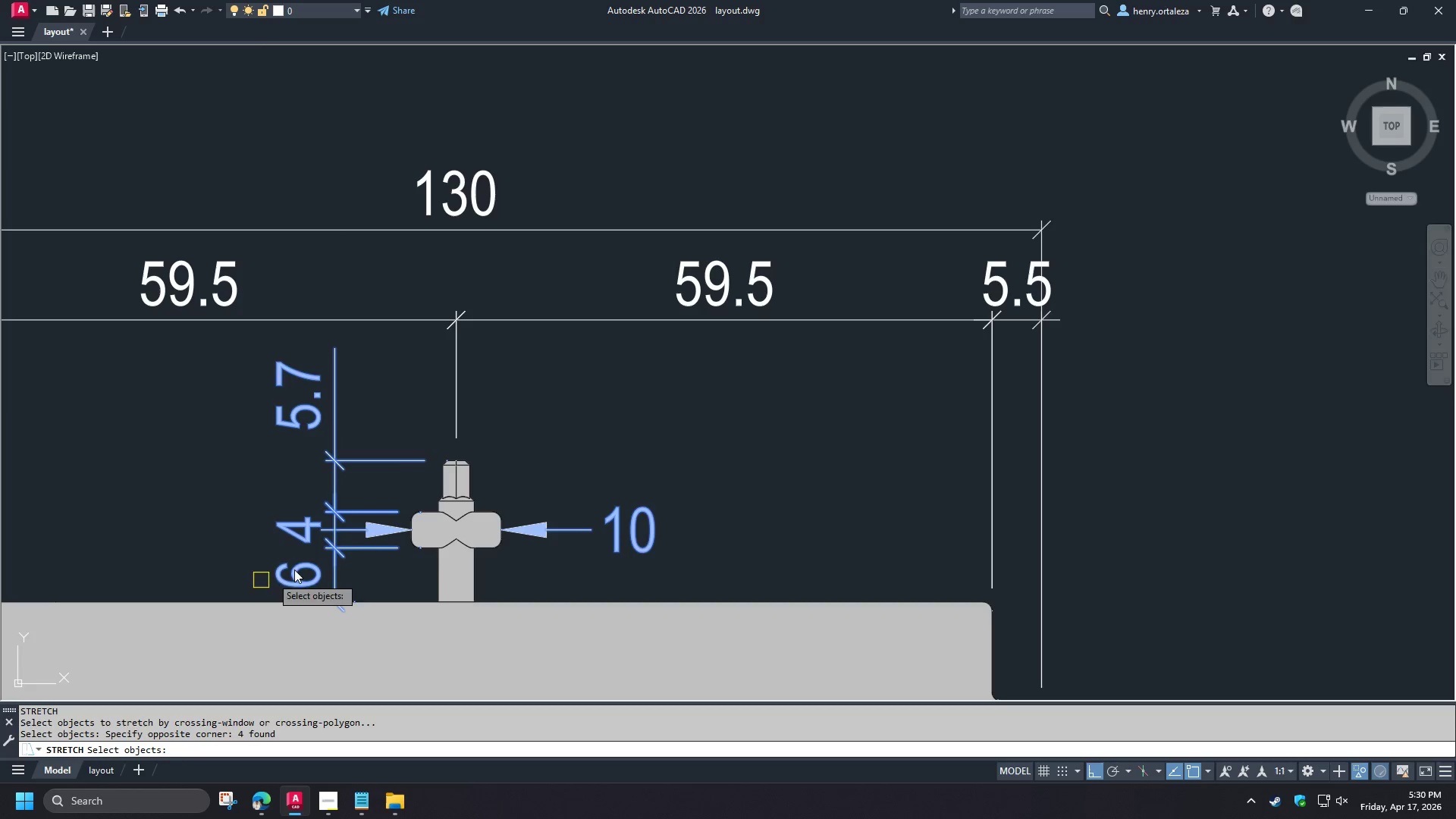 
key(Shift+ShiftLeft)
 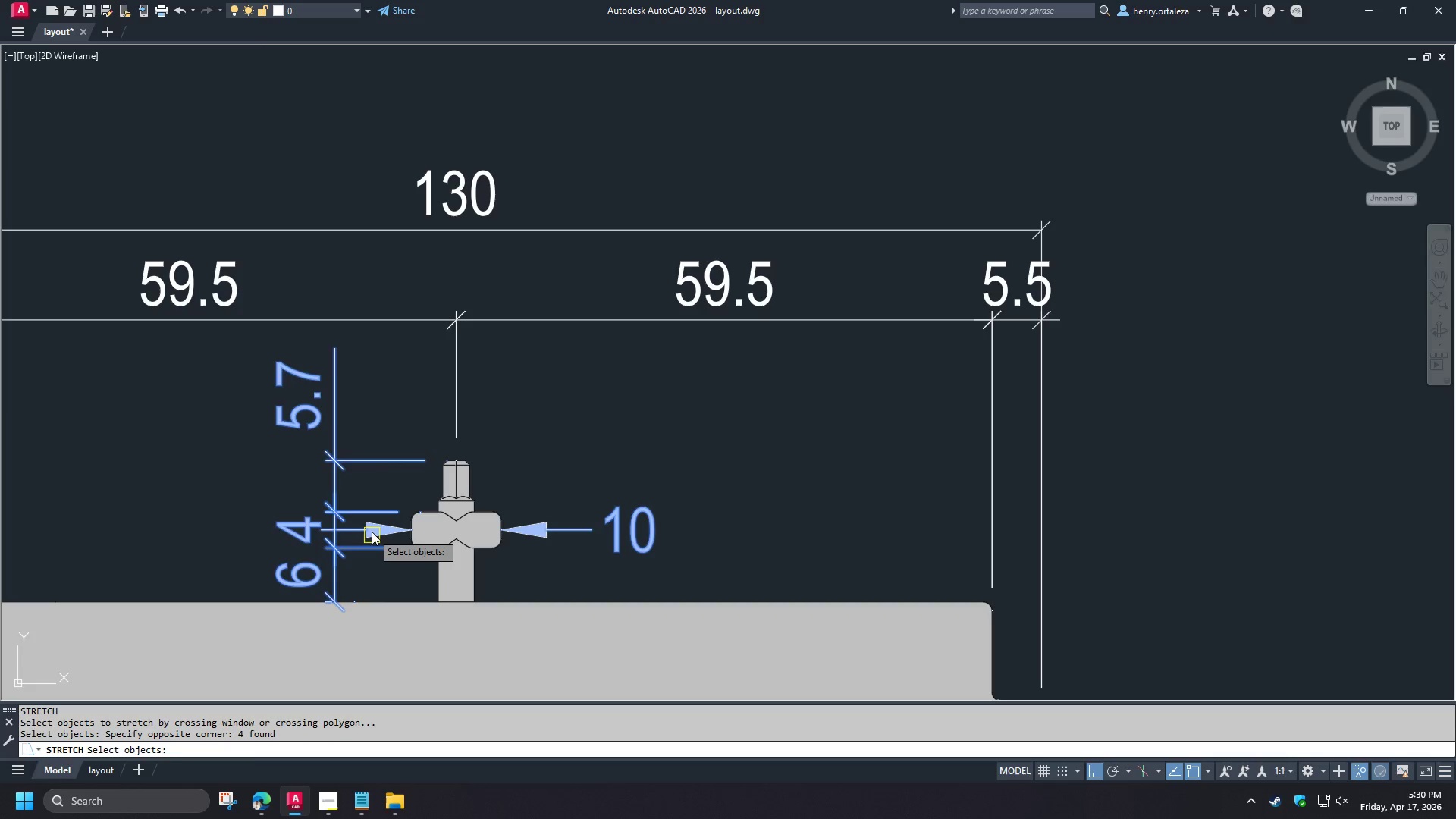 
hold_key(key=ShiftLeft, duration=0.42)
 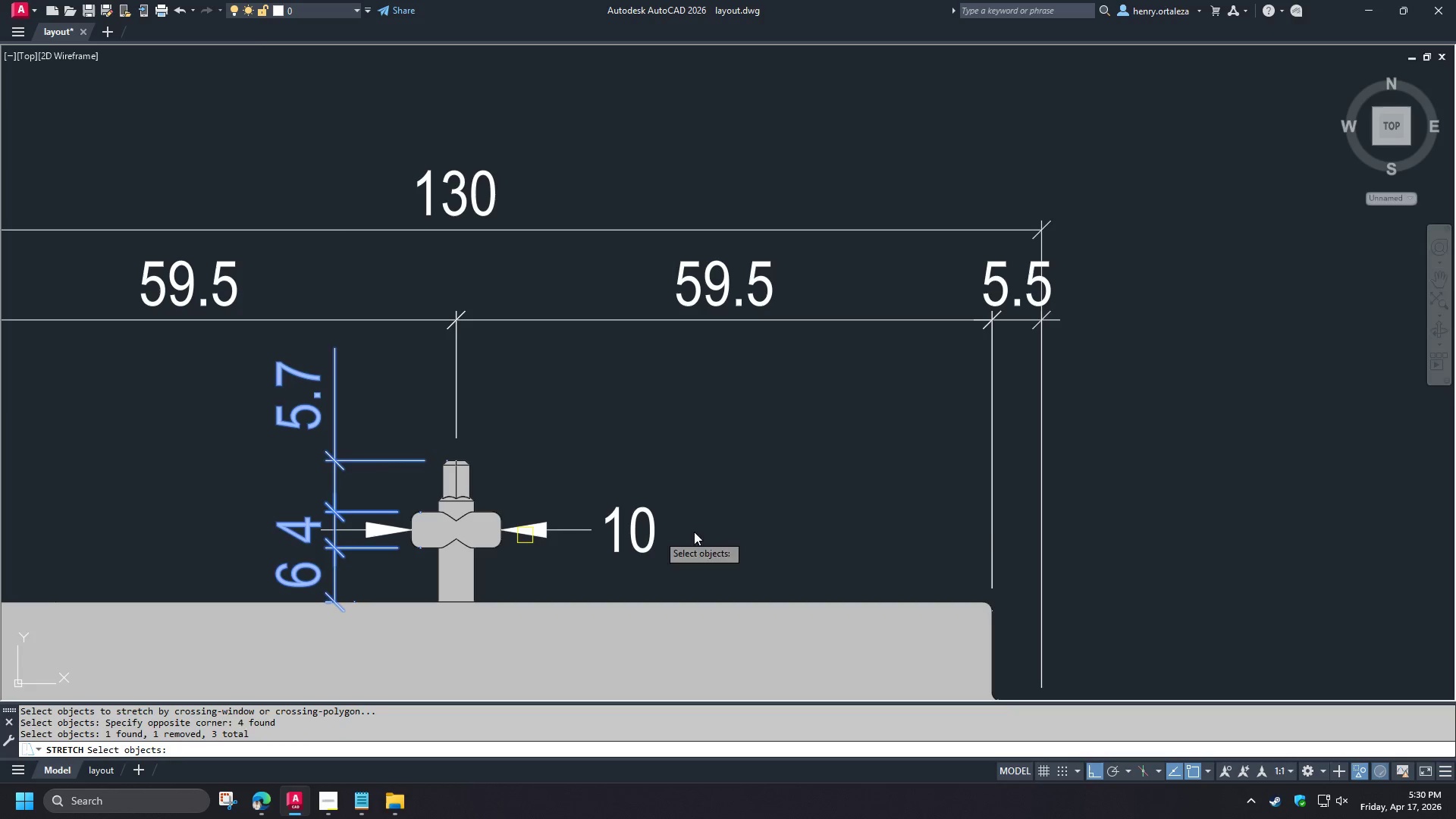 
key(Space)
 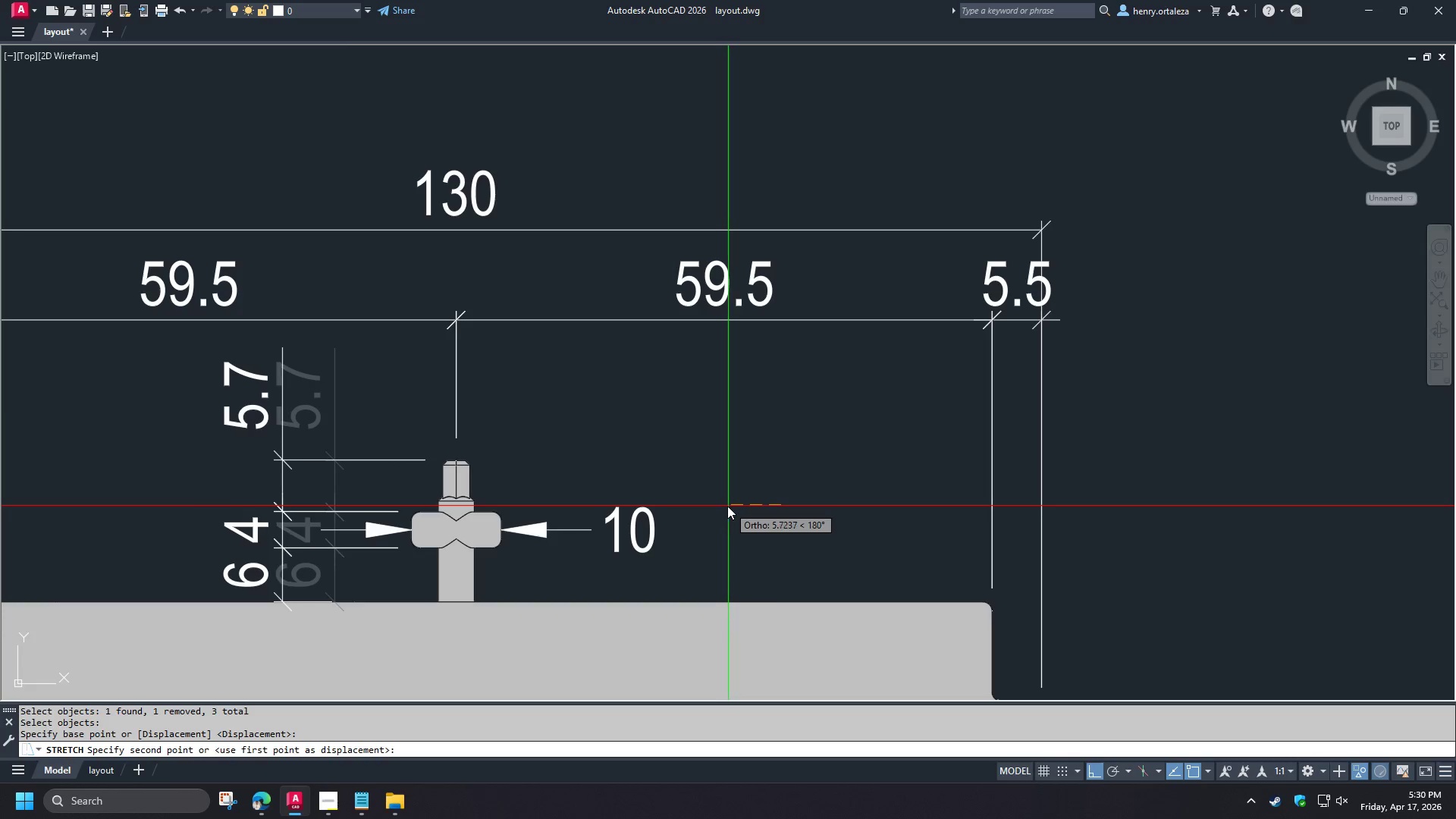 
left_click([723, 506])
 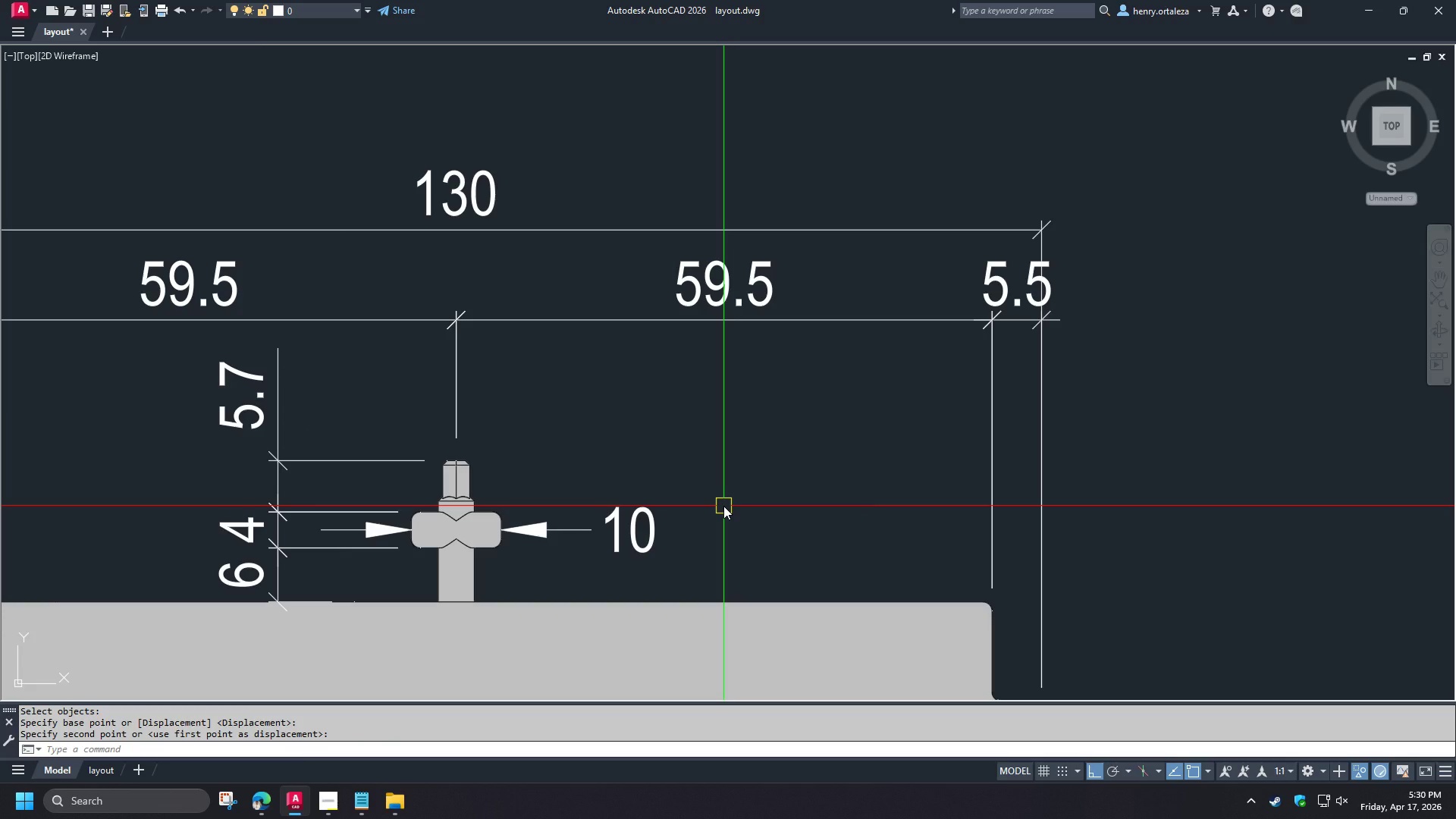 
scroll: coordinate [723, 506], scroll_direction: down, amount: 1.0
 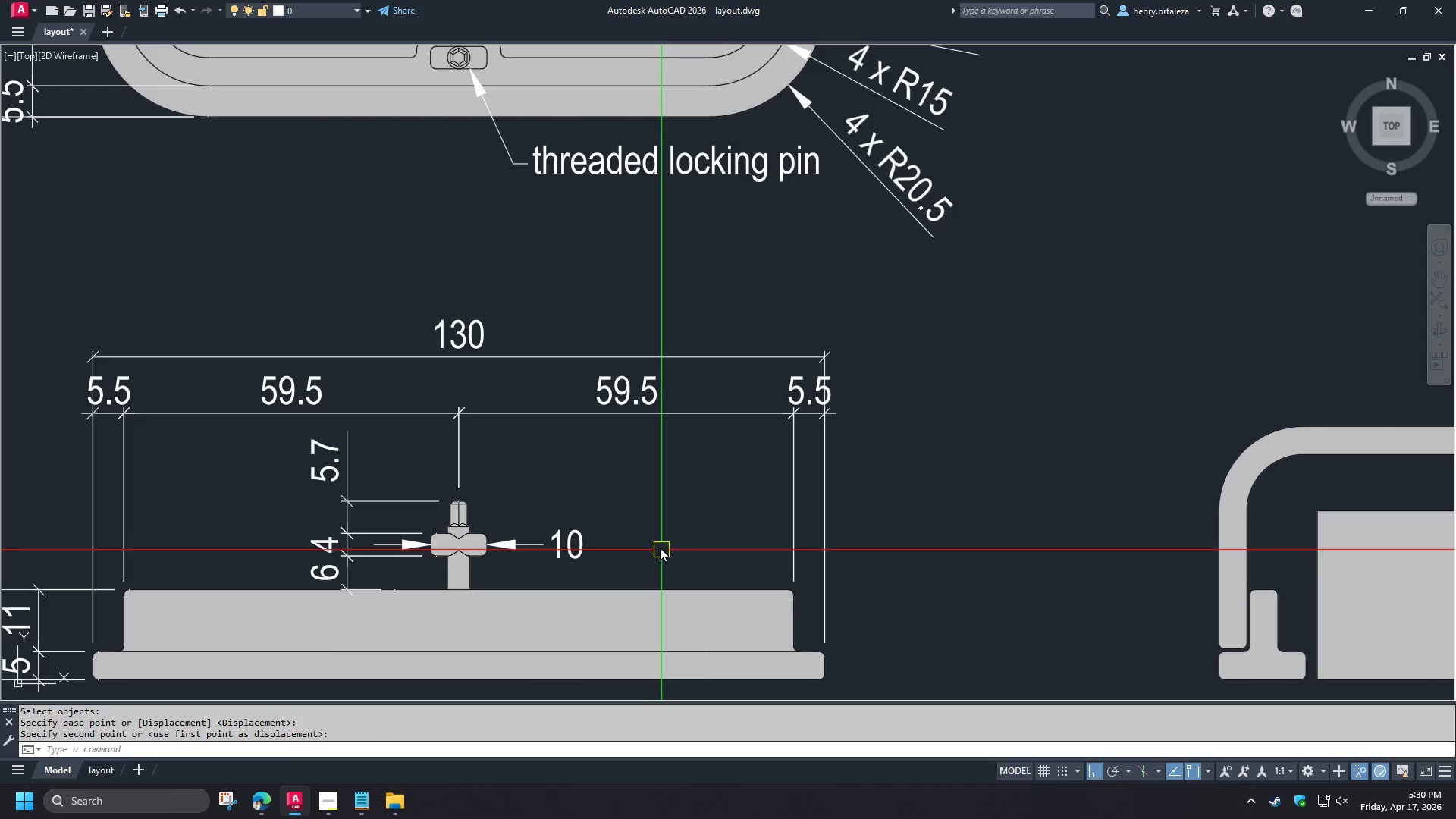 
type(re )
 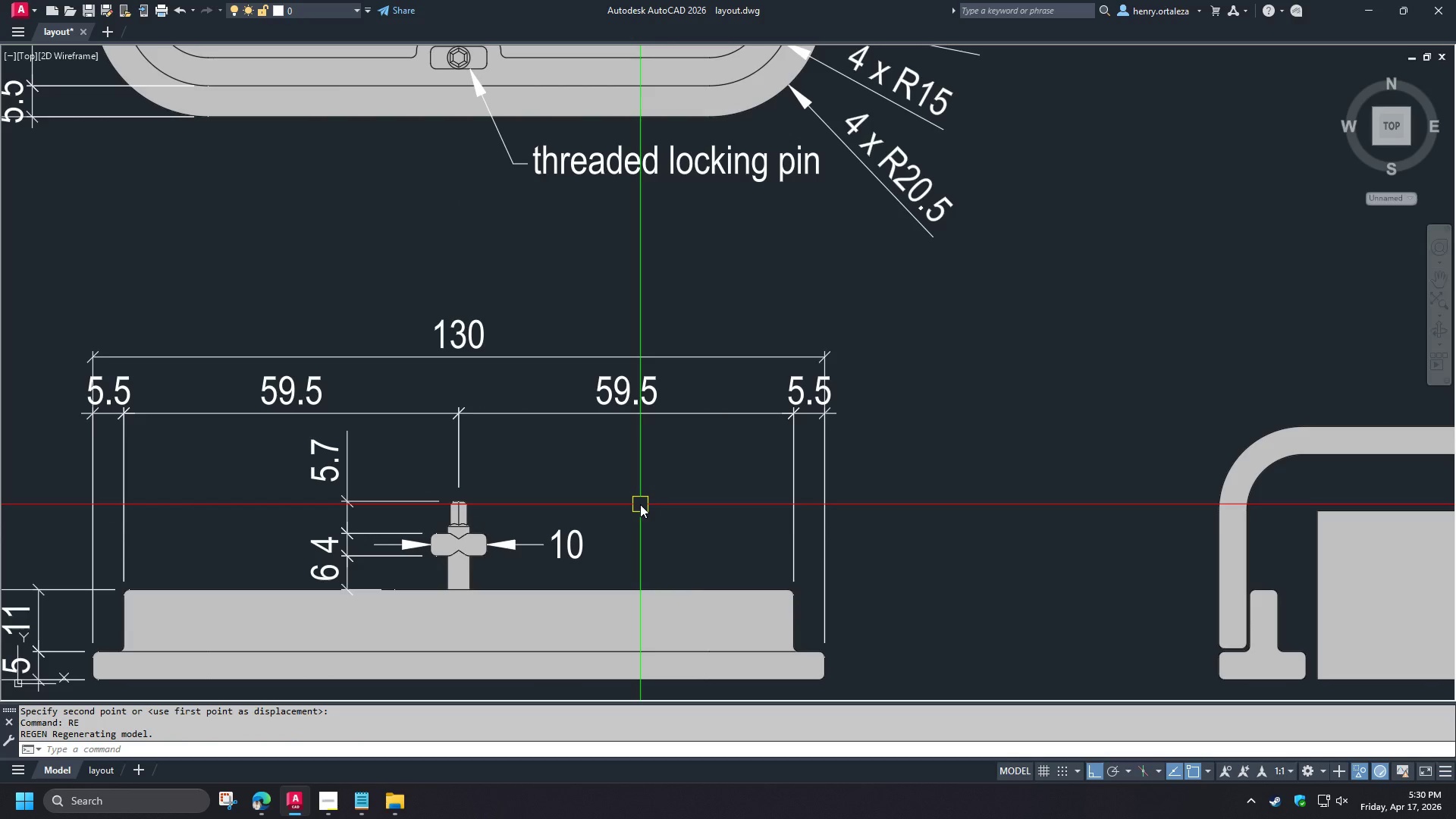 
scroll: coordinate [637, 504], scroll_direction: down, amount: 2.0
 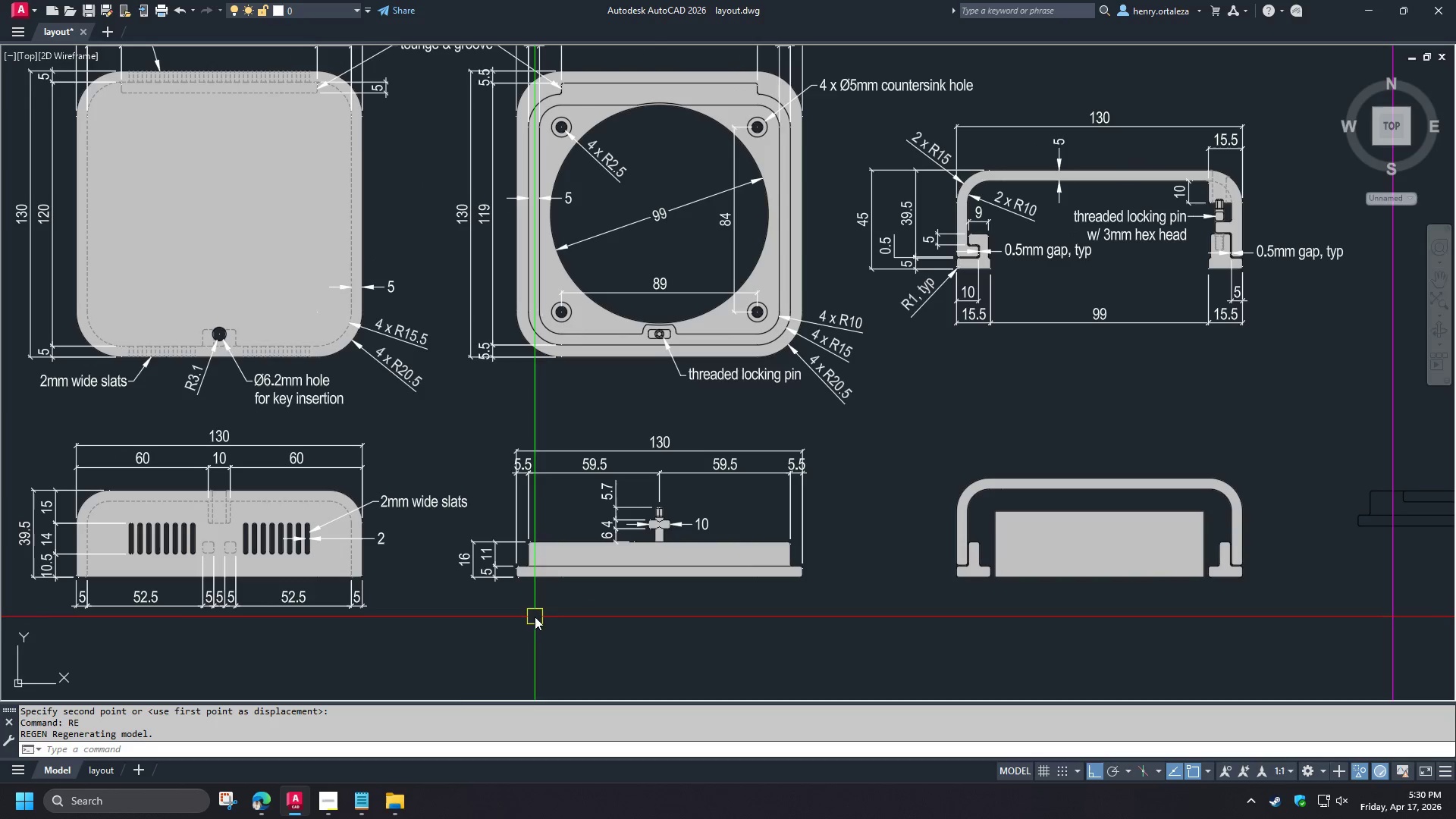 
wait(6.08)
 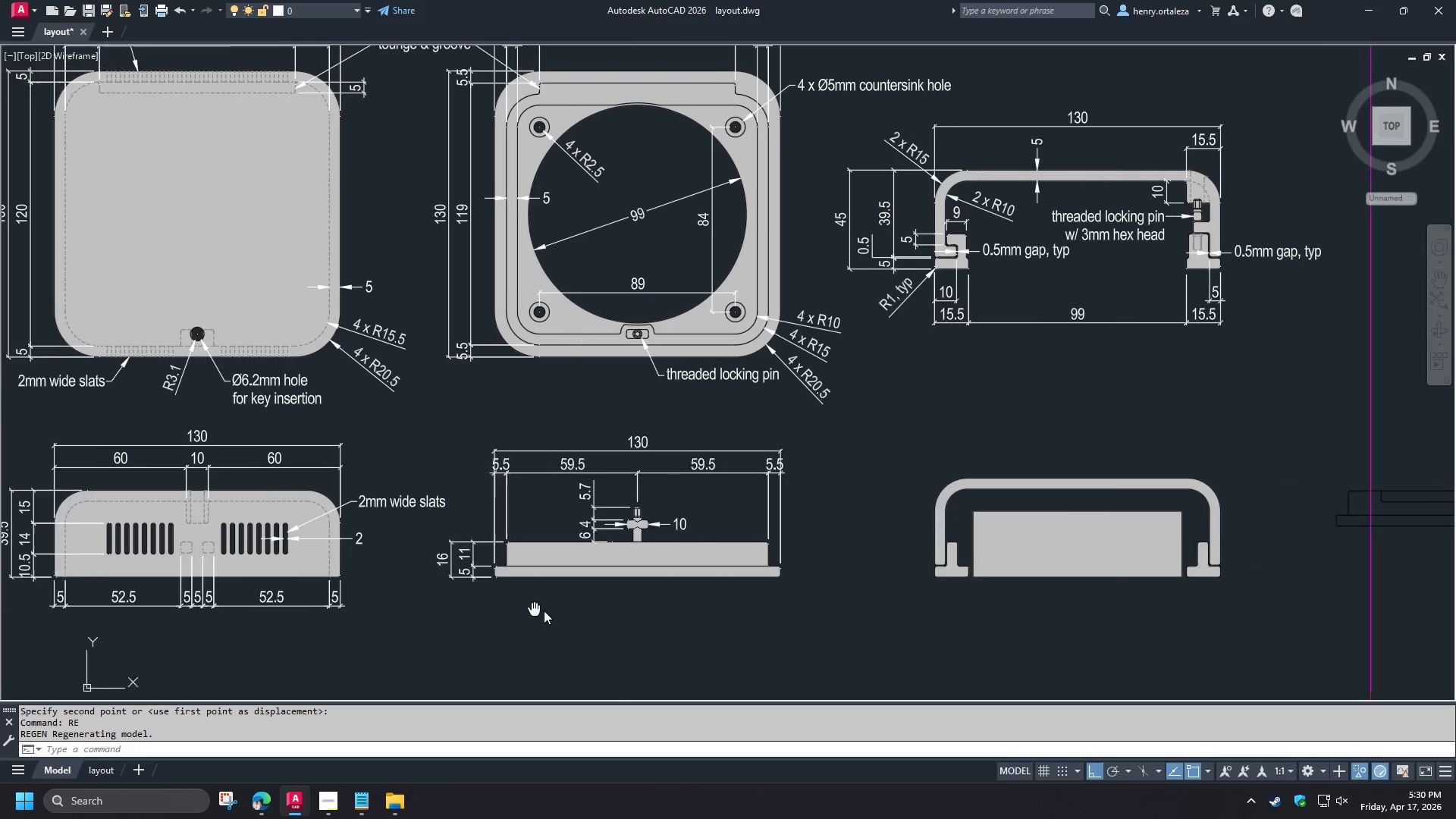 
scroll: coordinate [168, 613], scroll_direction: up, amount: 2.0
 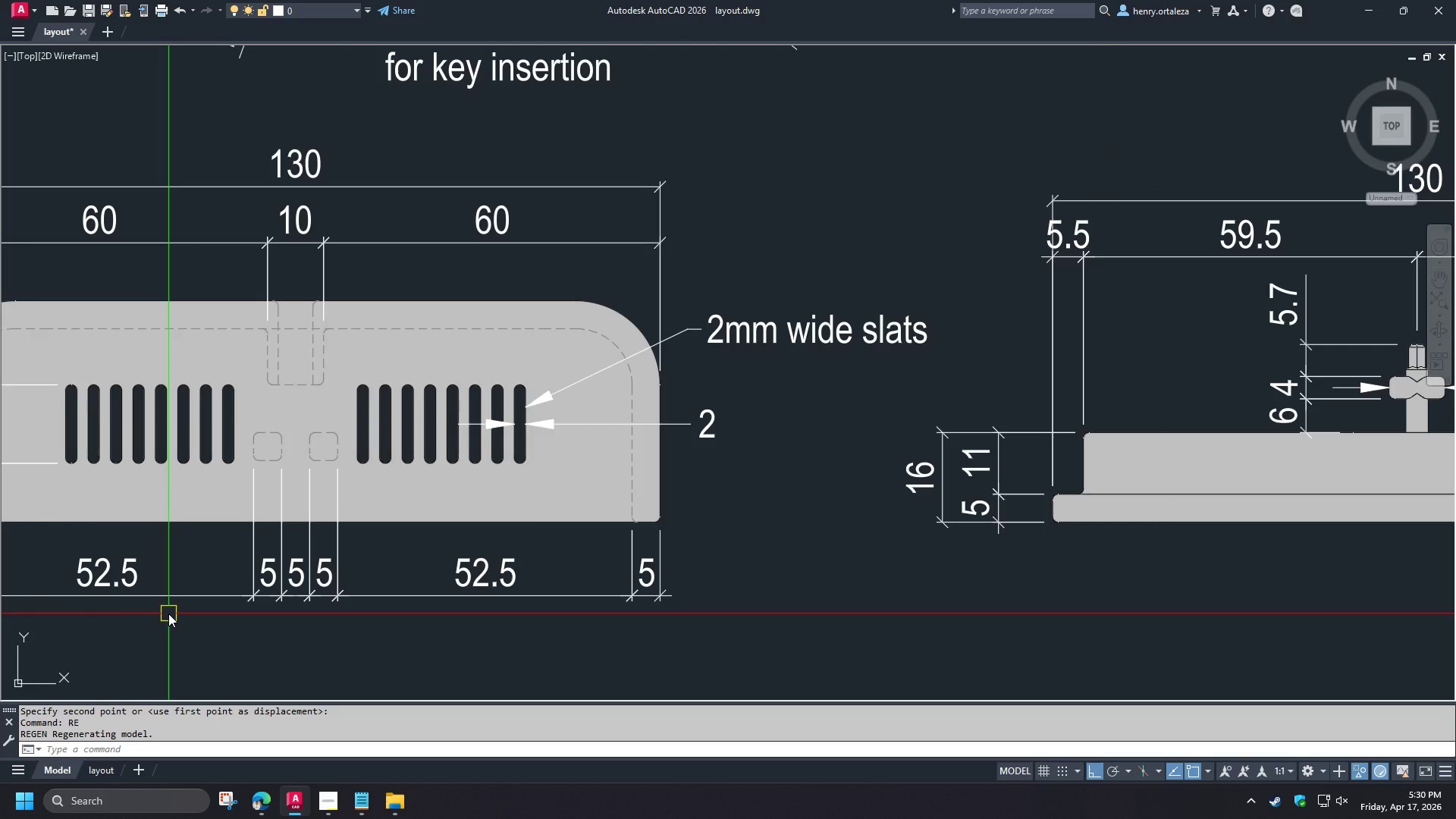 
scroll: coordinate [168, 613], scroll_direction: down, amount: 1.0
 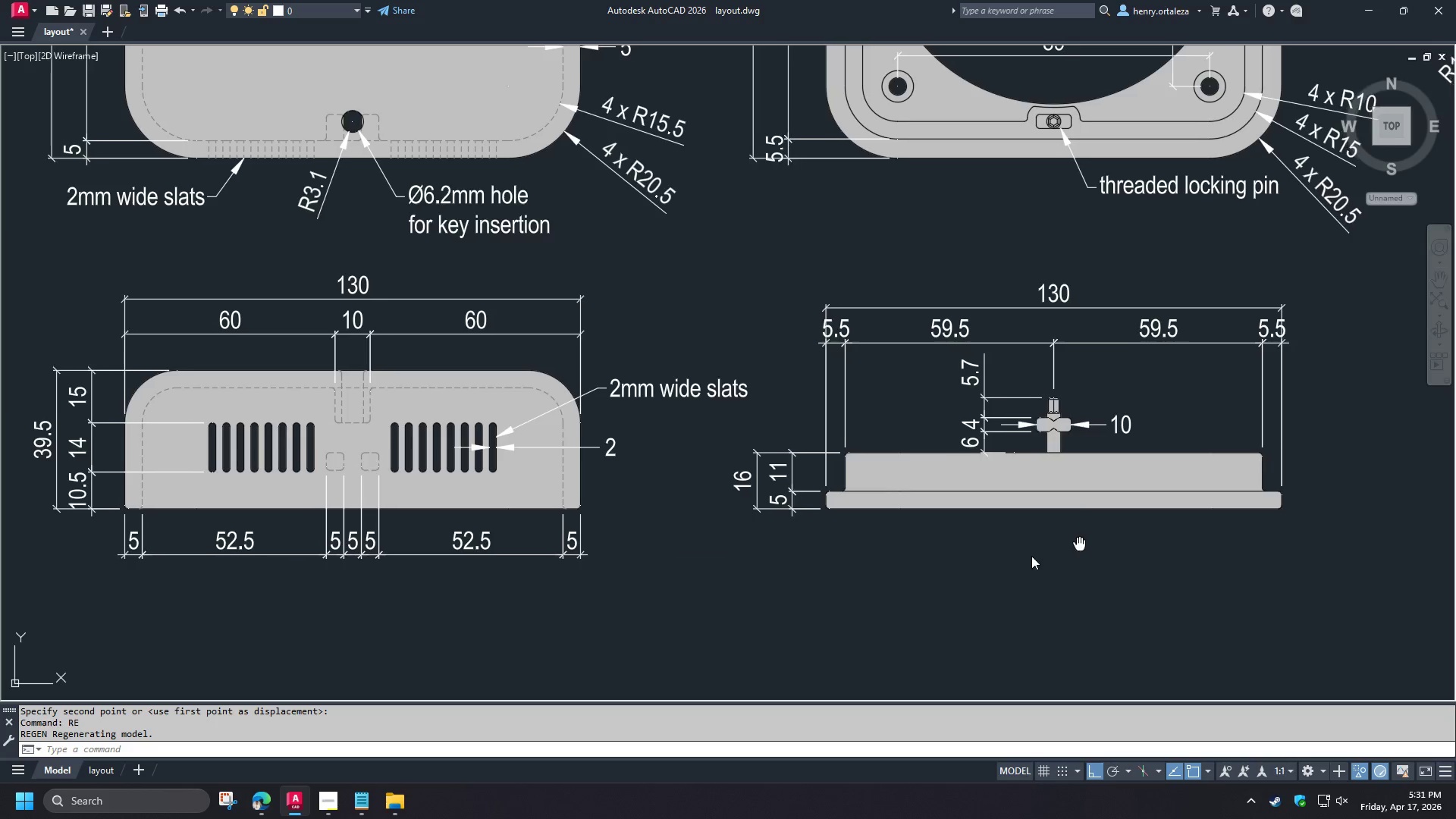 
wait(26.88)
 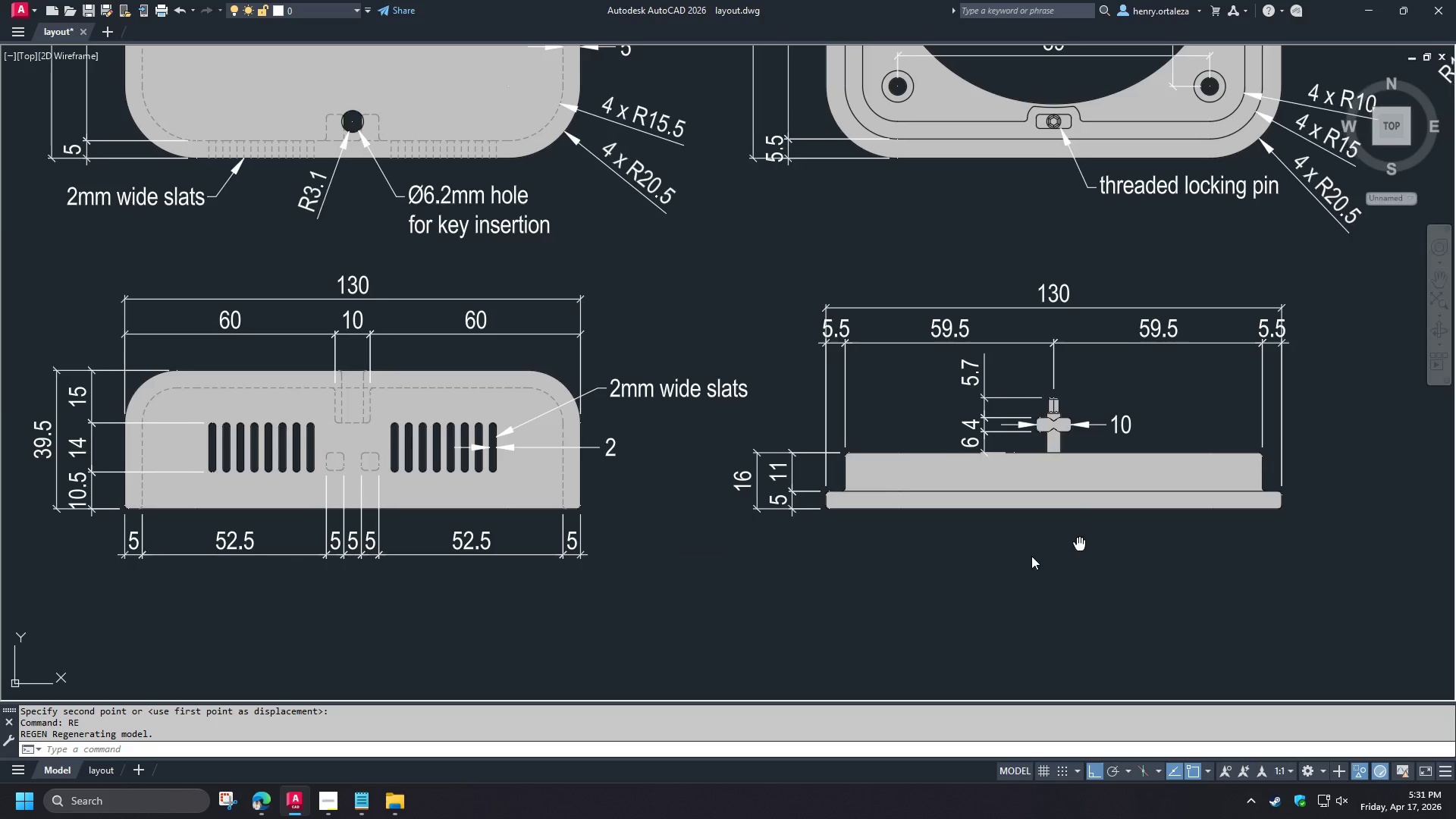 
type(dra )
 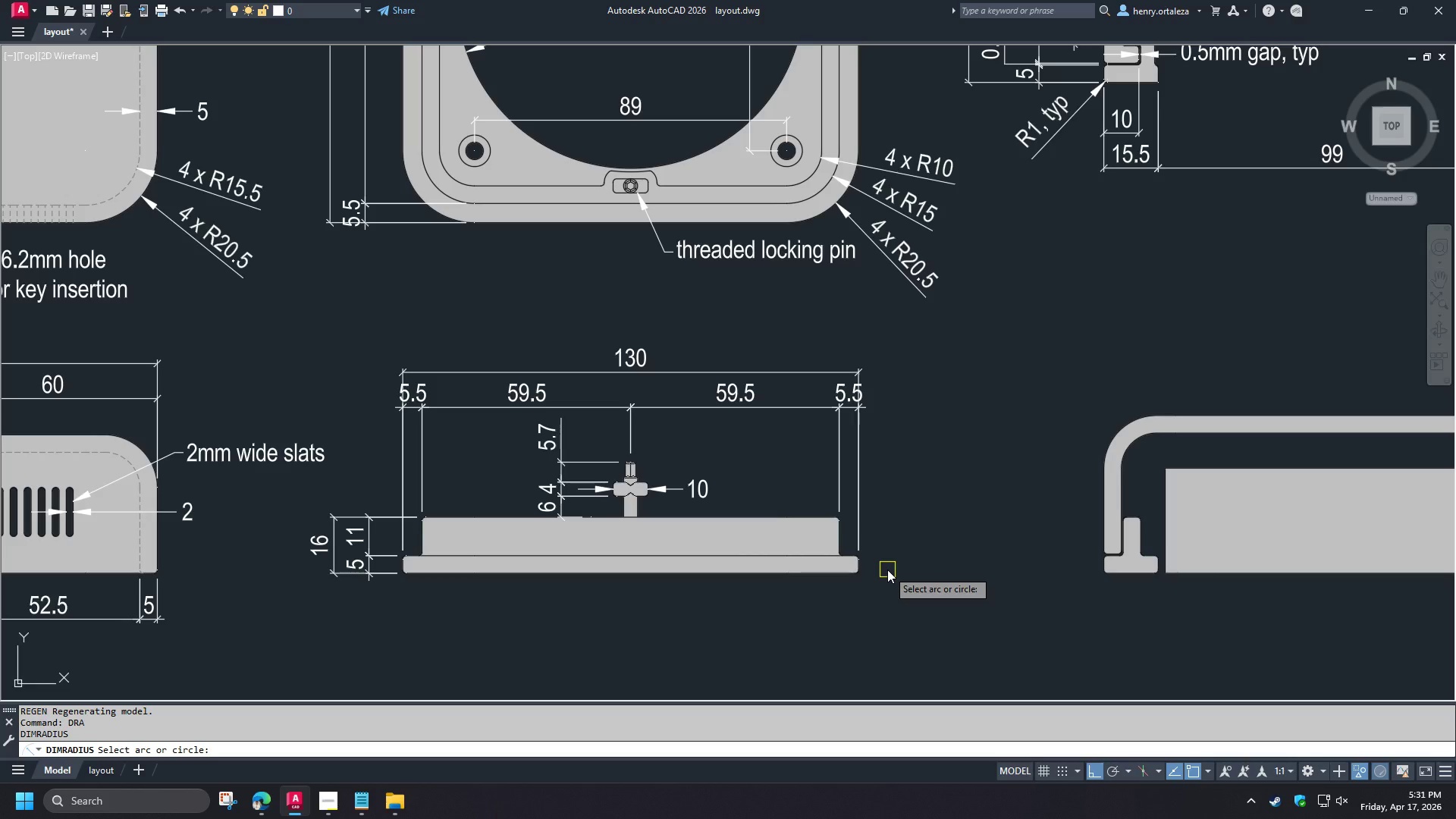 
wait(12.33)
 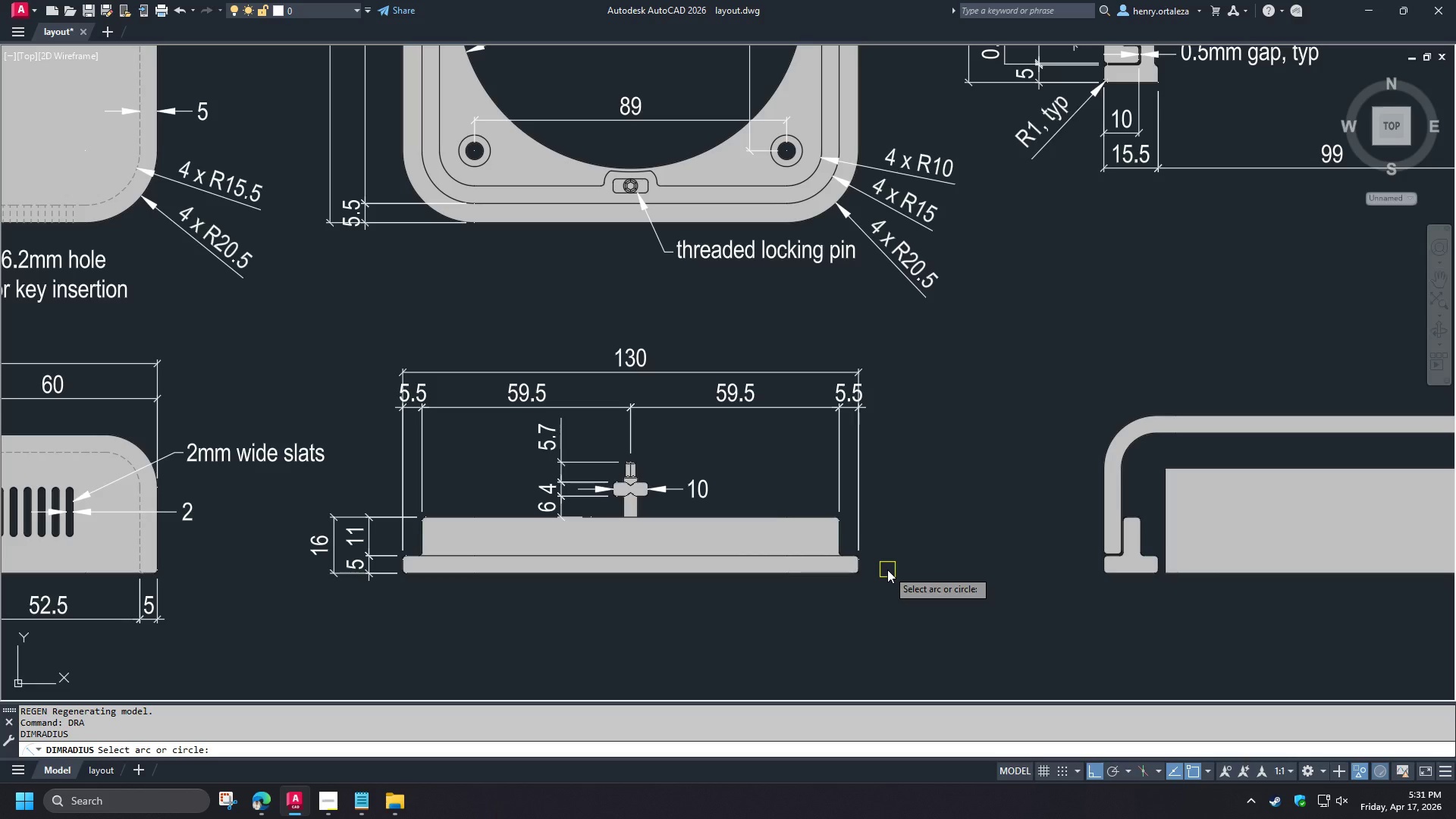 
scroll: coordinate [887, 570], scroll_direction: up, amount: 2.0
 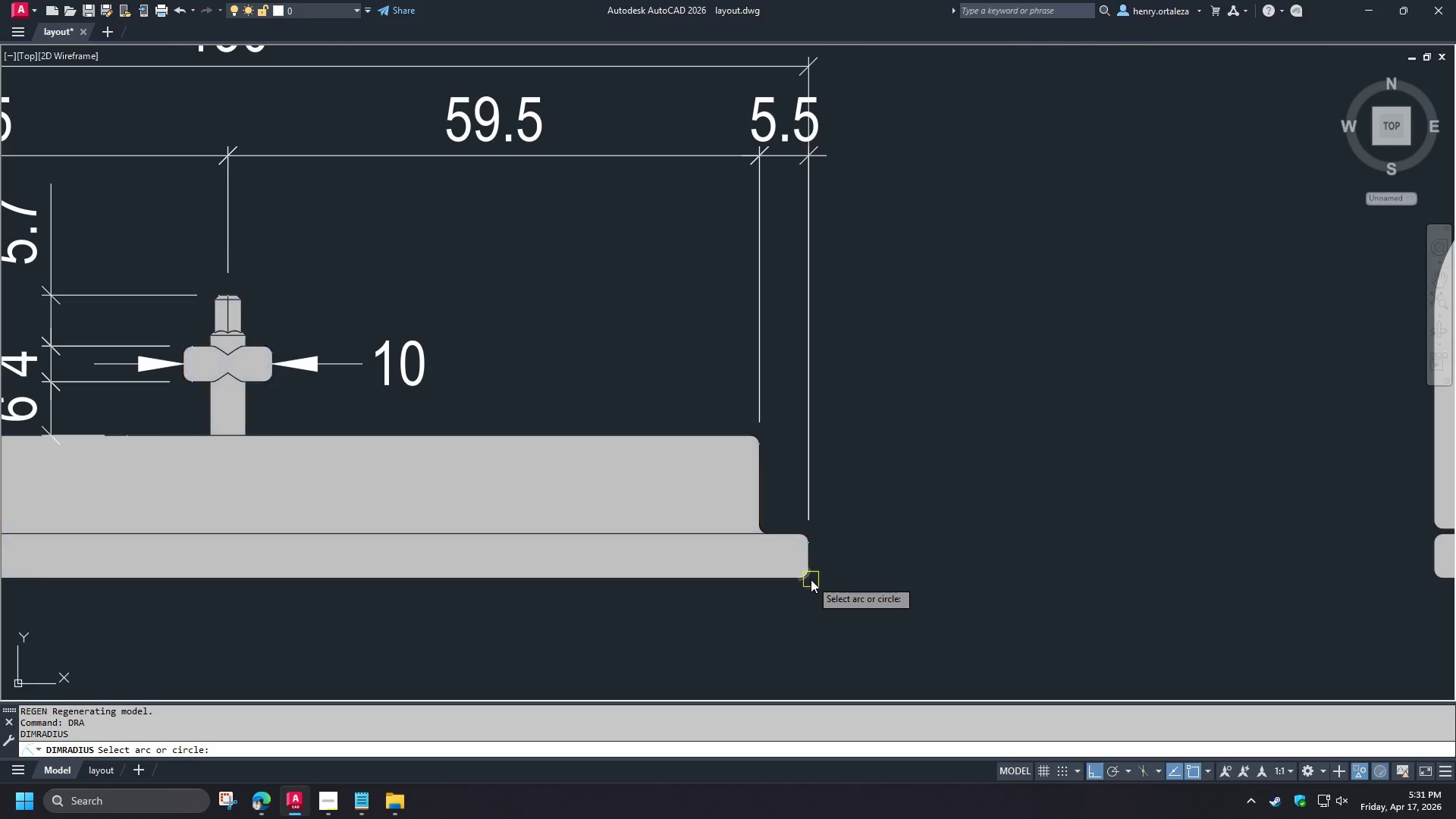 
left_click([811, 579])
 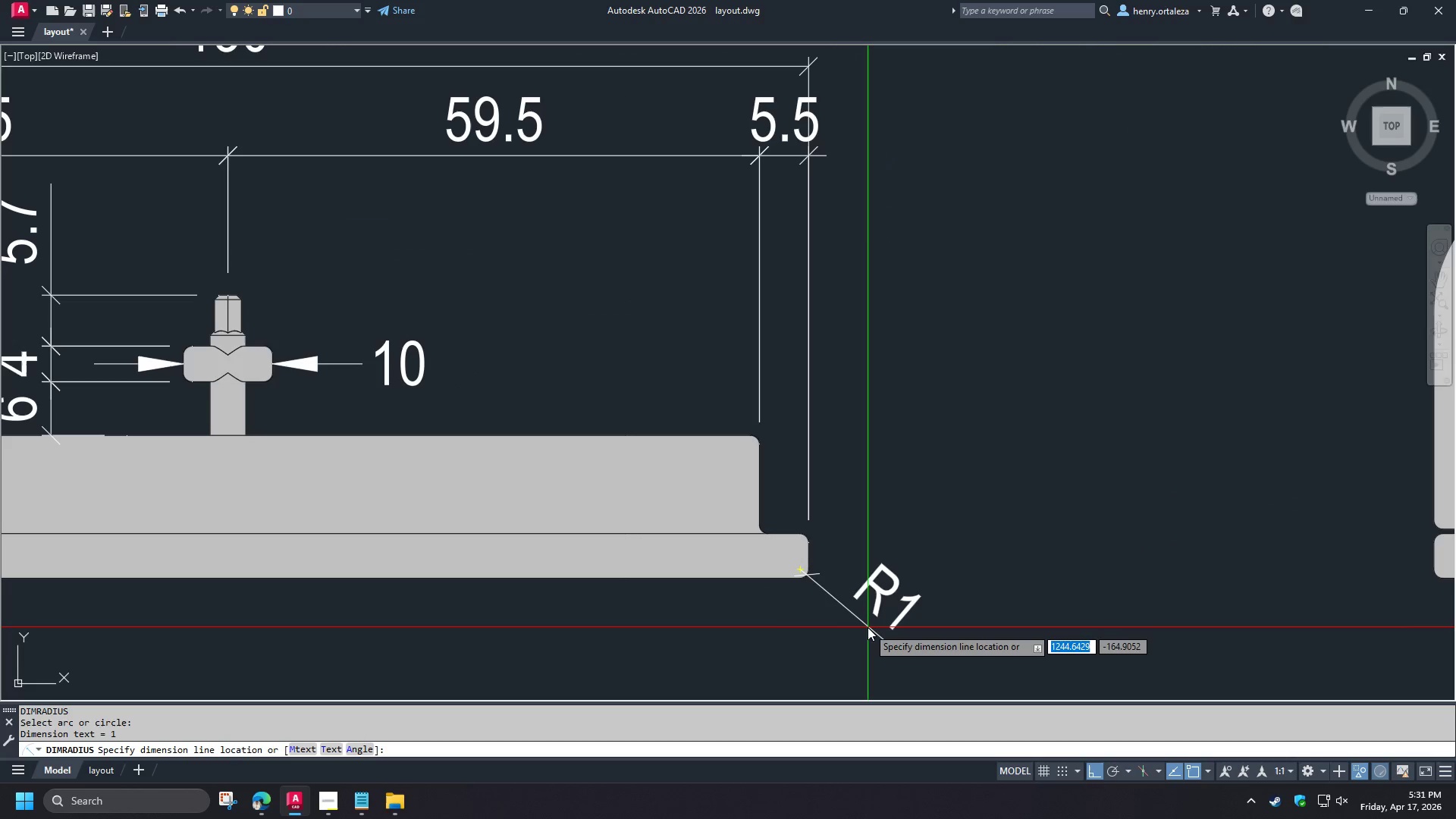 
left_click([868, 627])
 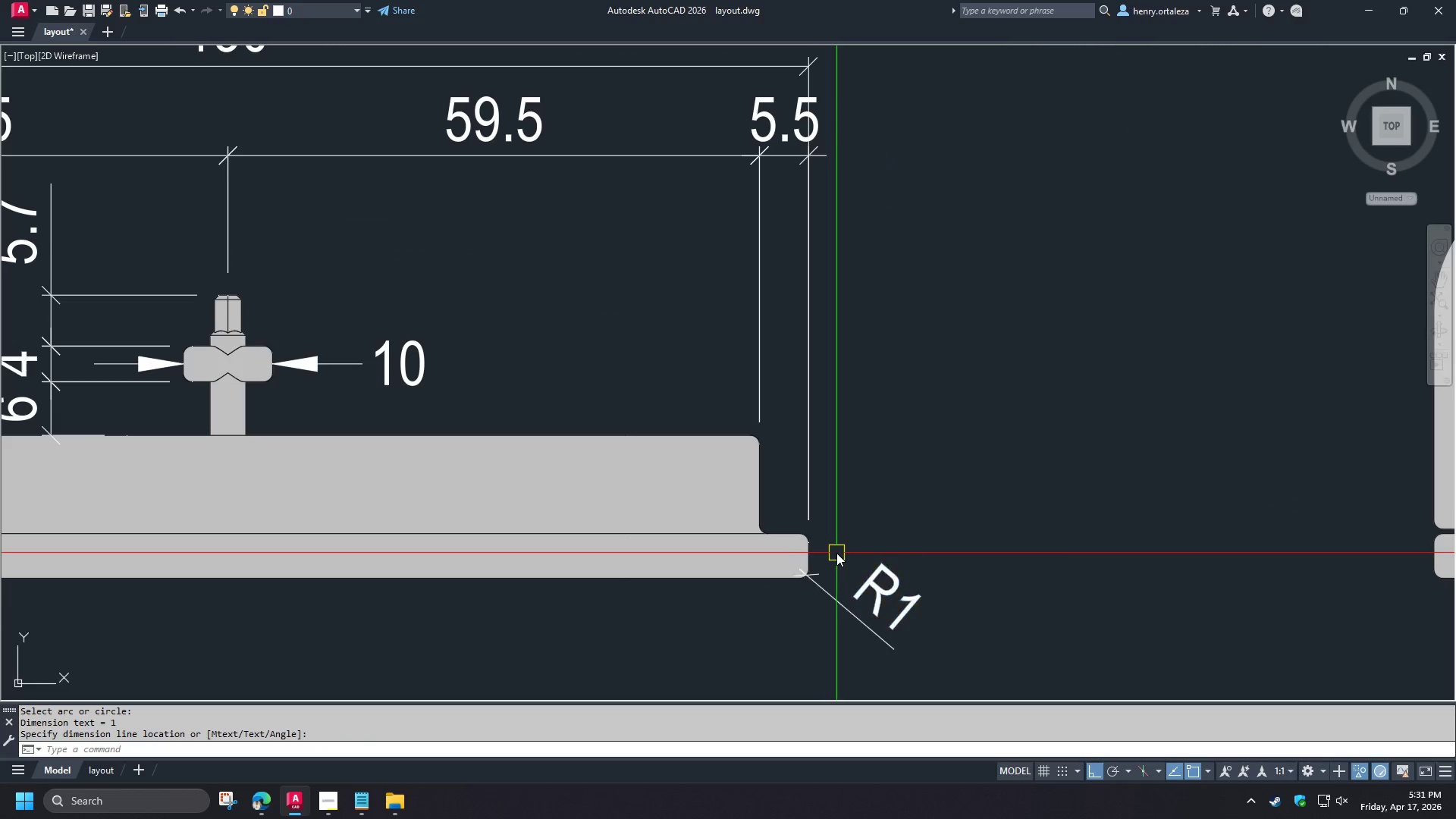 
key(Space)
 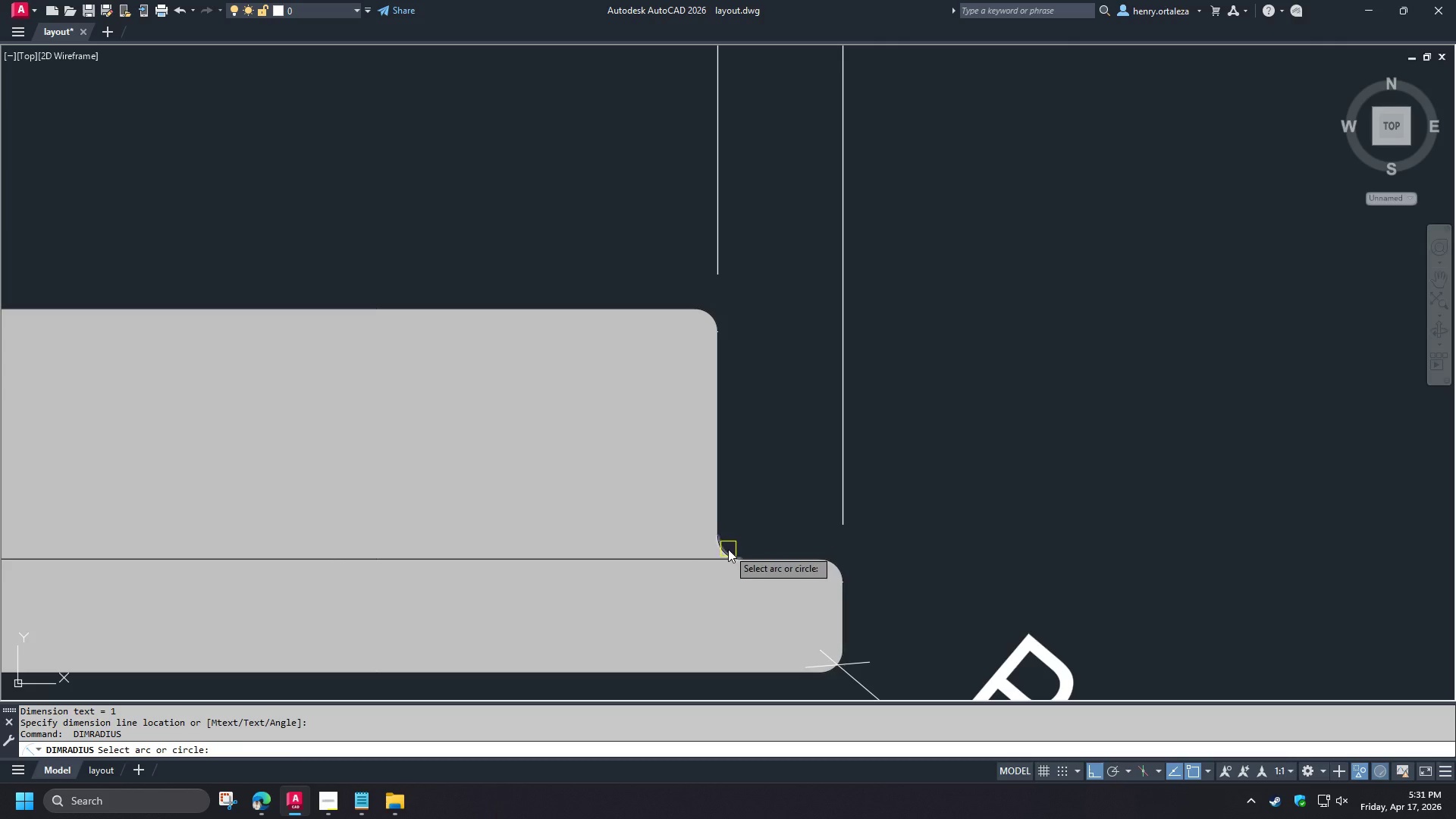 
scroll: coordinate [783, 518], scroll_direction: up, amount: 2.0
 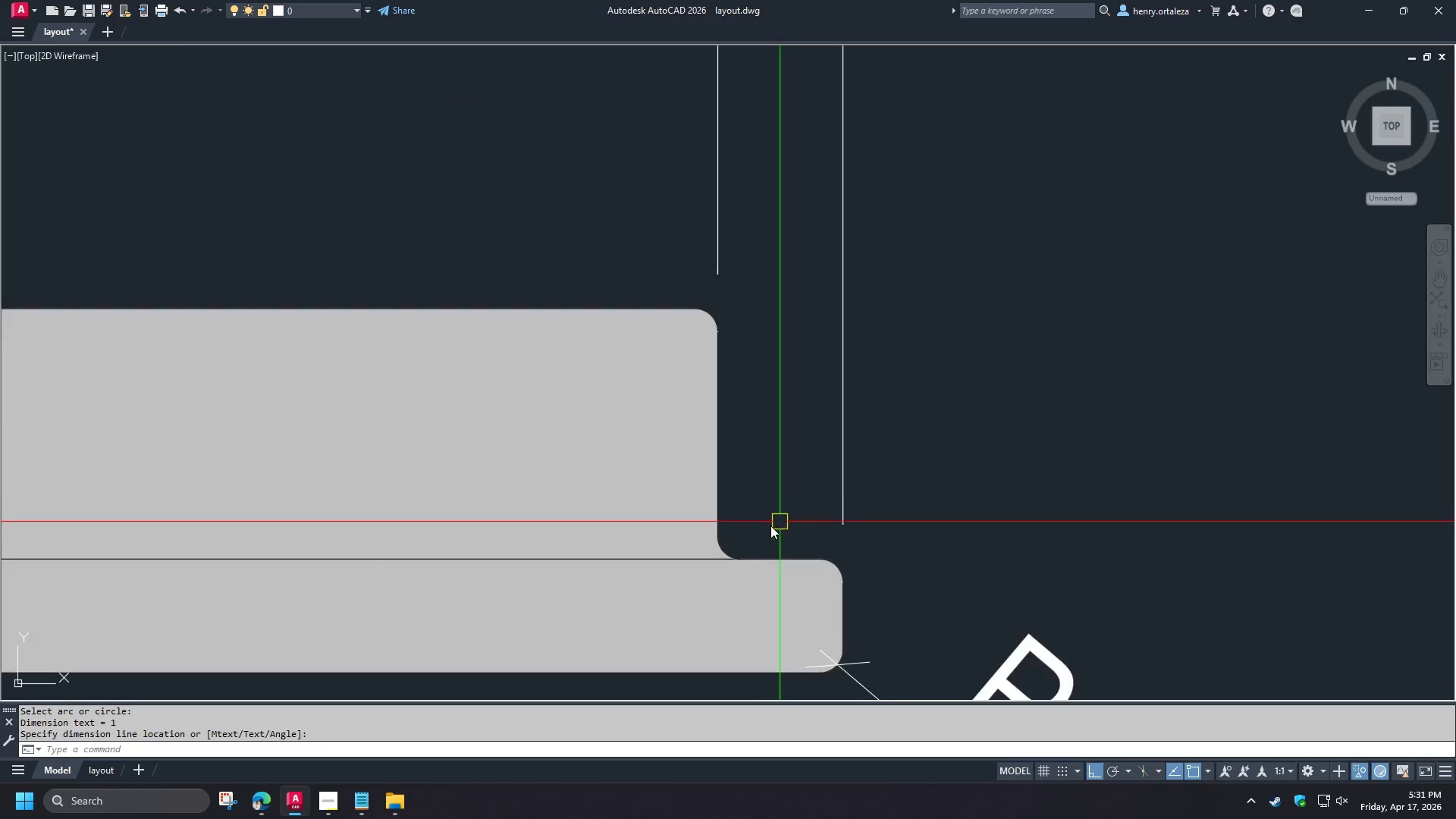 
left_click([728, 549])
 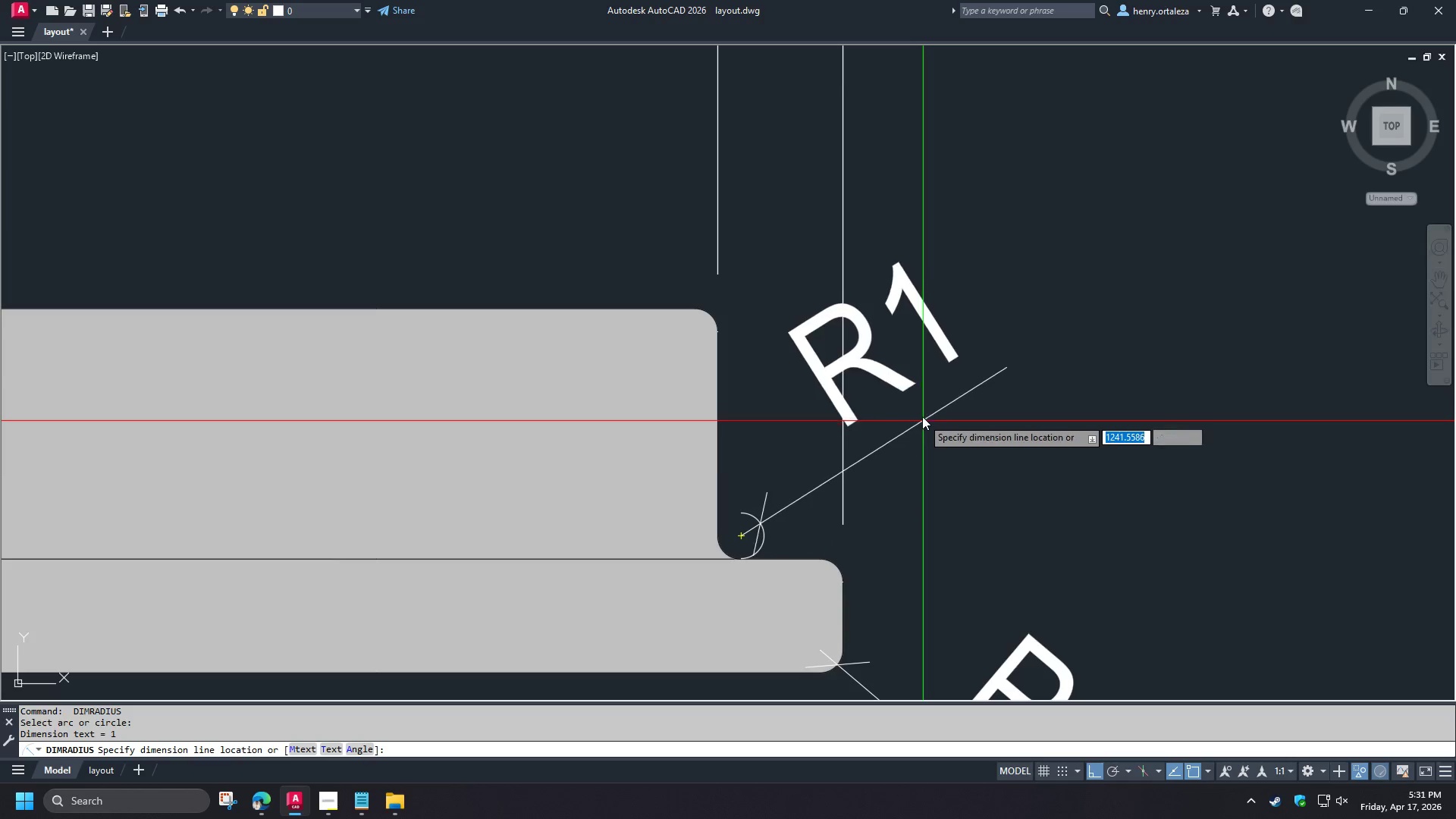 
left_click([926, 422])
 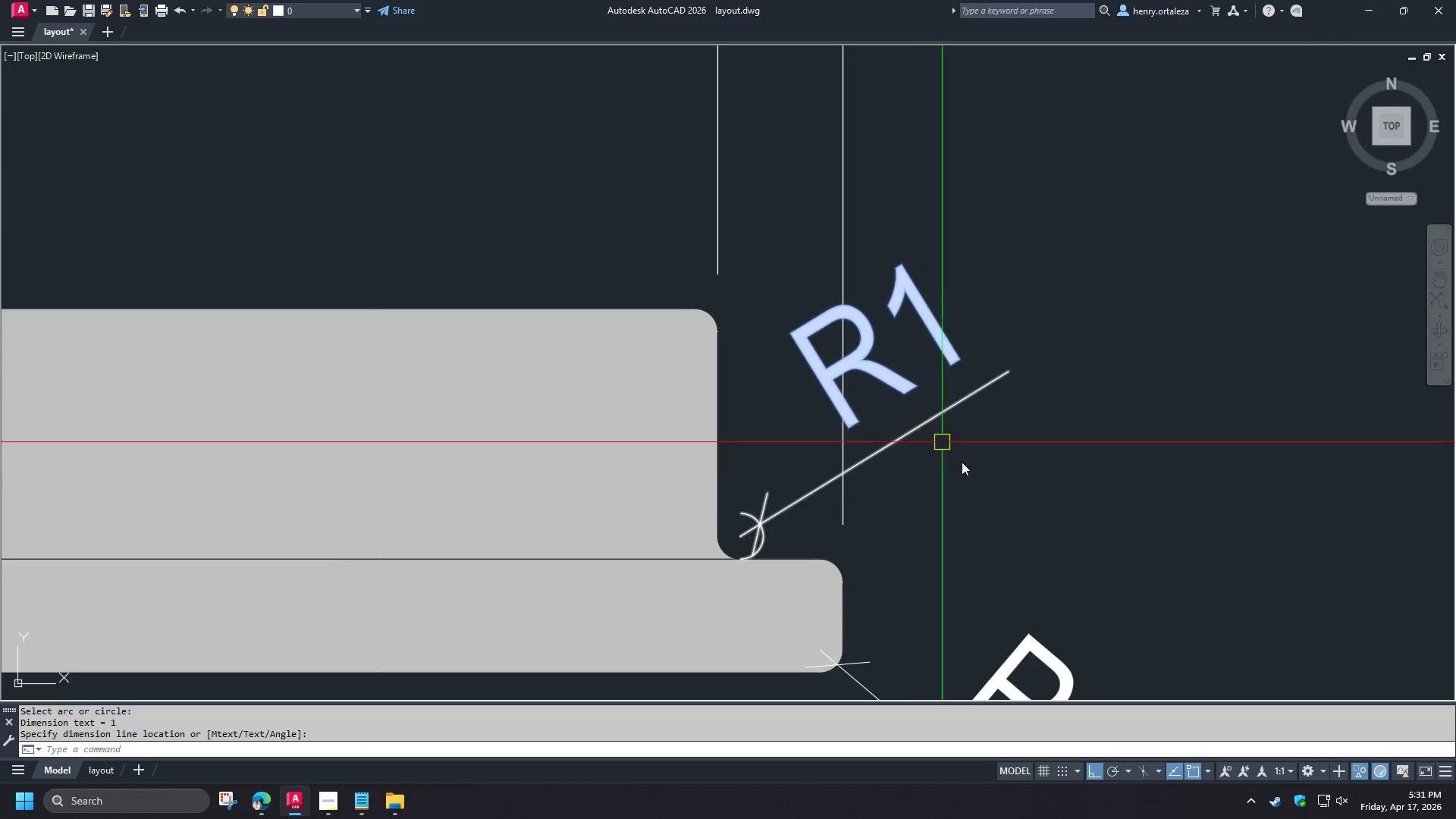 
type(ma )
 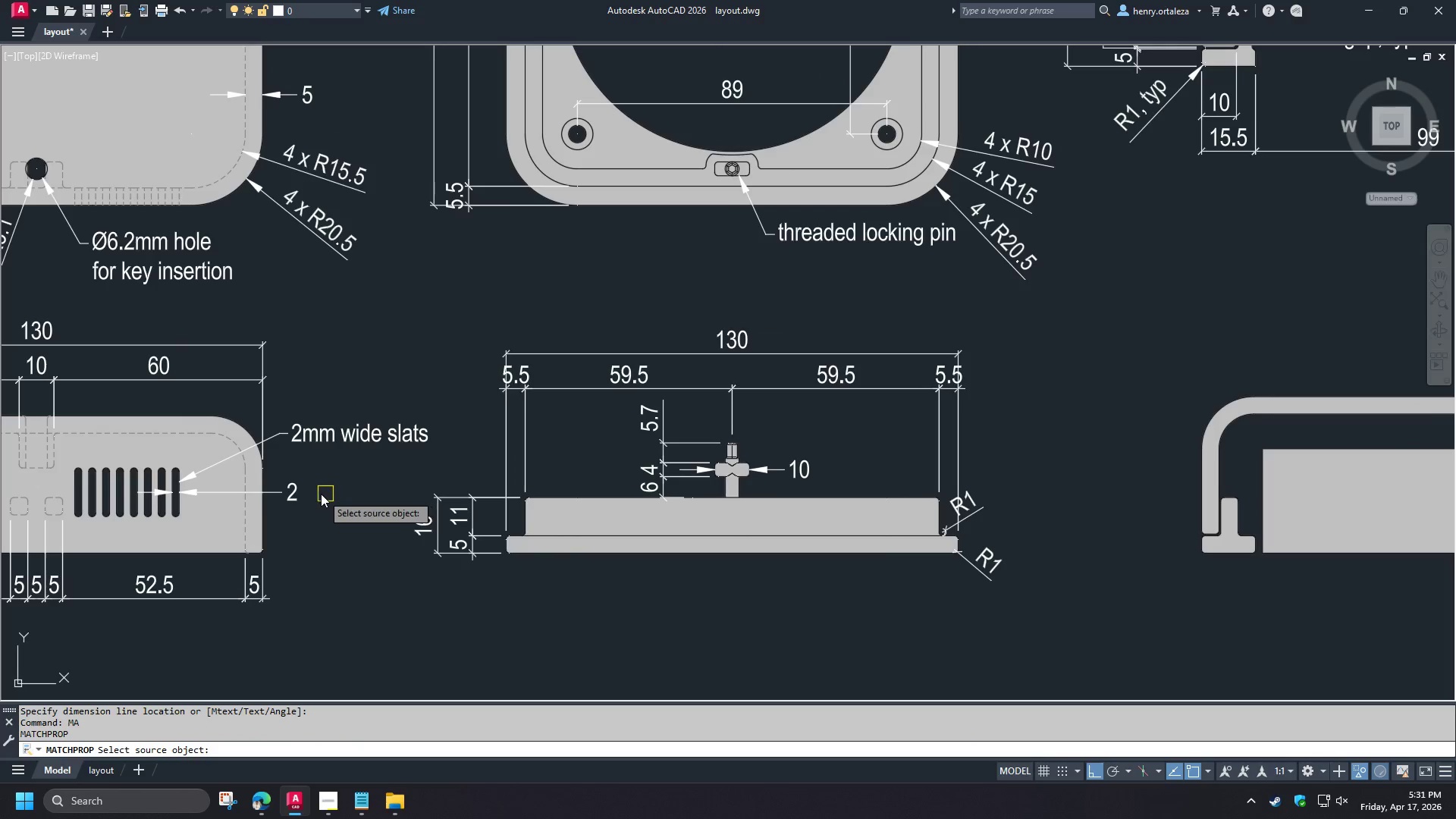 
scroll: coordinate [334, 516], scroll_direction: down, amount: 5.0
 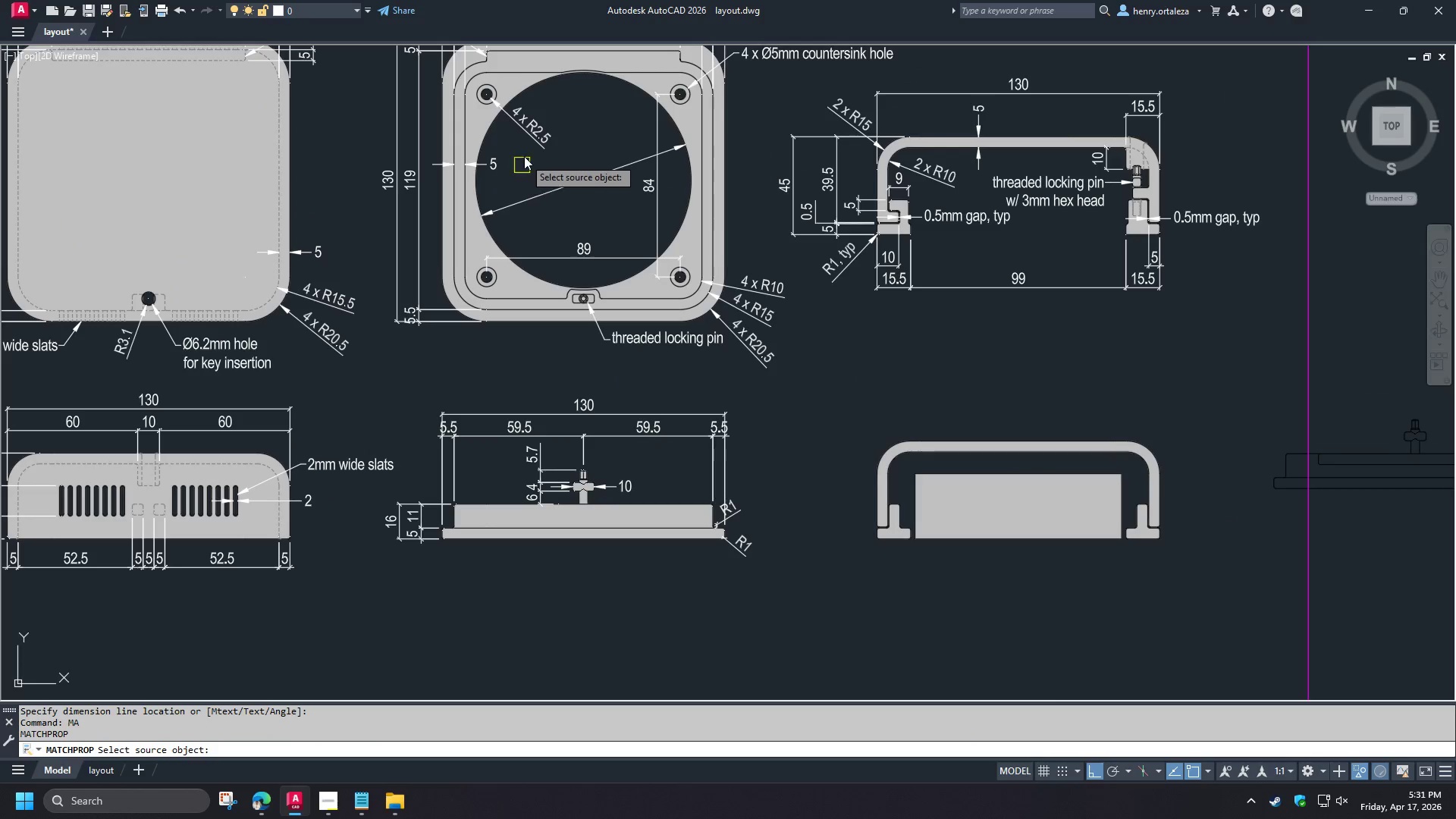 
left_click([524, 136])
 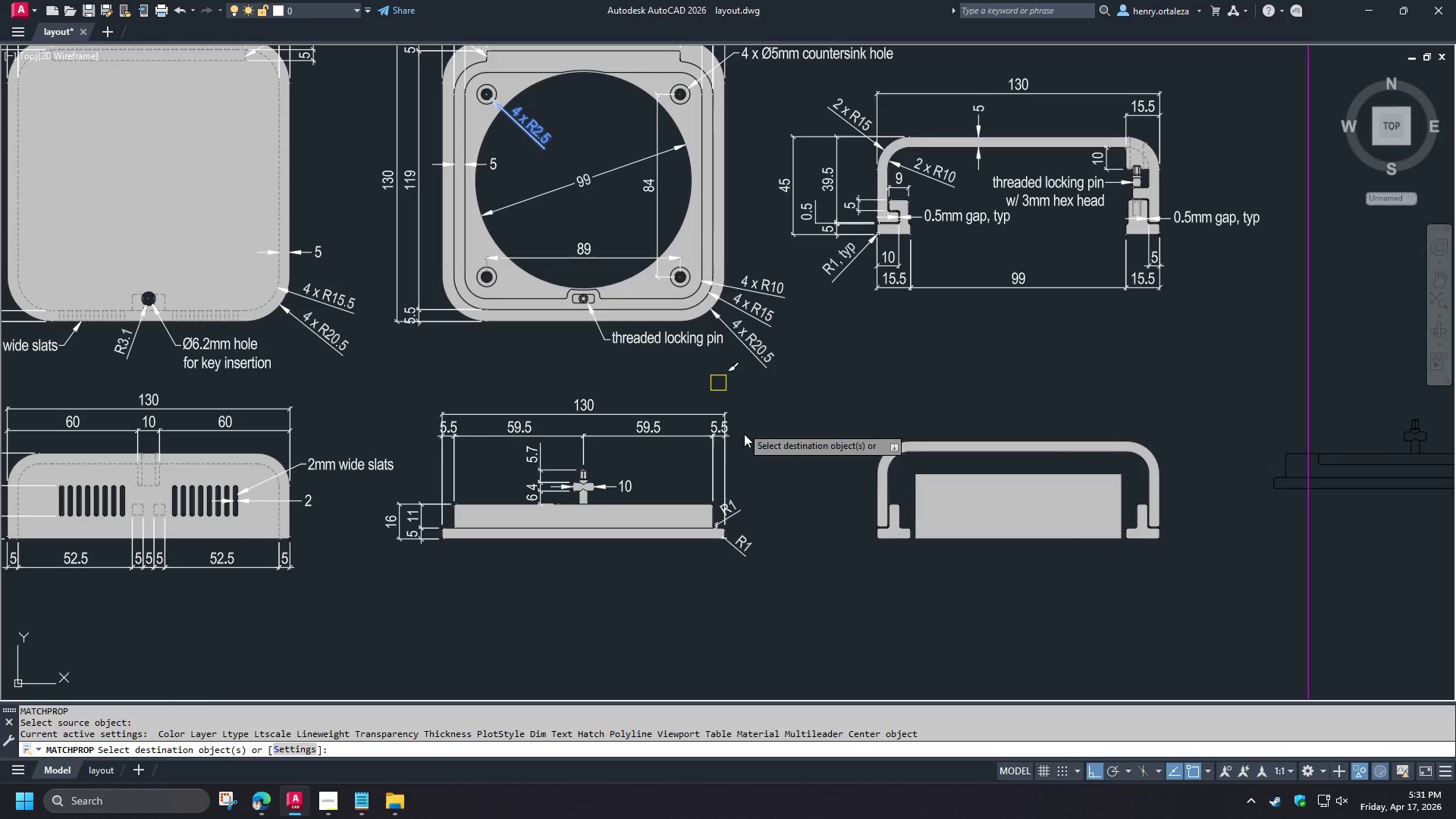 
scroll: coordinate [719, 524], scroll_direction: up, amount: 3.0
 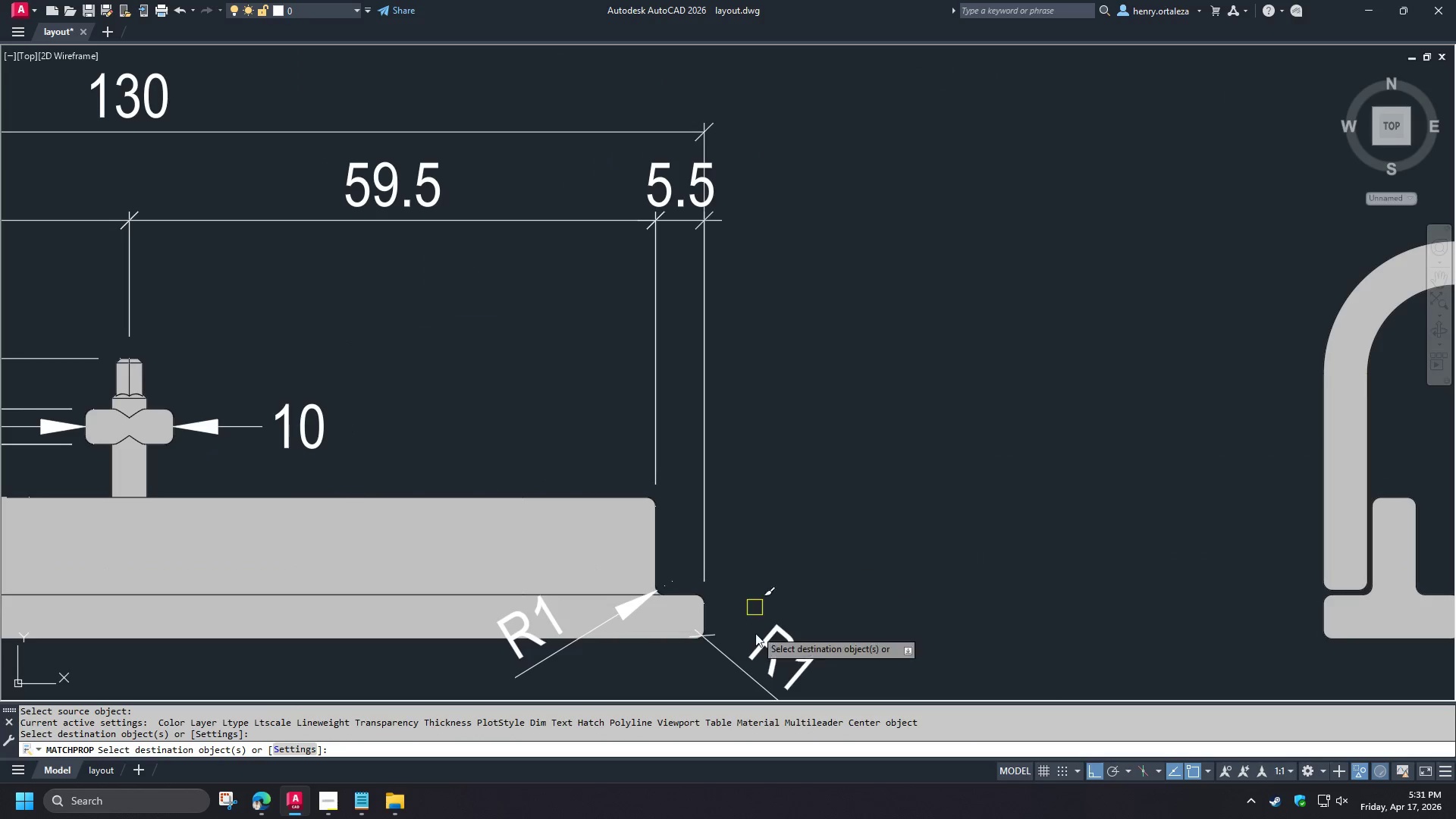 
left_click_drag(start_coordinate=[756, 654], to_coordinate=[569, 552])
 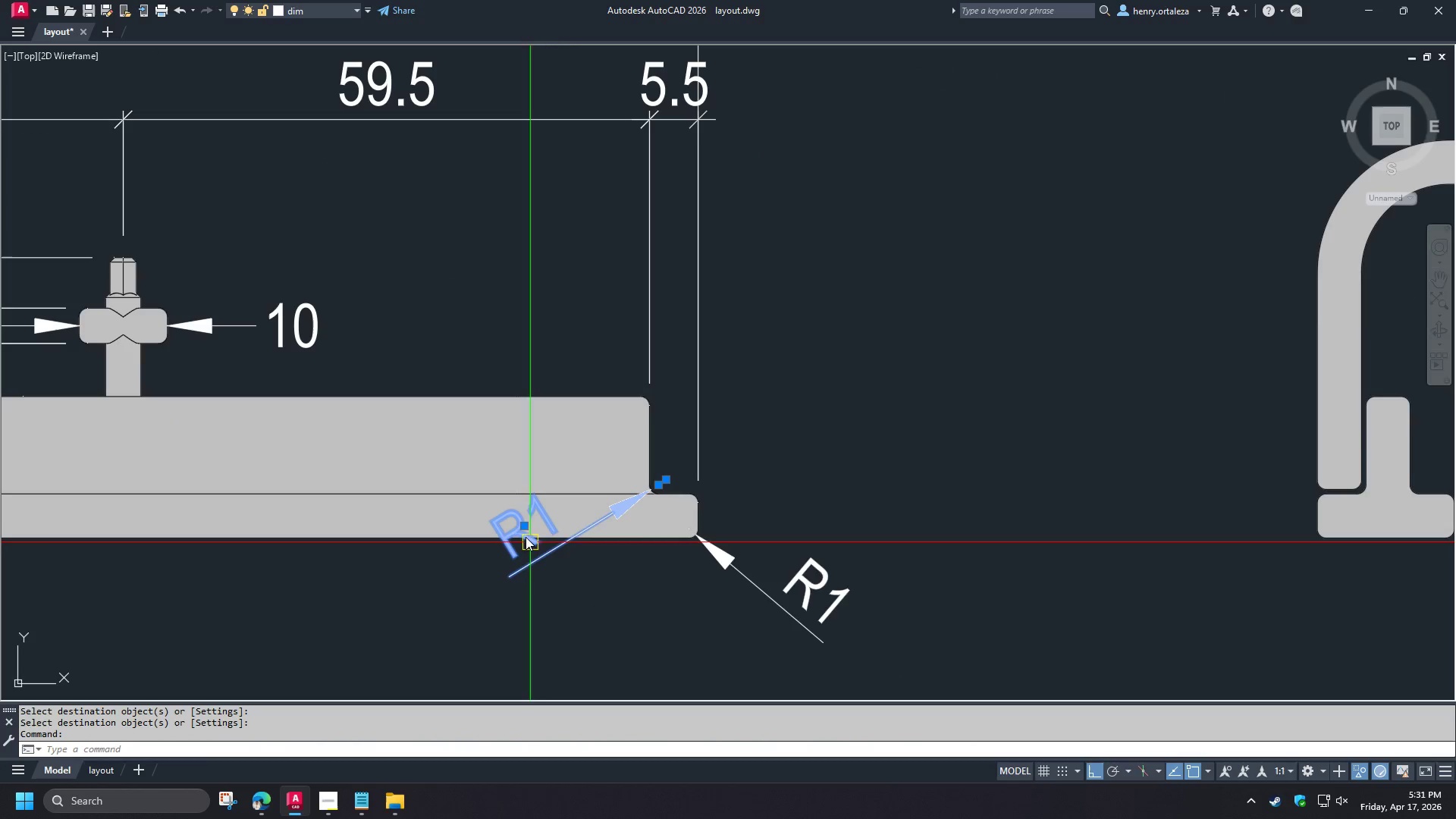 
key(Space)
 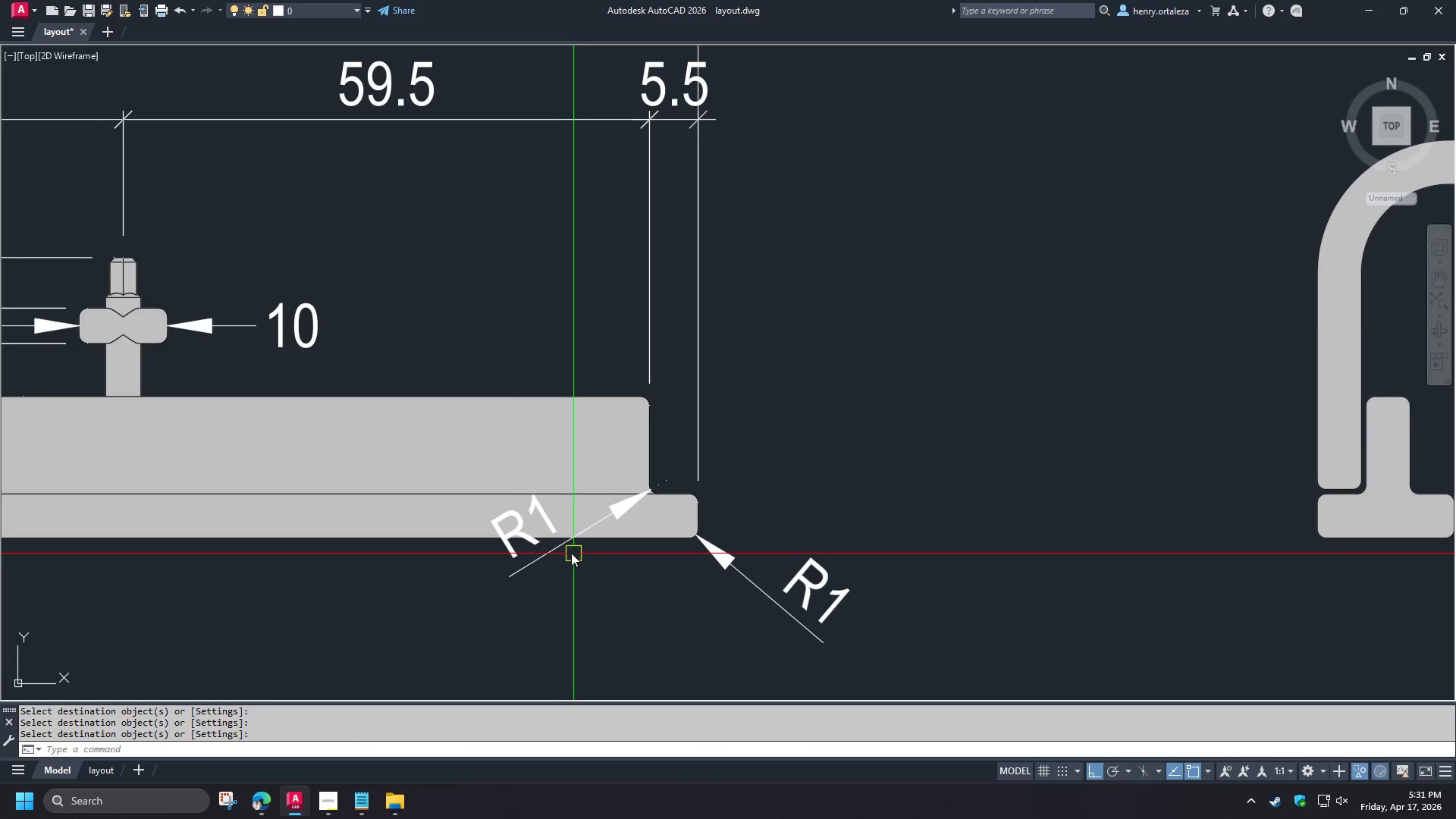 
left_click([569, 552])
 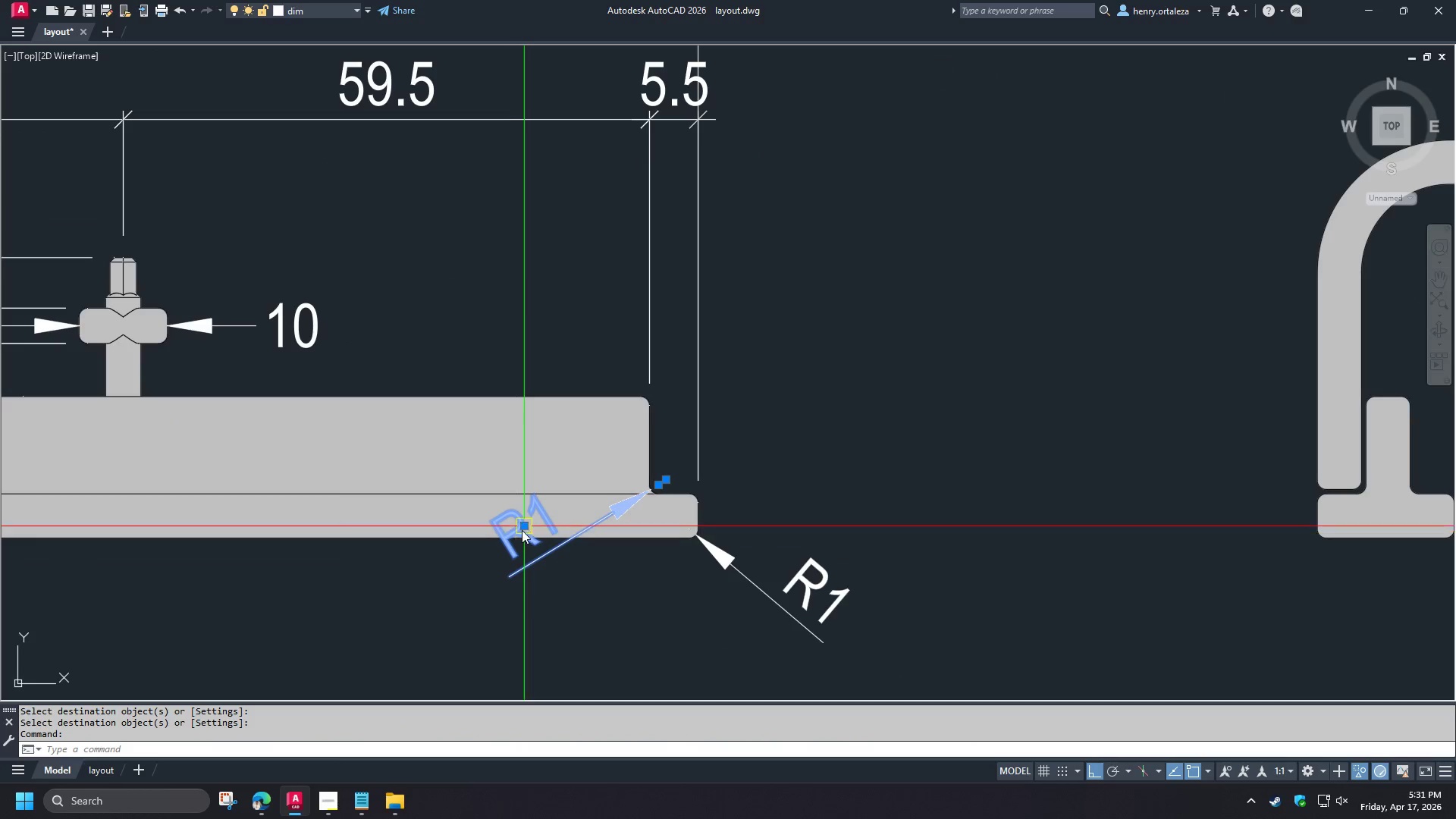 
left_click([522, 529])
 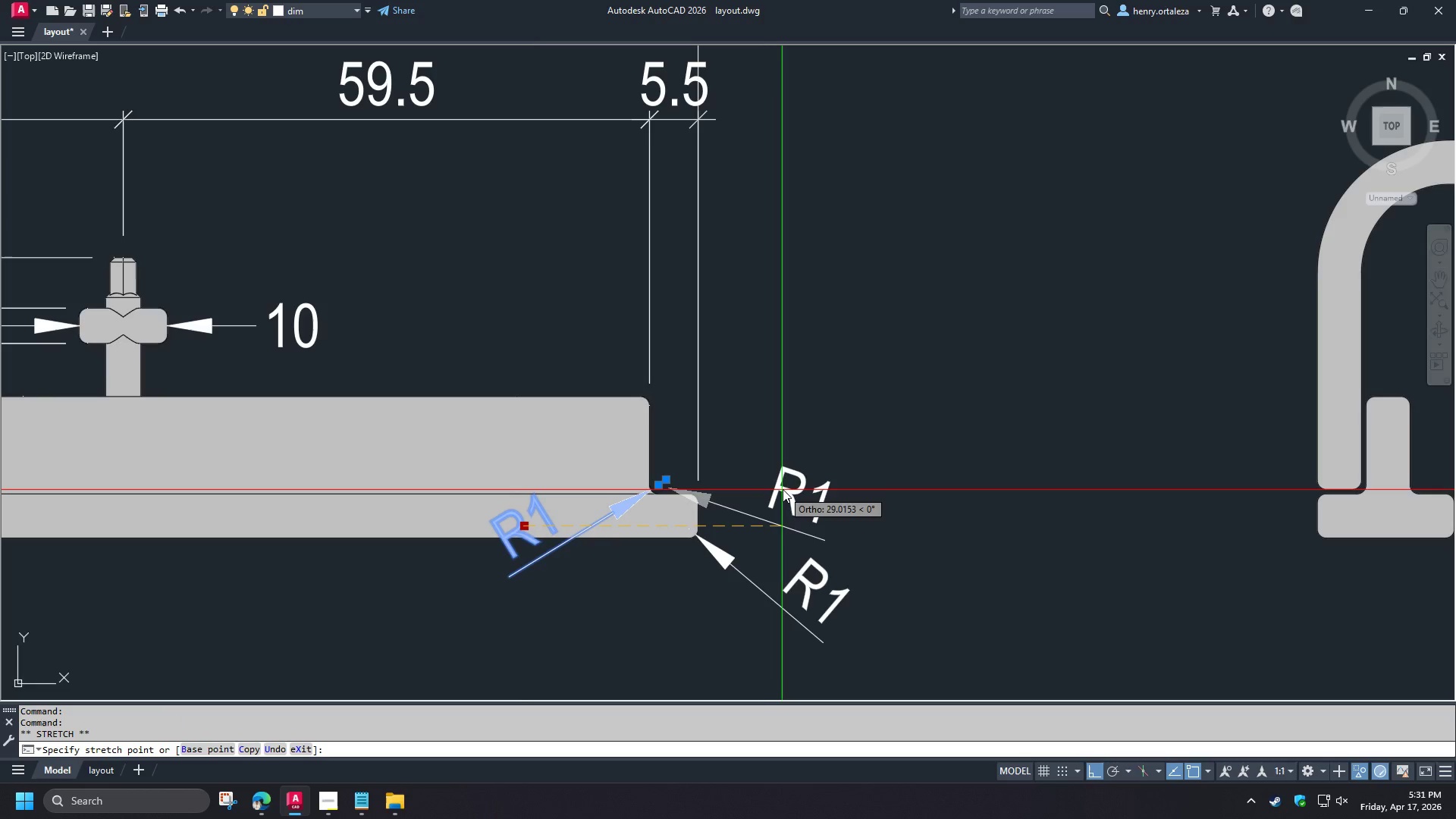 
left_click([783, 489])
 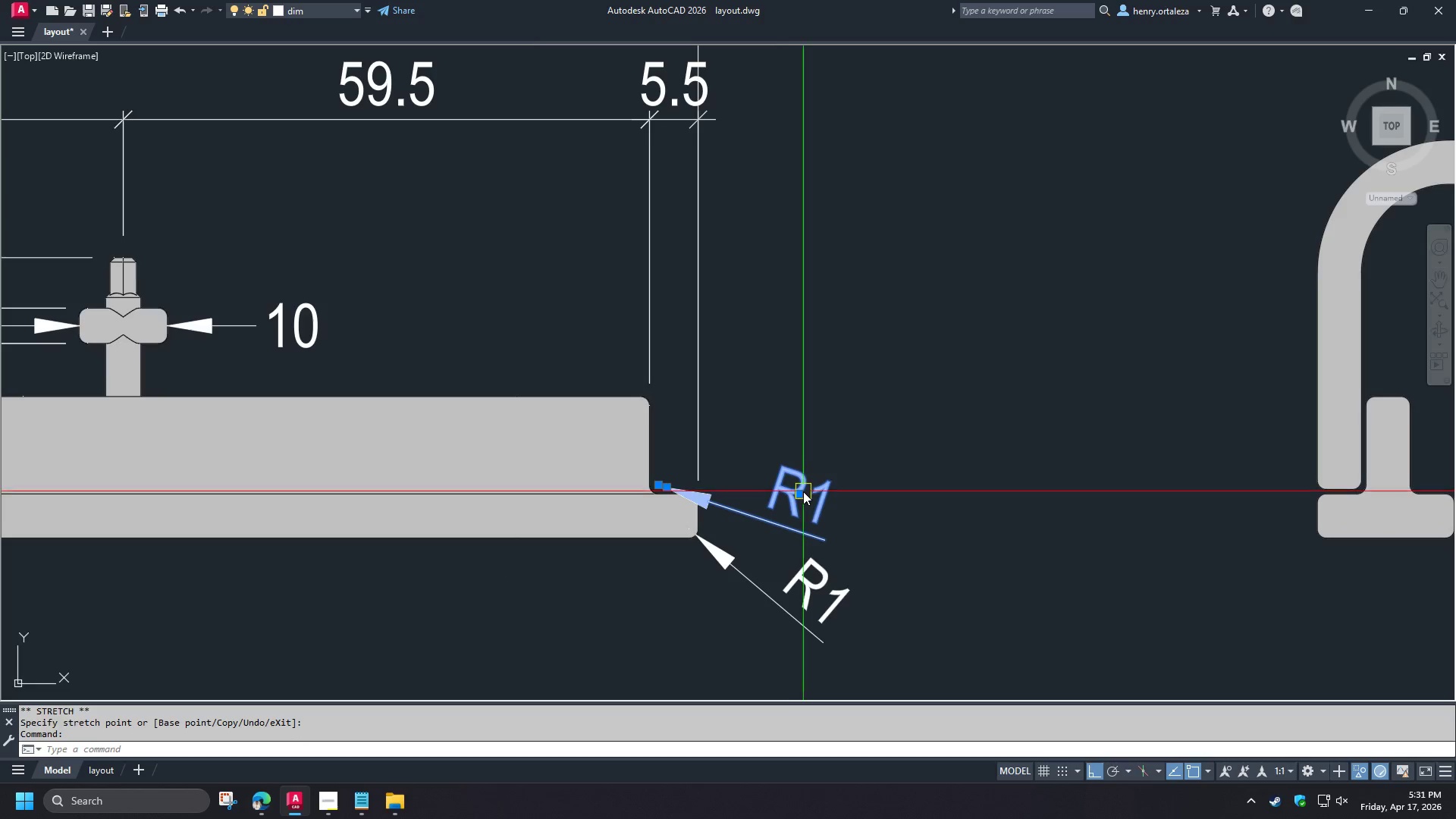 
double_click([801, 493])
 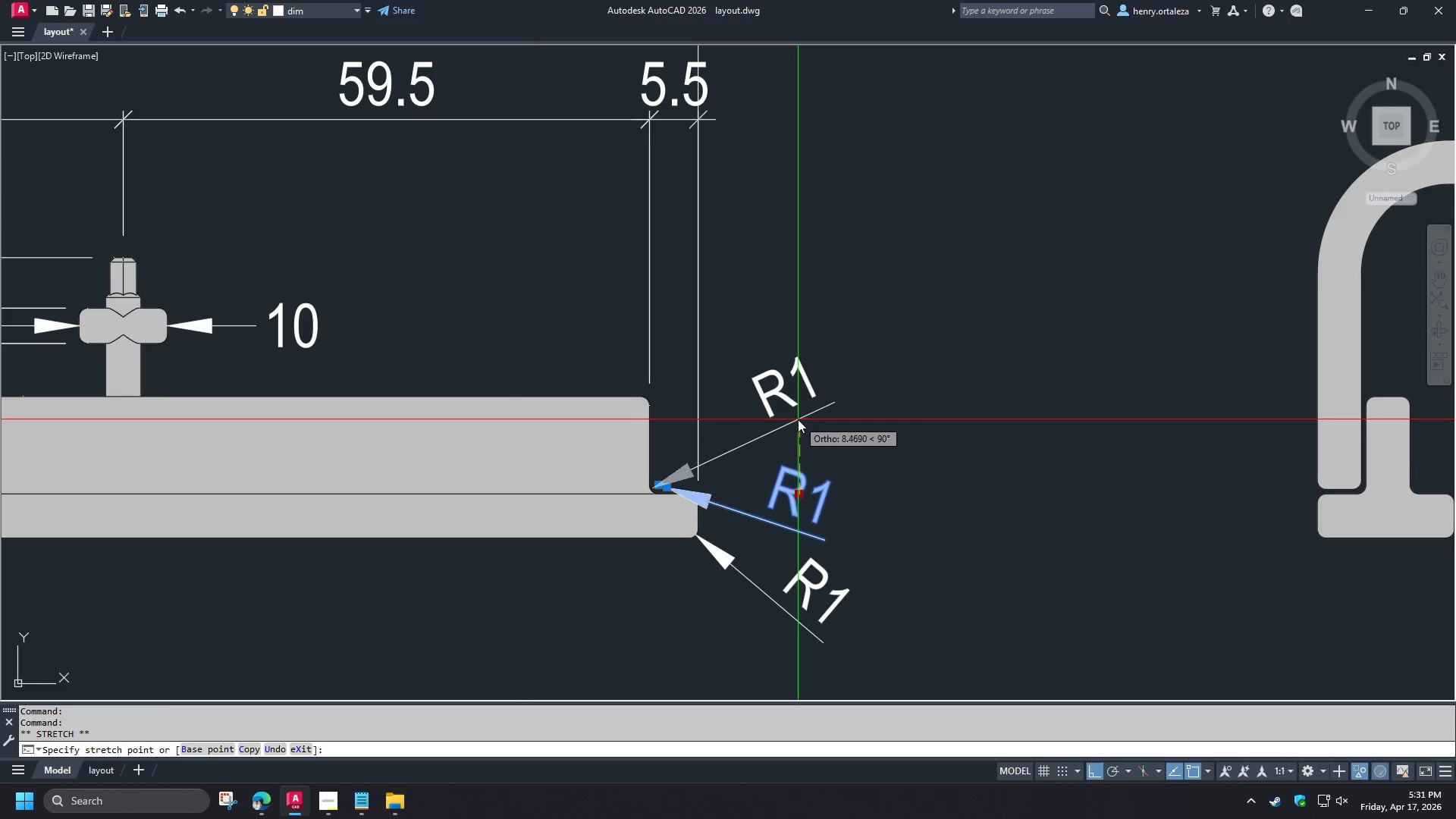 
left_click([798, 419])
 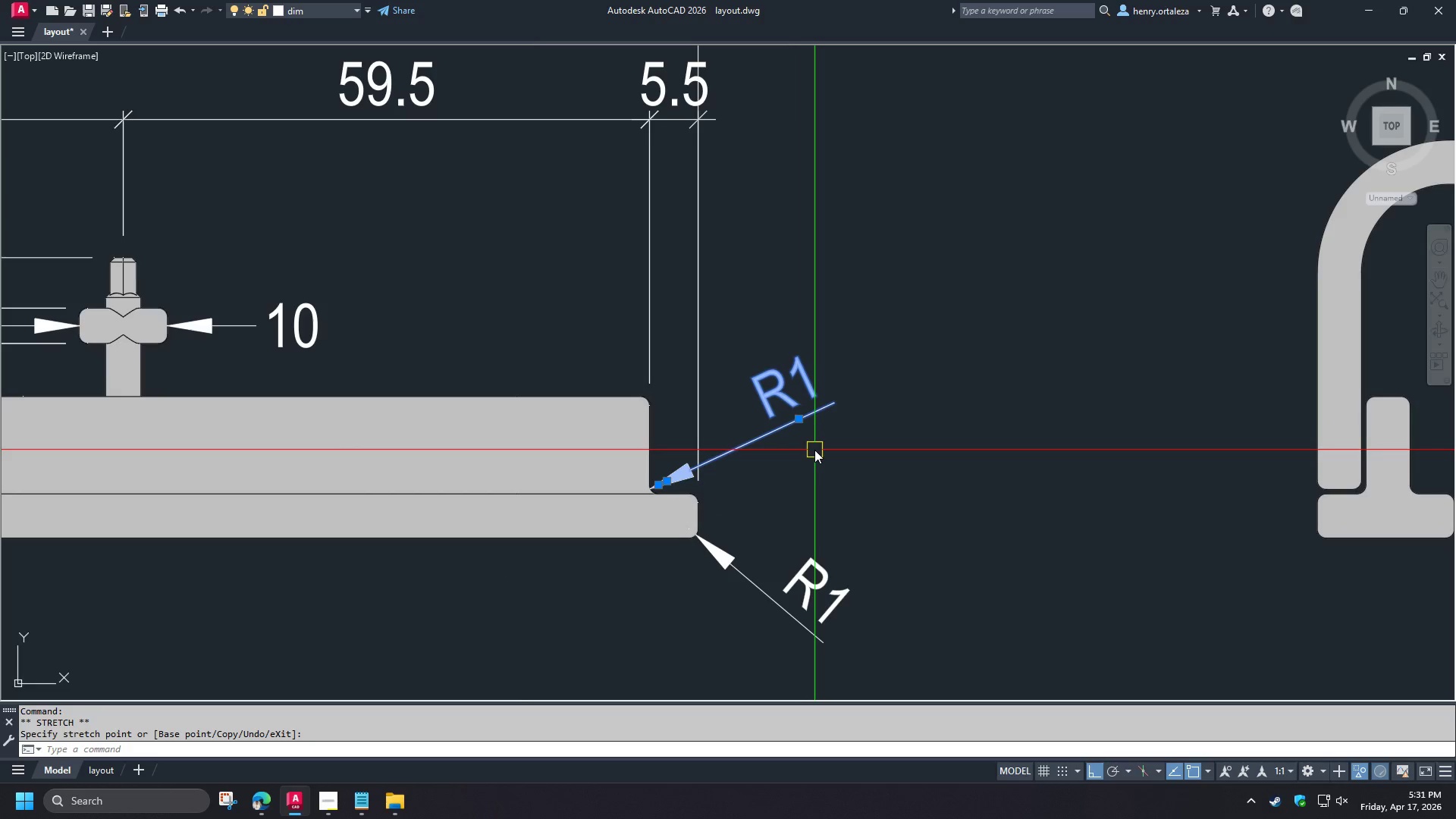 
key(Escape)
 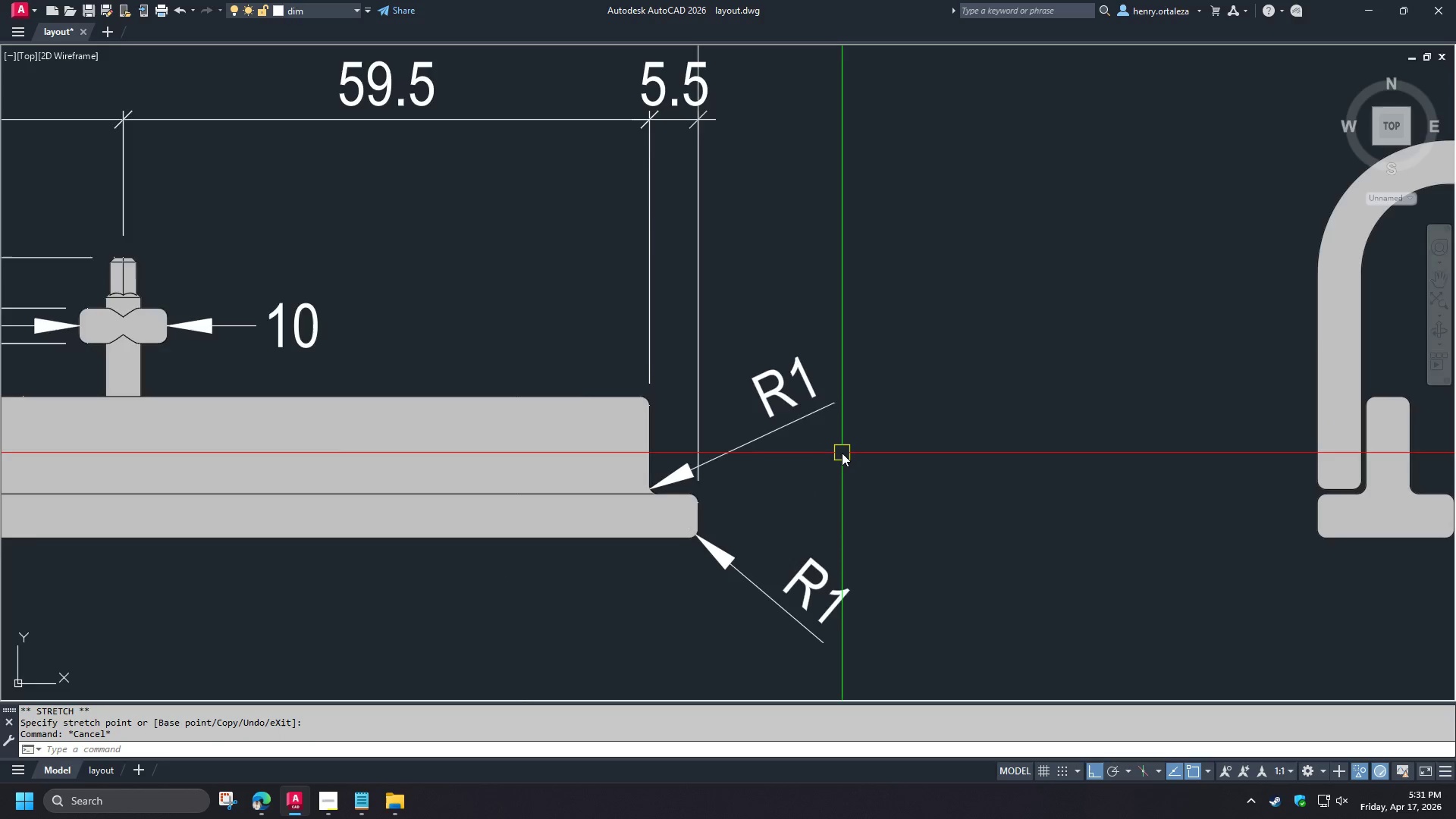 
scroll: coordinate [842, 453], scroll_direction: down, amount: 2.0
 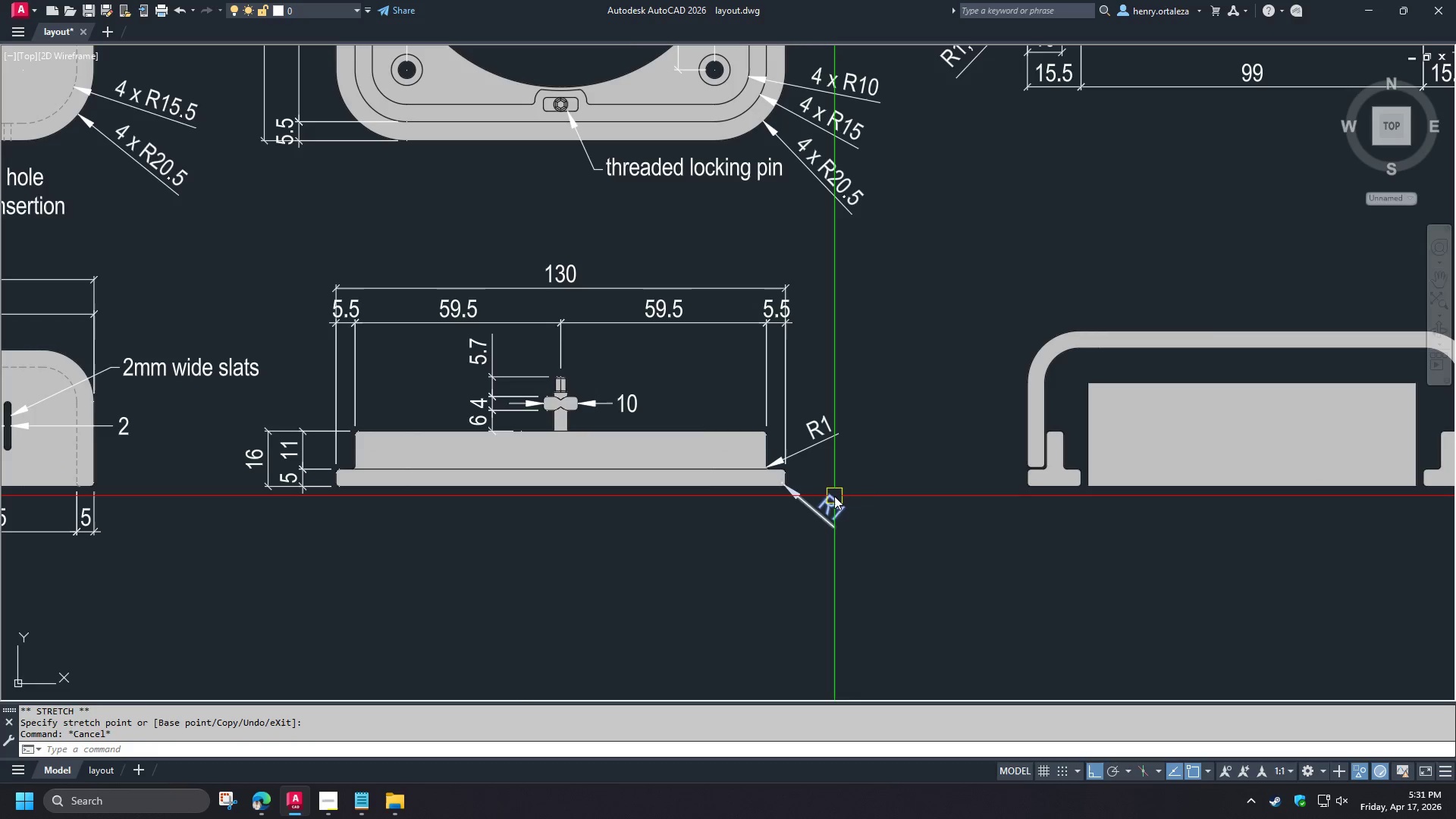 
double_click([834, 496])
 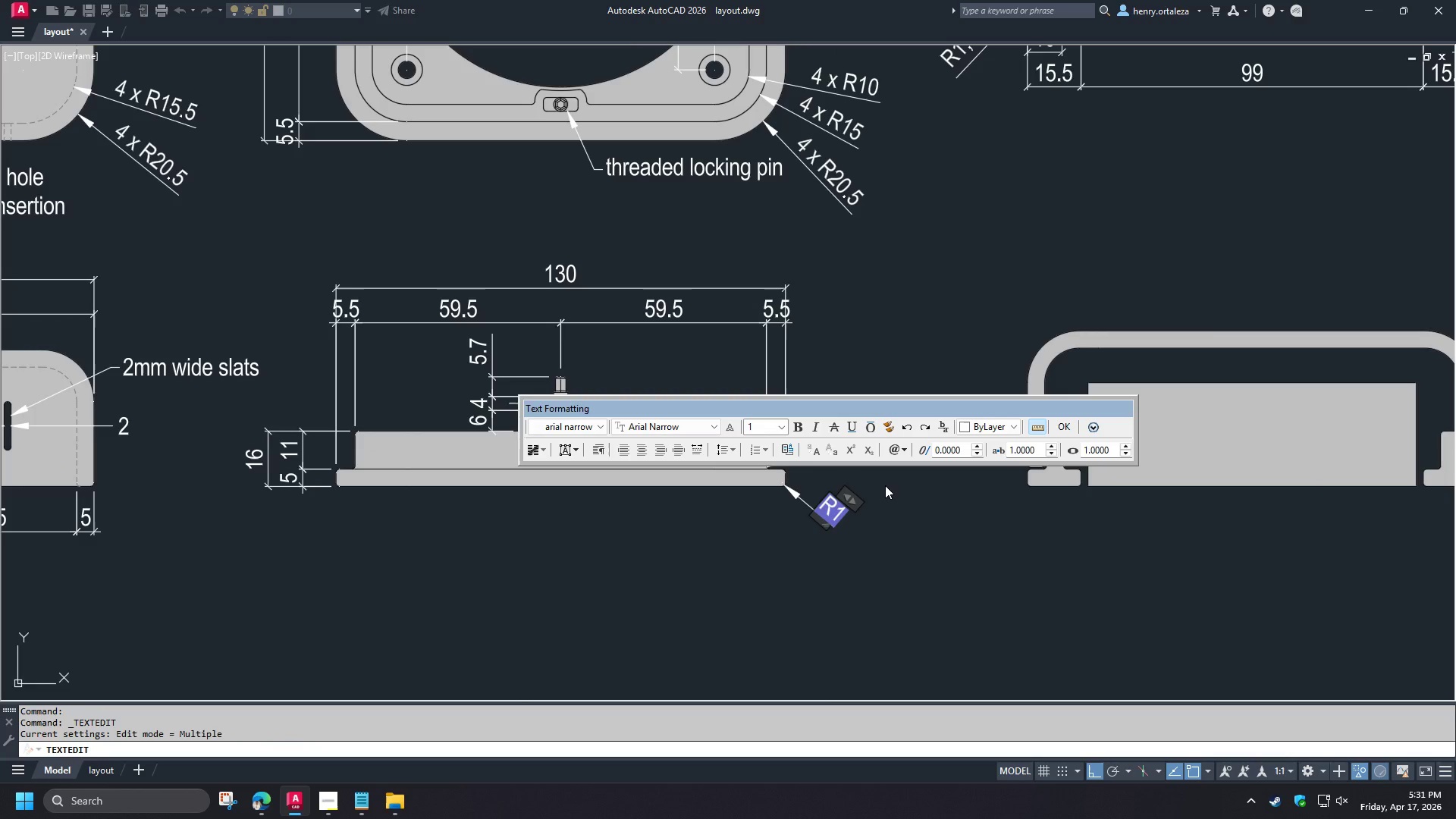 
key(6)
 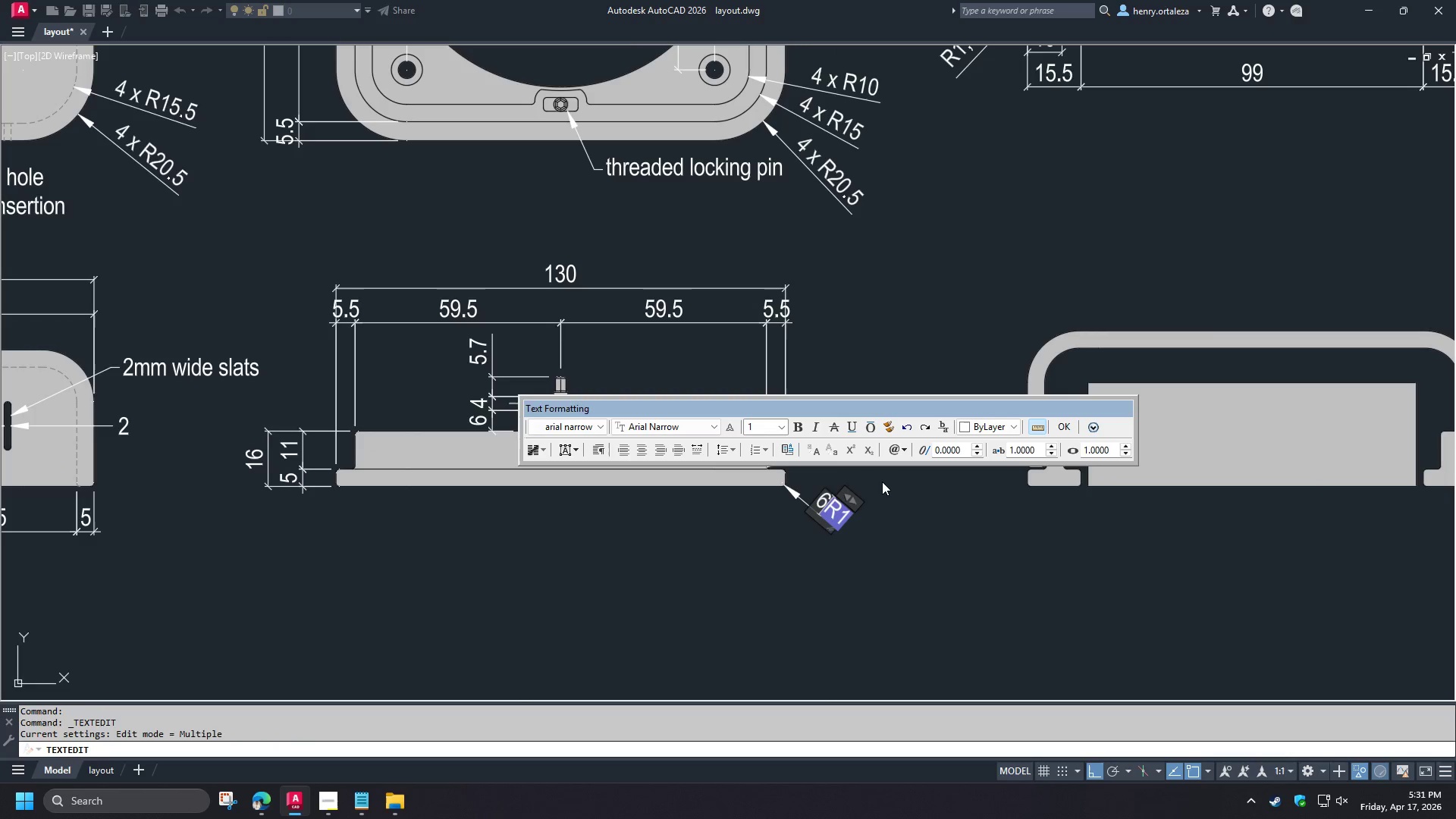 
key(Space)
 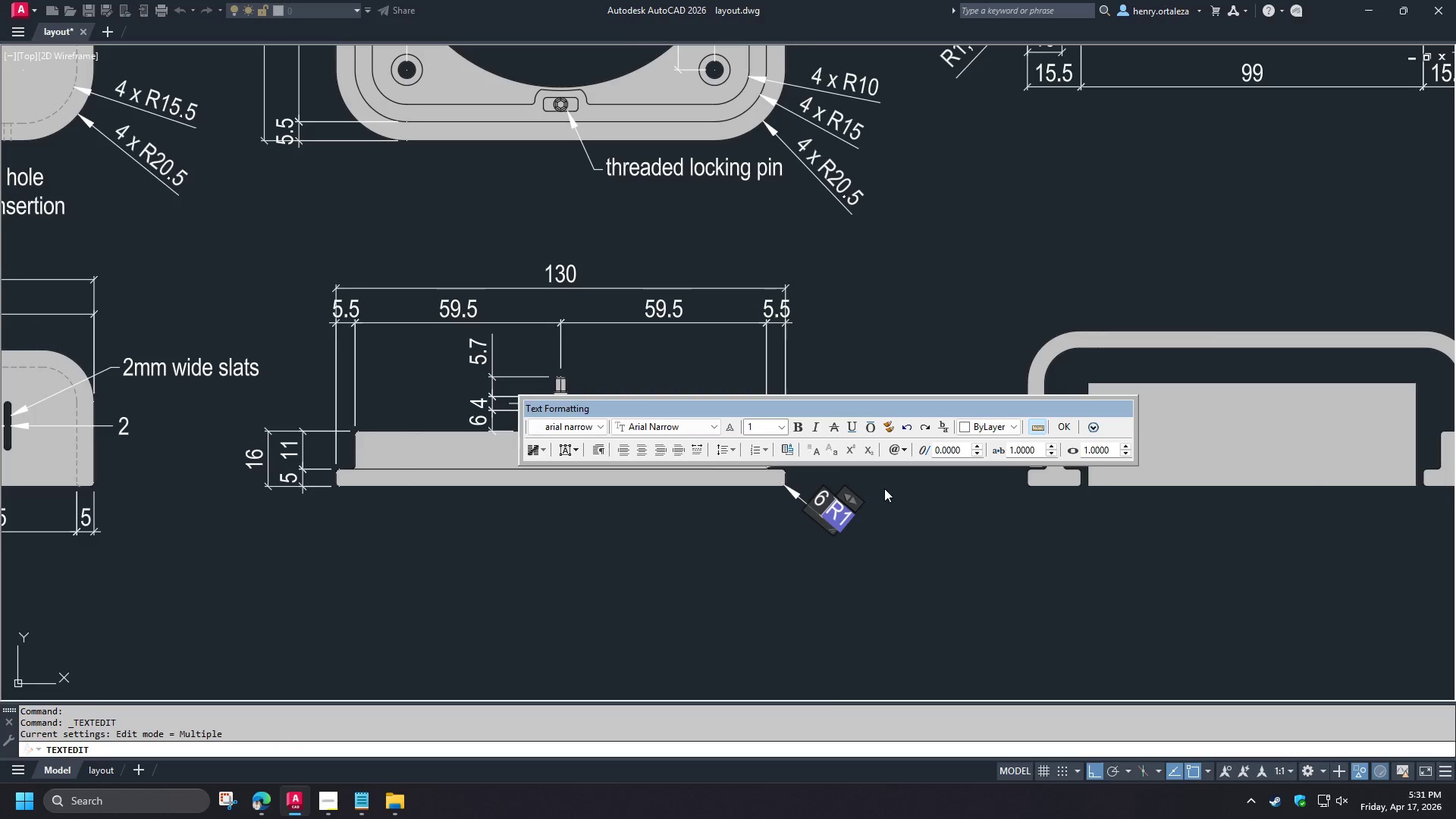 
key(X)
 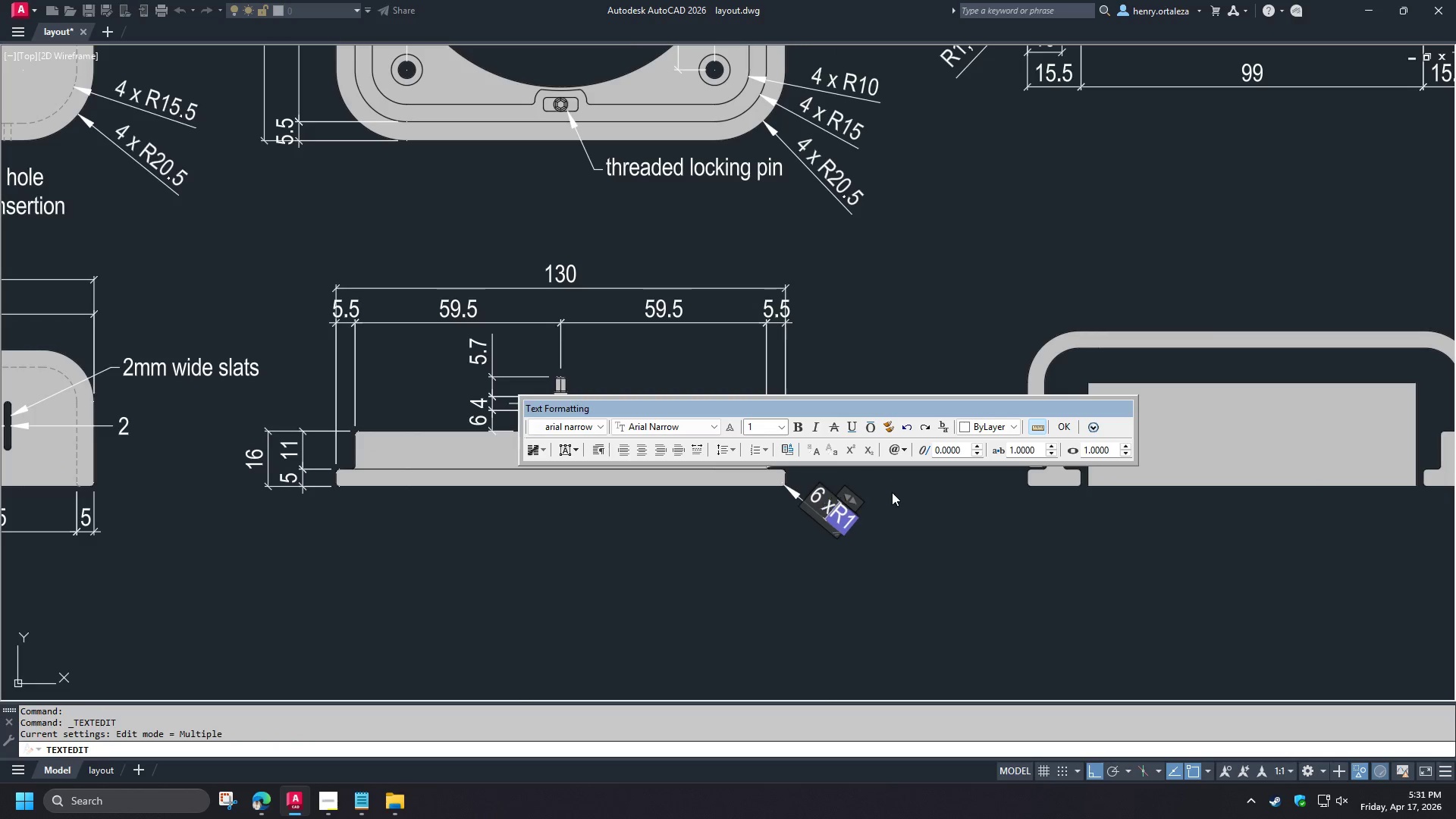 
key(Space)
 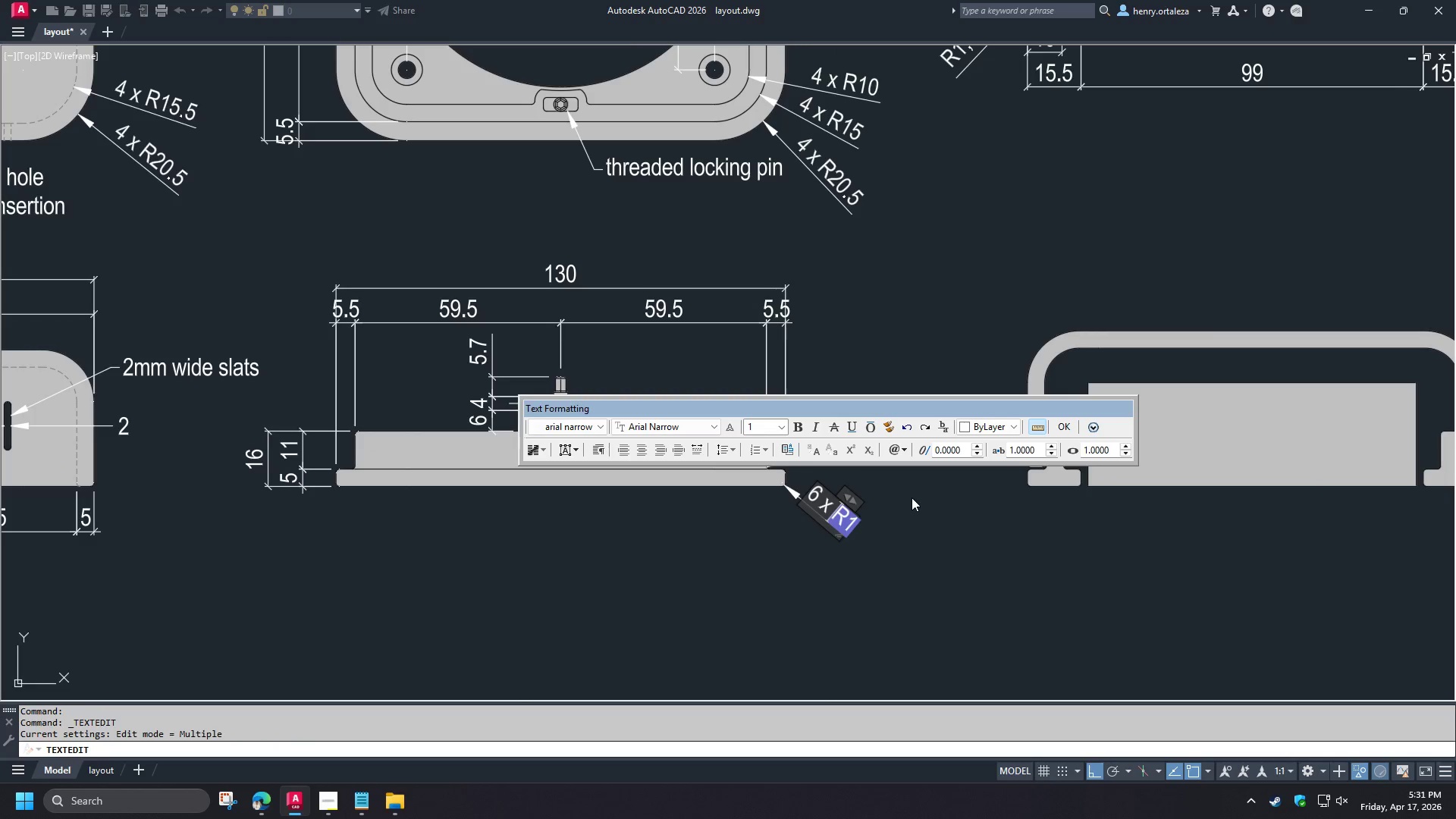 
left_click([912, 497])
 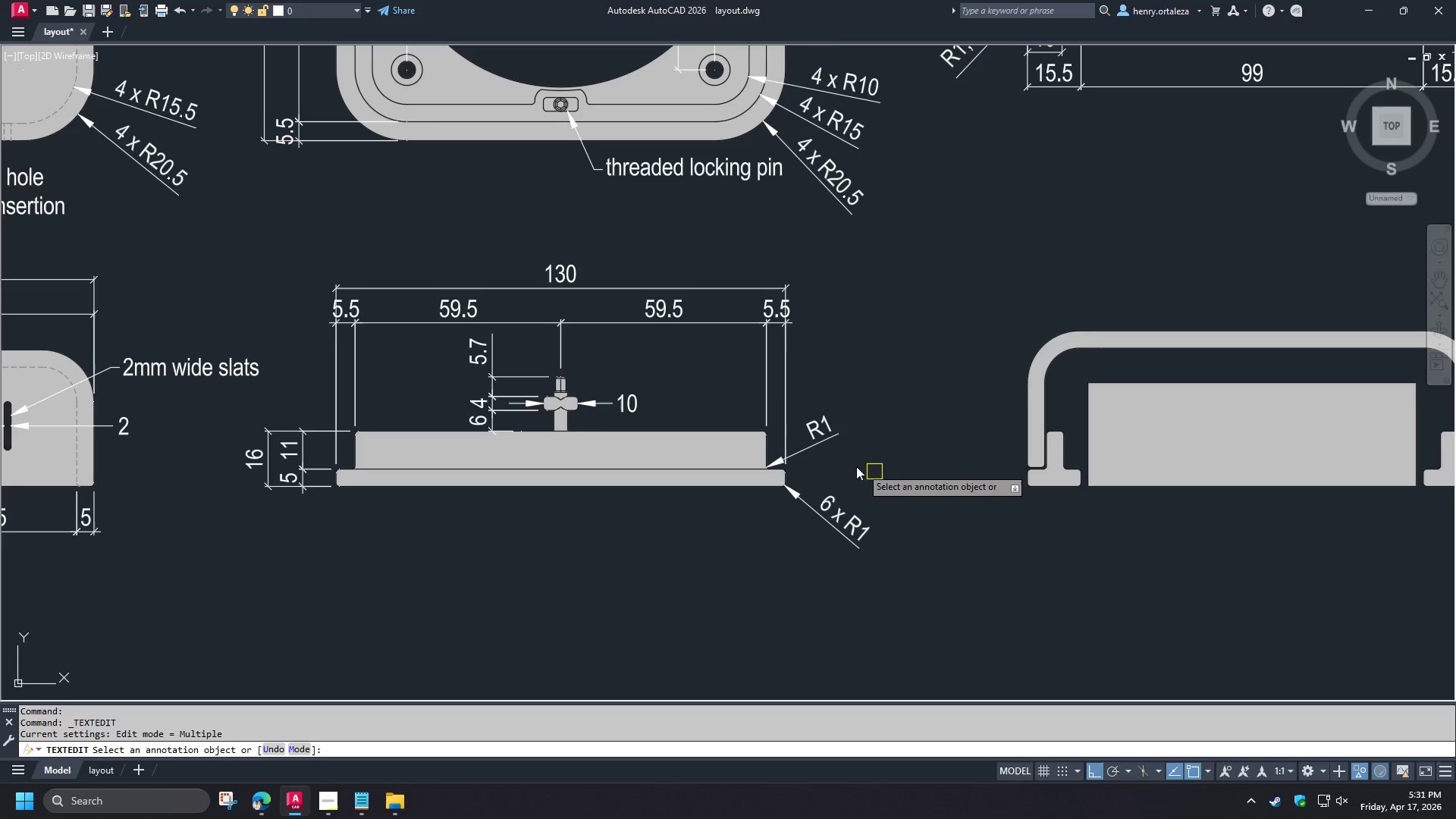 
left_click([791, 416])
 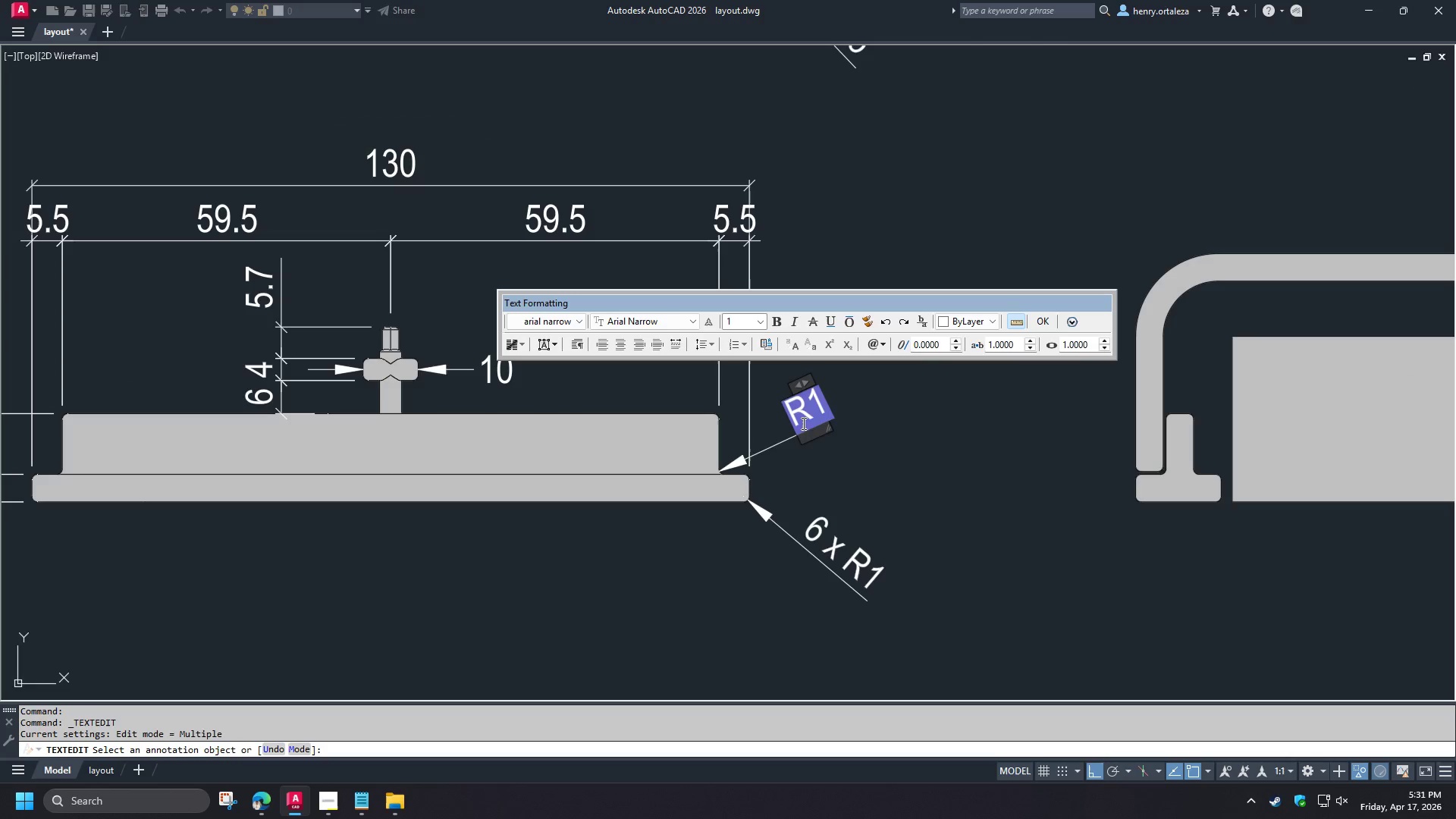 
scroll: coordinate [843, 462], scroll_direction: up, amount: 1.0
 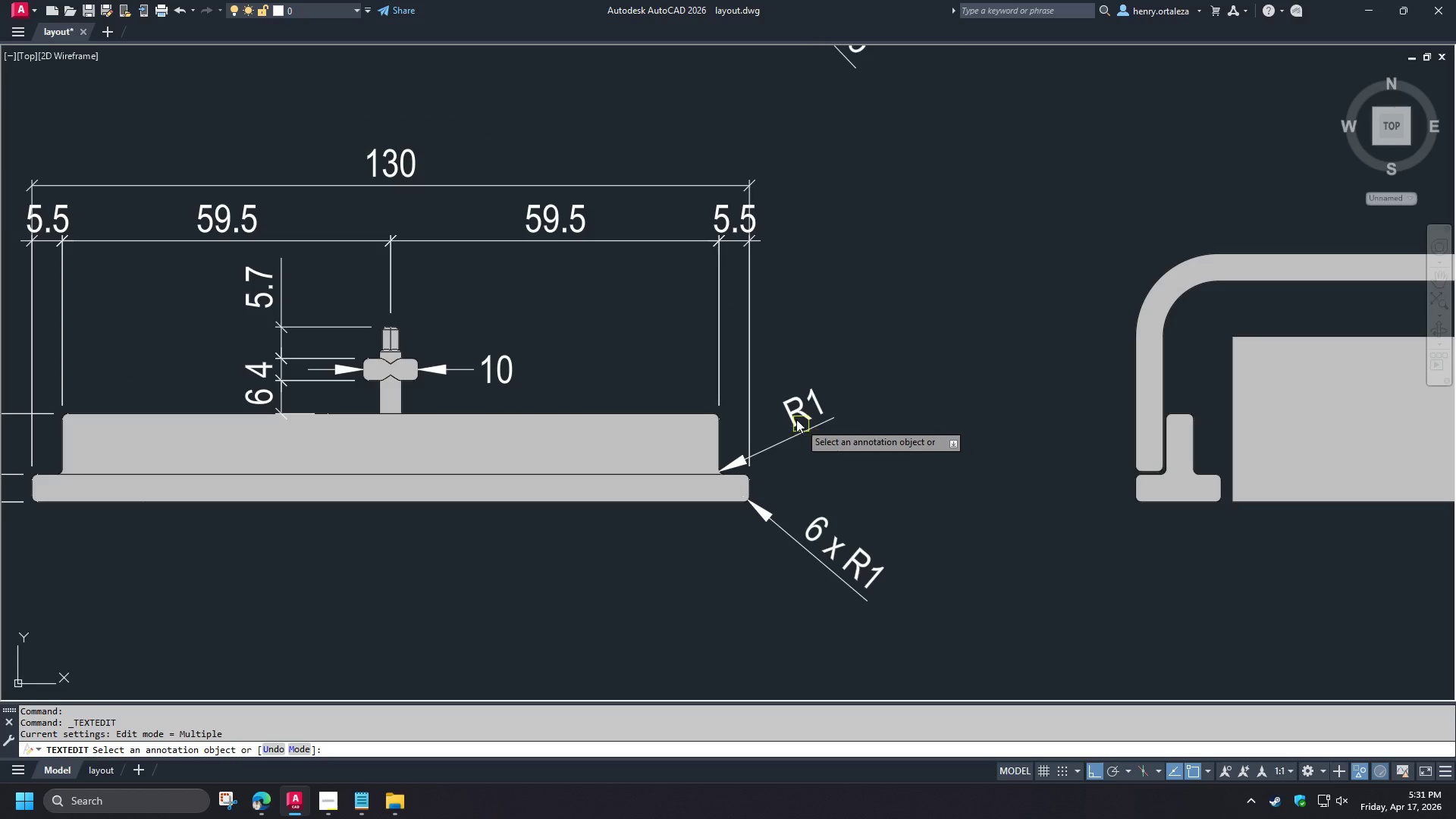 
key(2)
 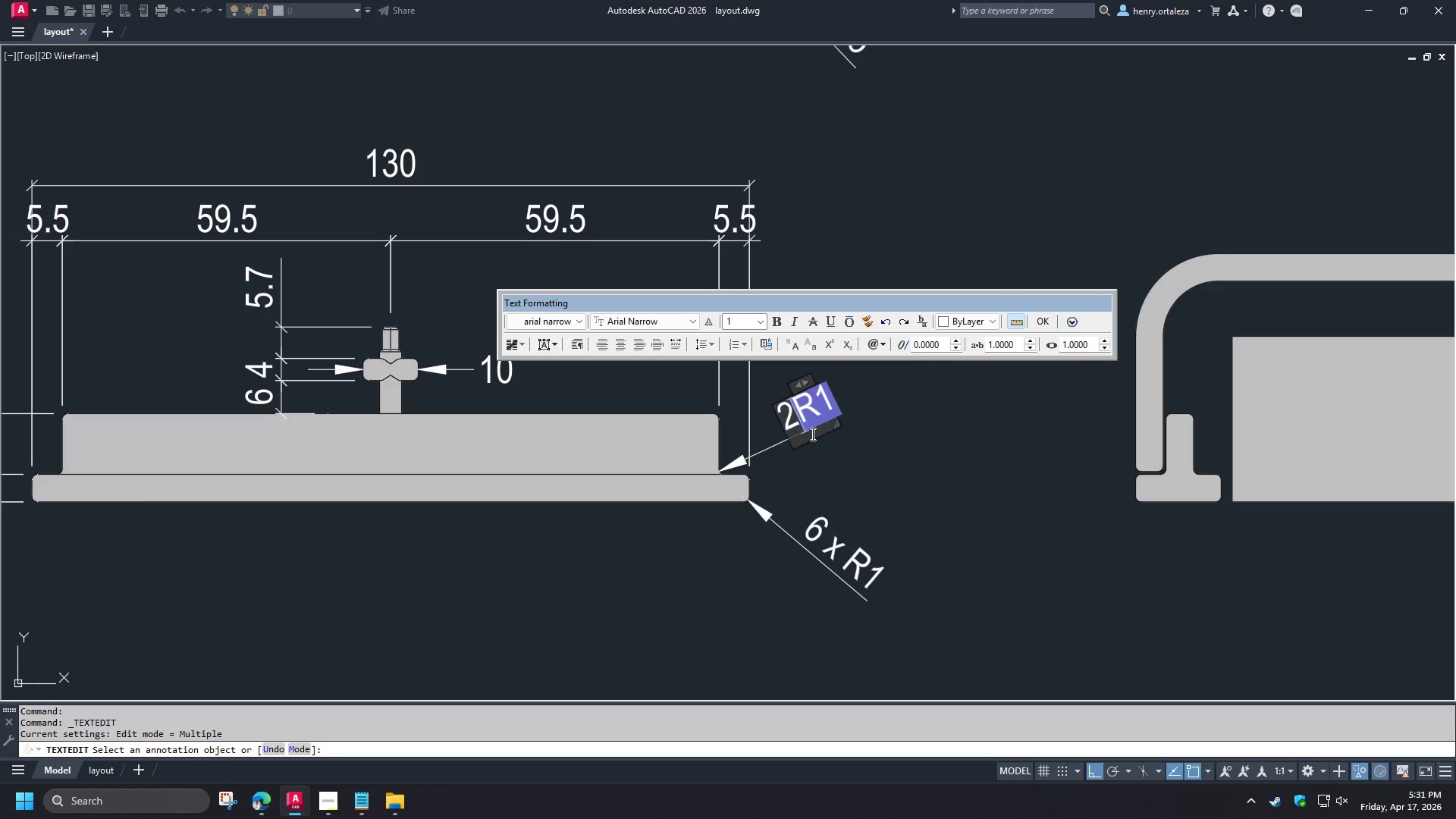 
key(Space)
 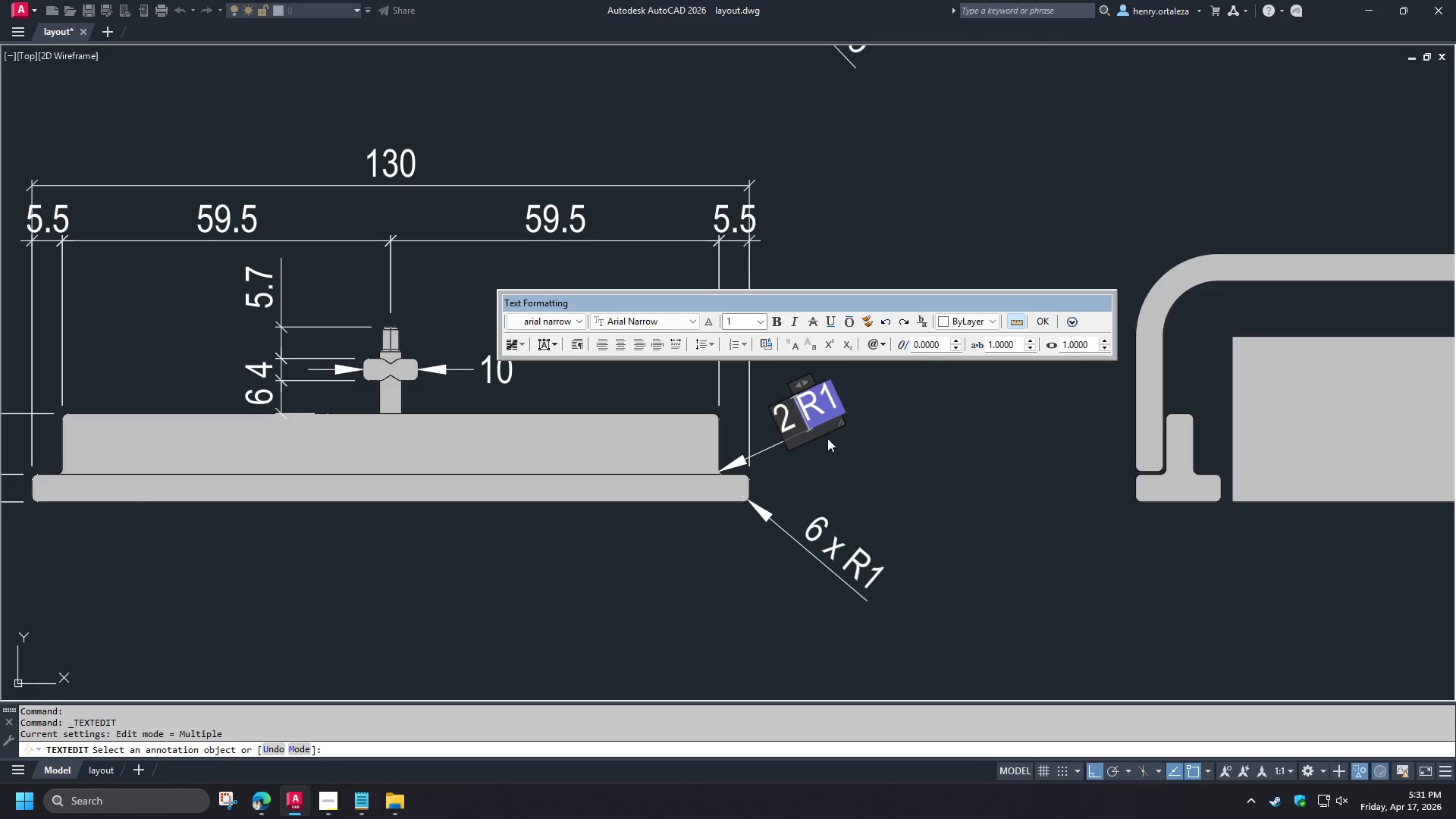 
key(X)
 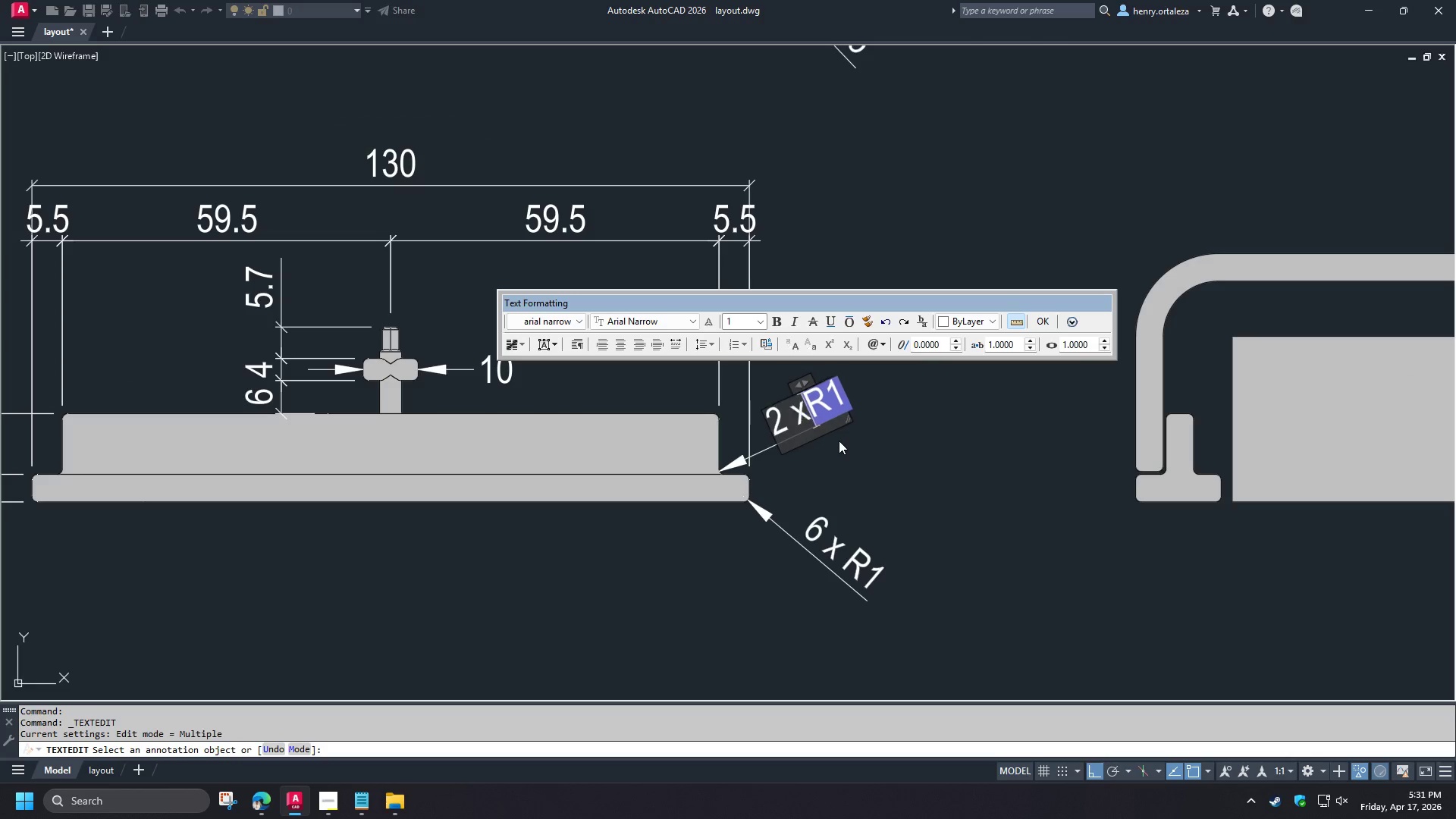 
key(Space)
 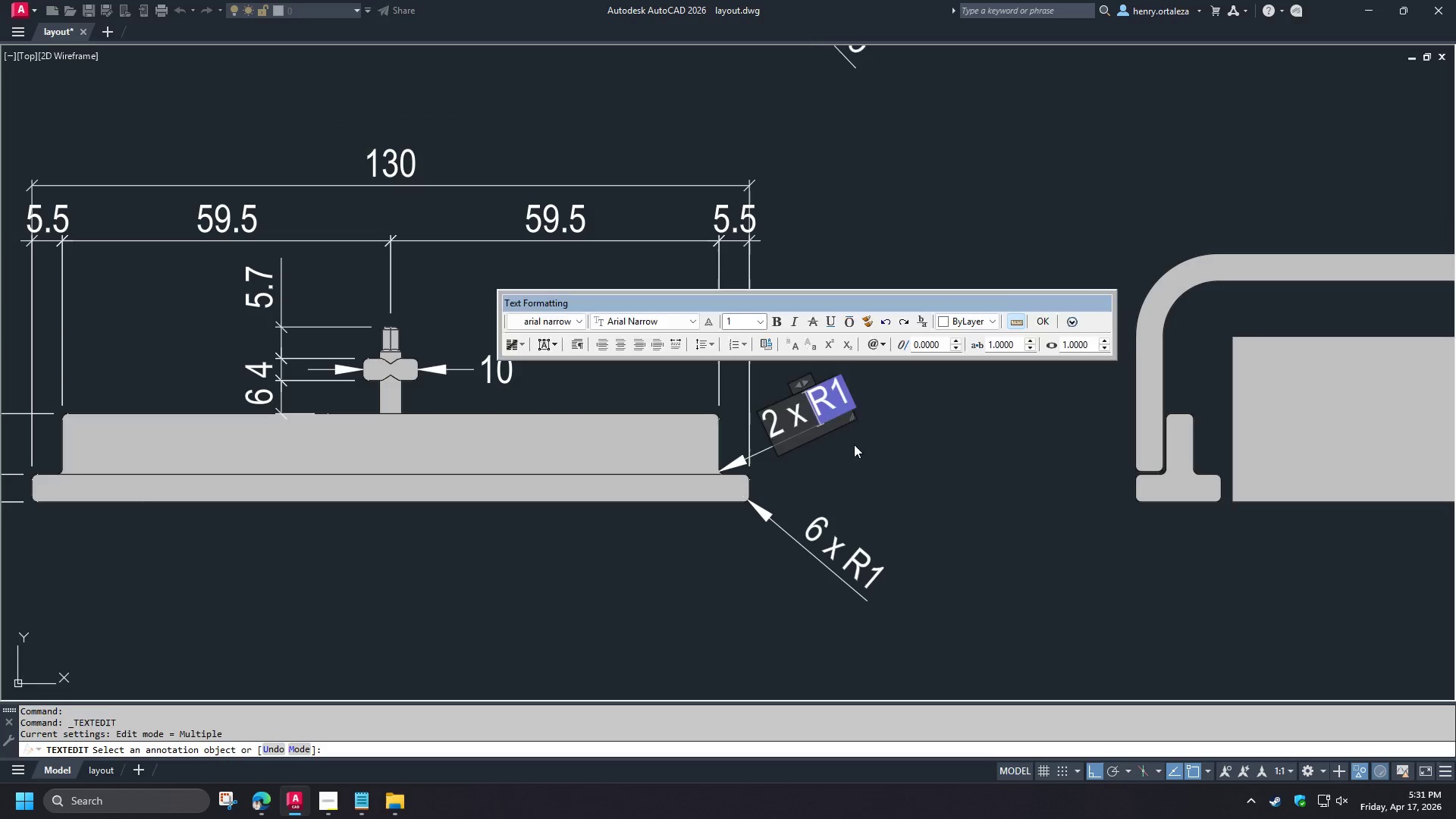 
left_click([854, 444])
 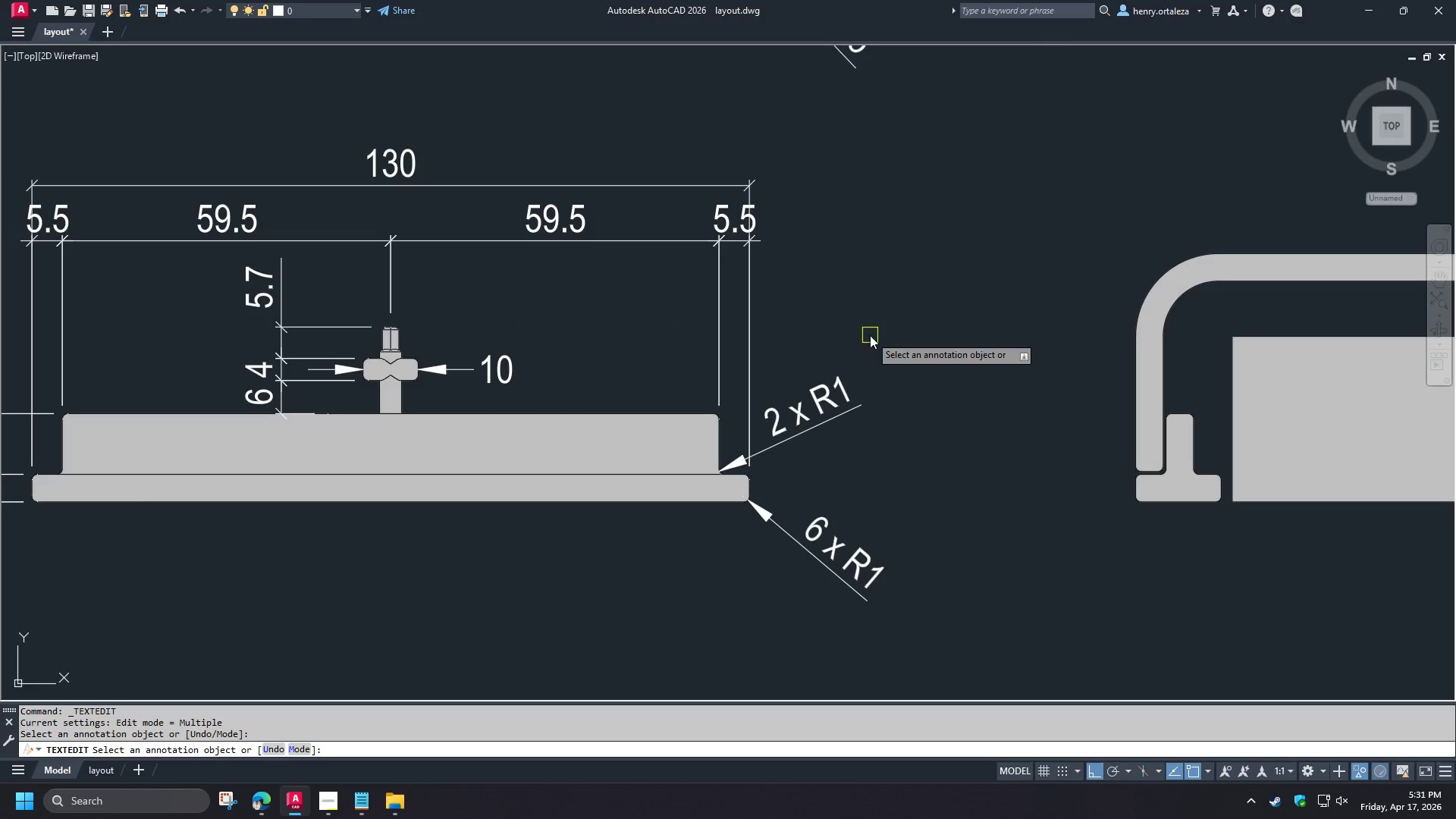 
key(Space)
 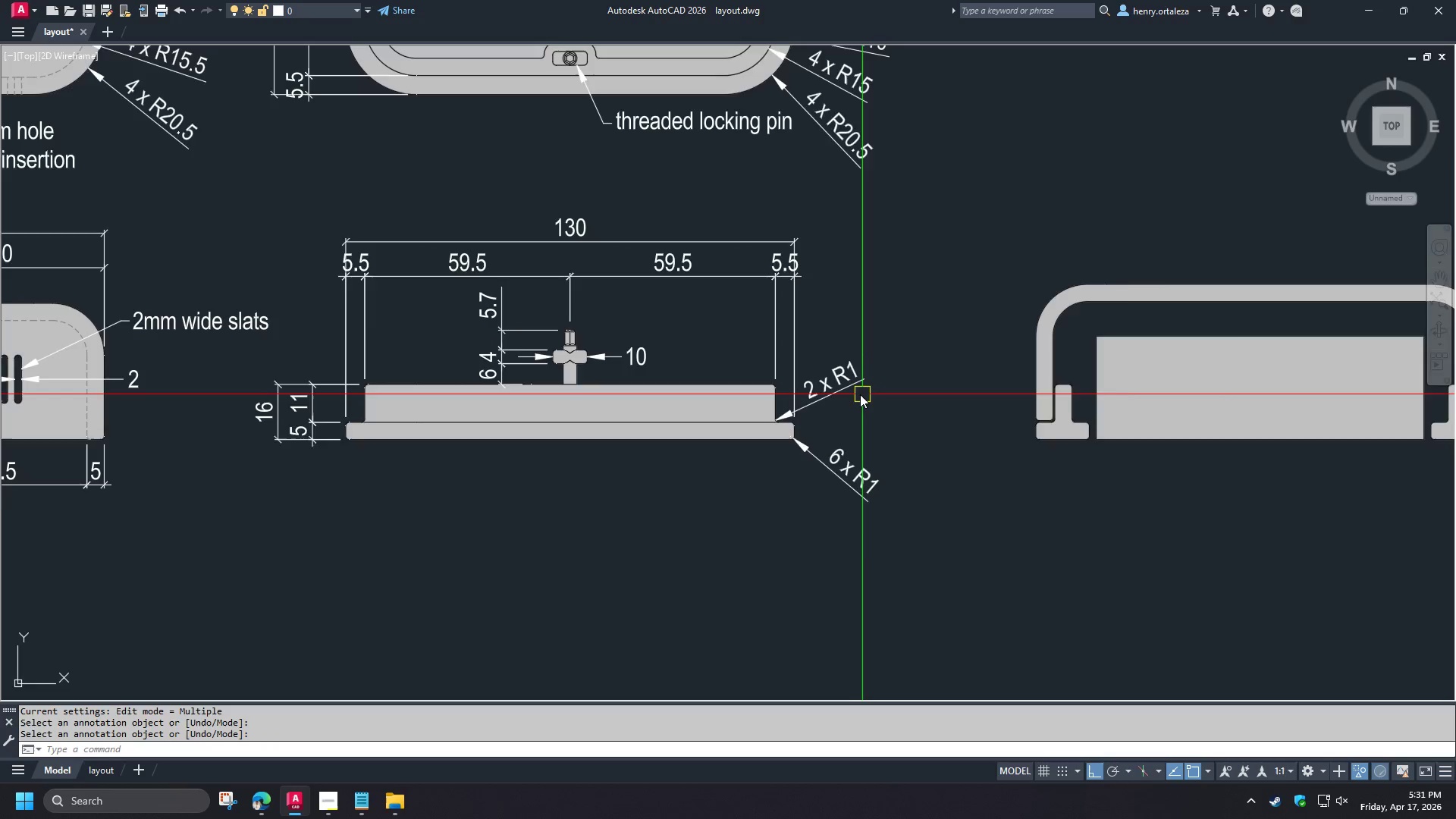 
scroll: coordinate [870, 335], scroll_direction: down, amount: 1.0
 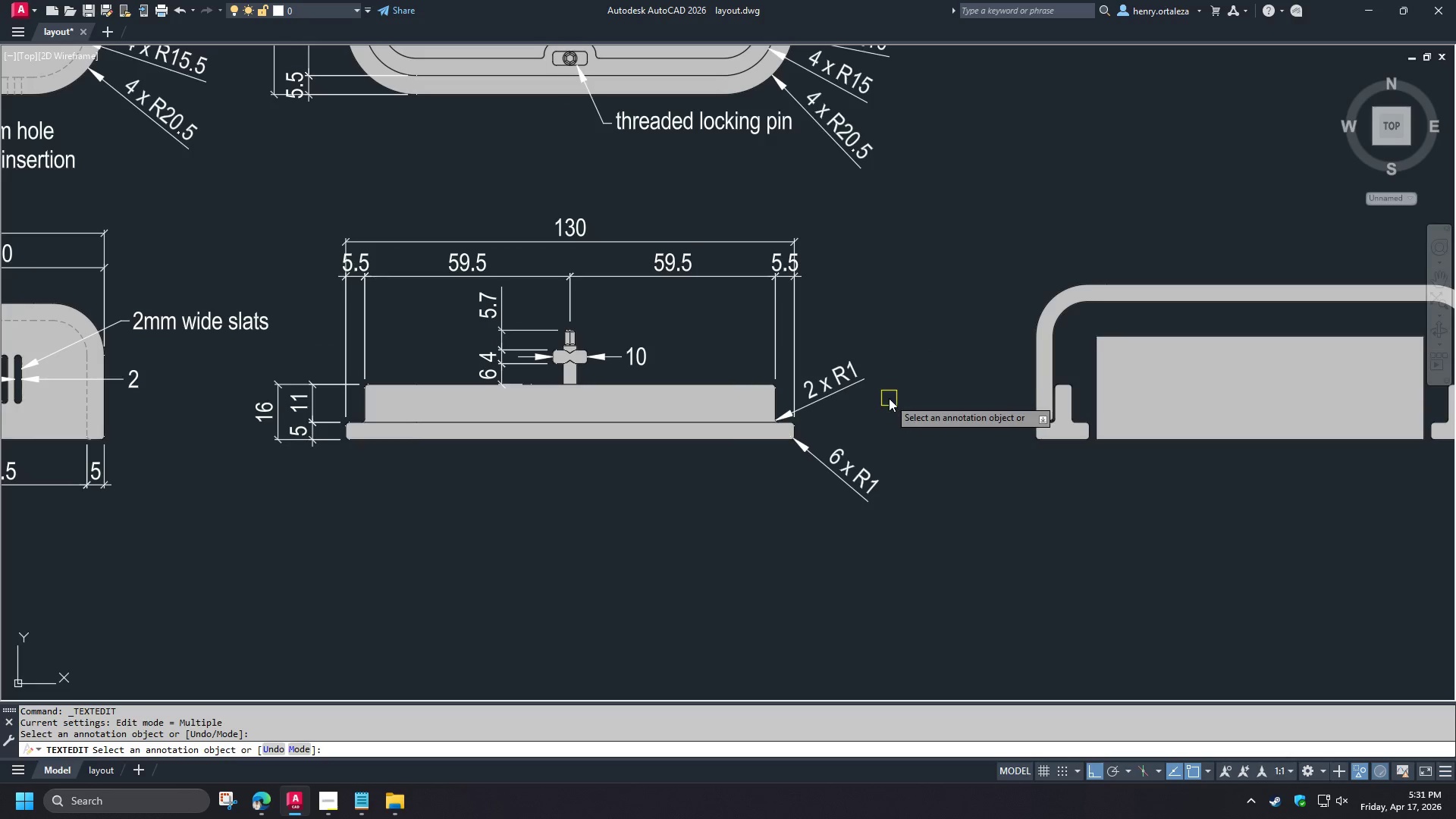 
scroll: coordinate [859, 394], scroll_direction: up, amount: 2.0
 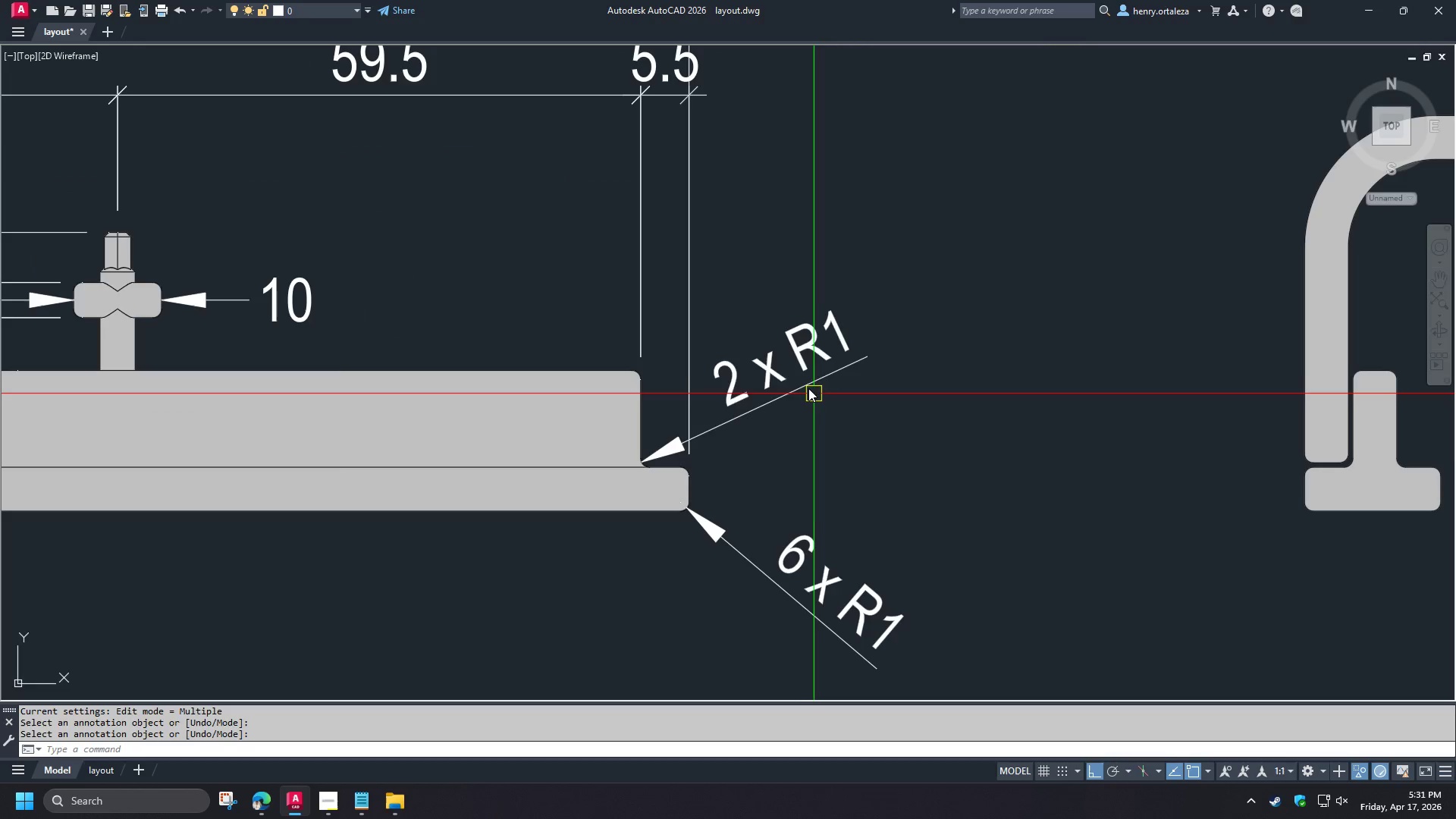 
left_click([808, 388])
 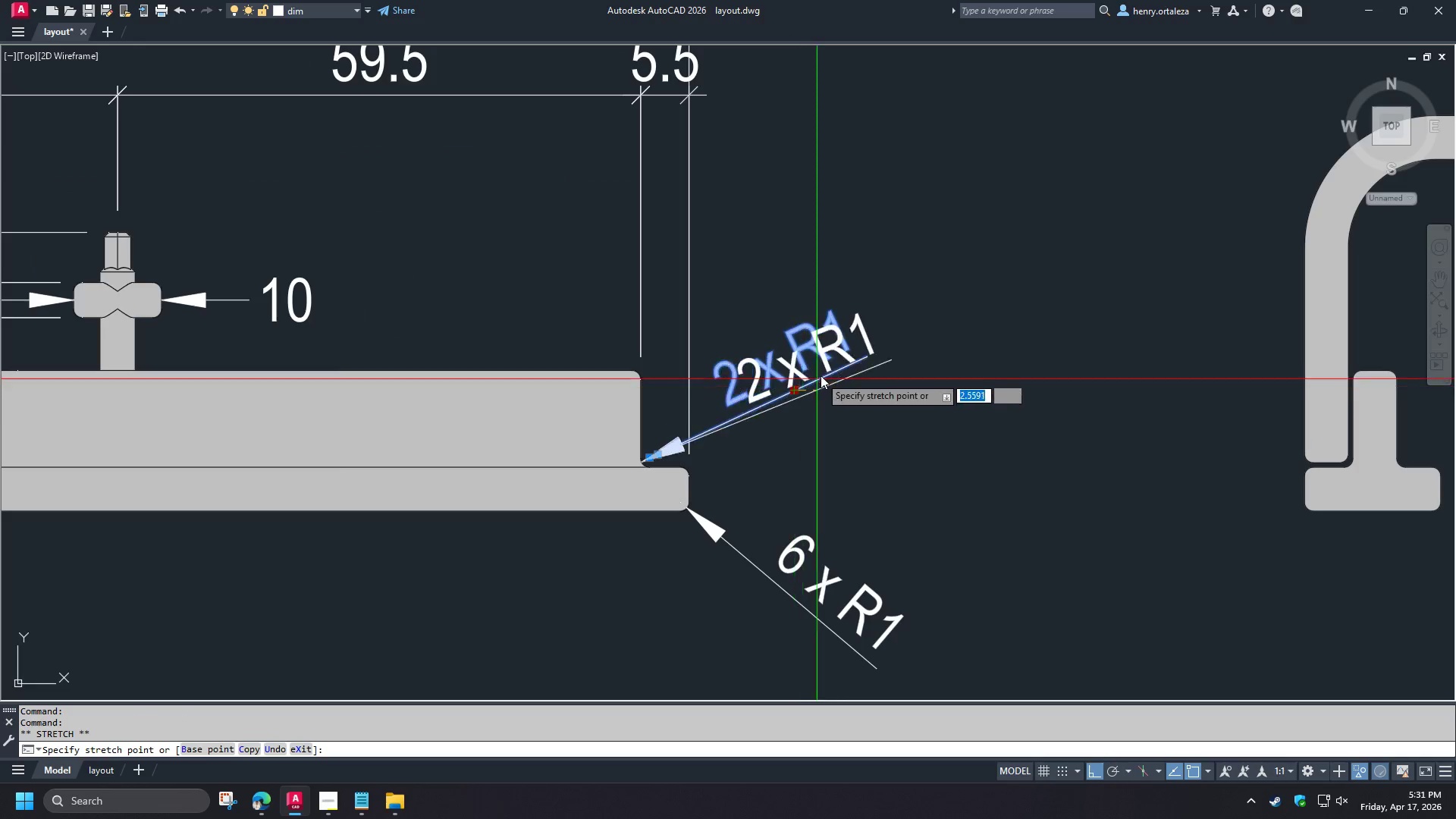 
left_click([821, 375])
 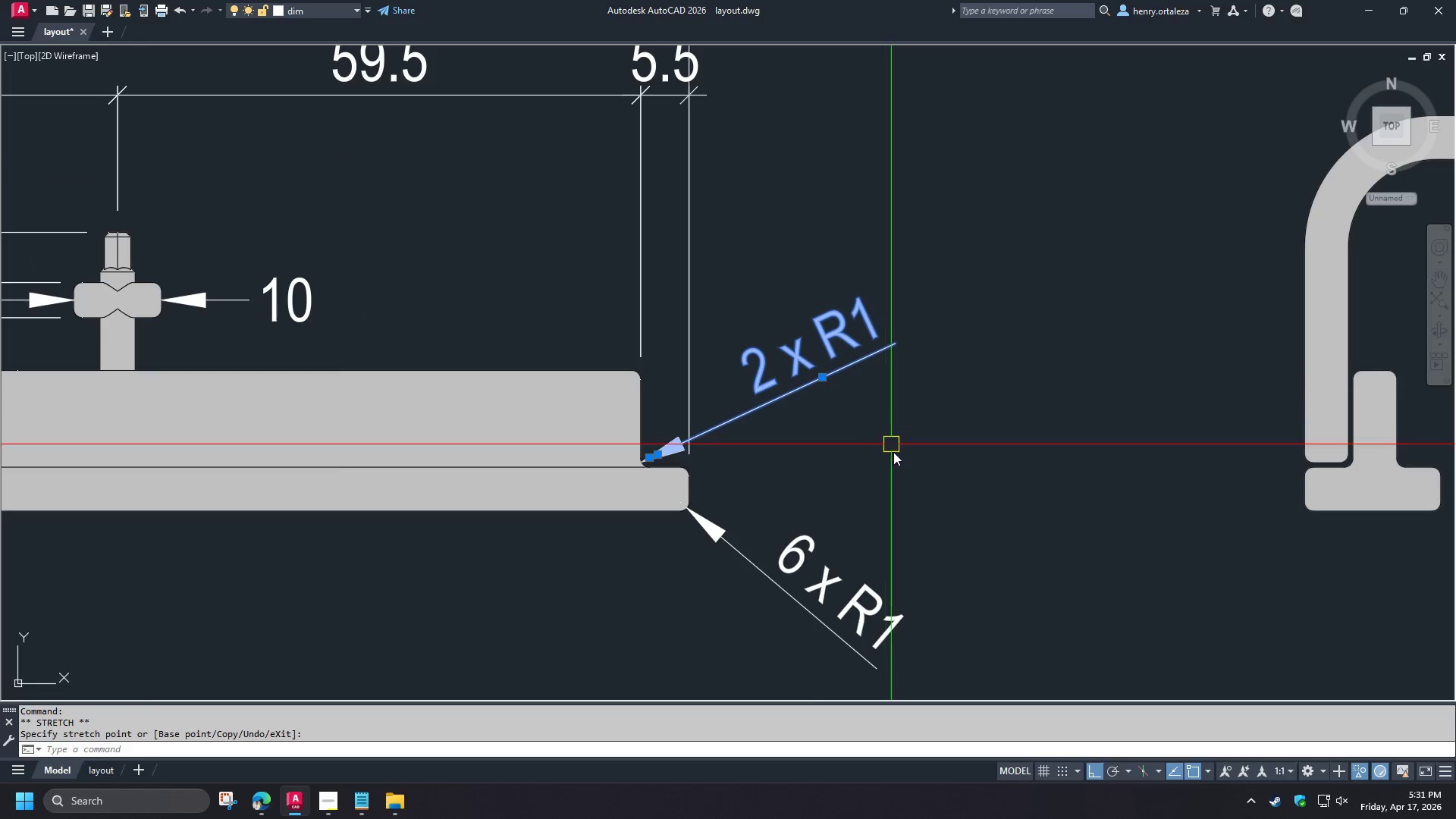 
key(Escape)
 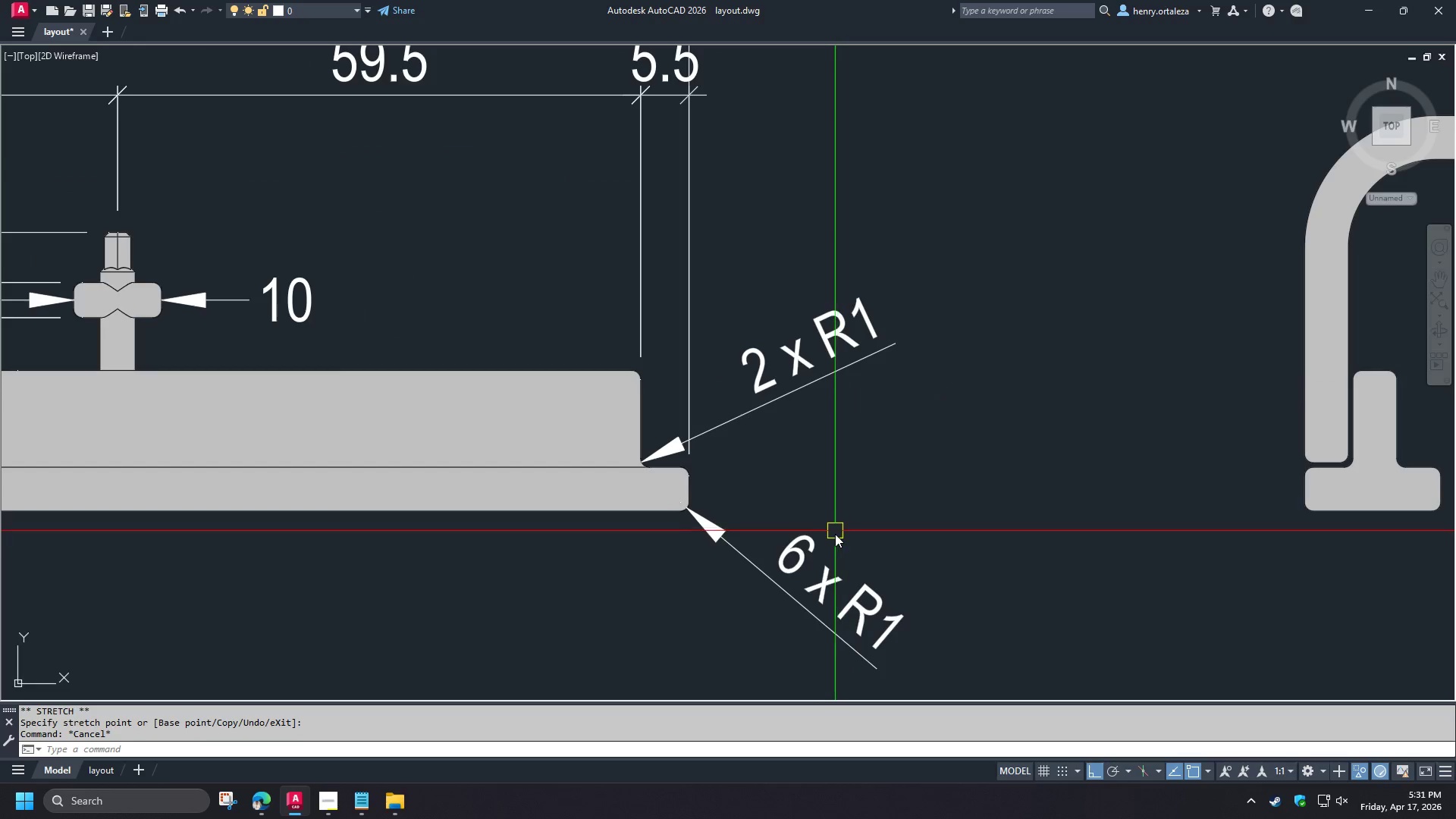 
scroll: coordinate [849, 485], scroll_direction: down, amount: 2.0
 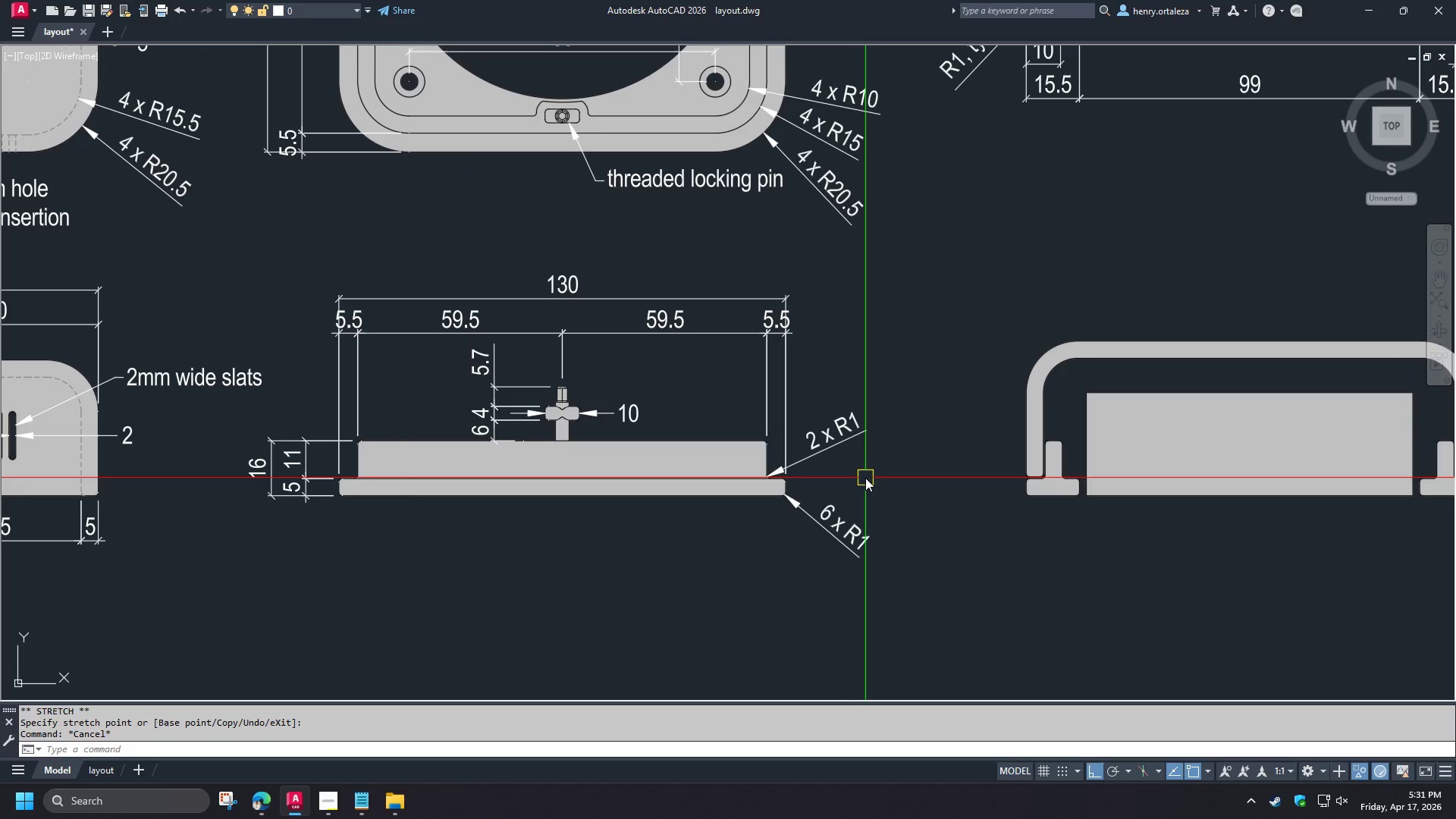 
type(re )
 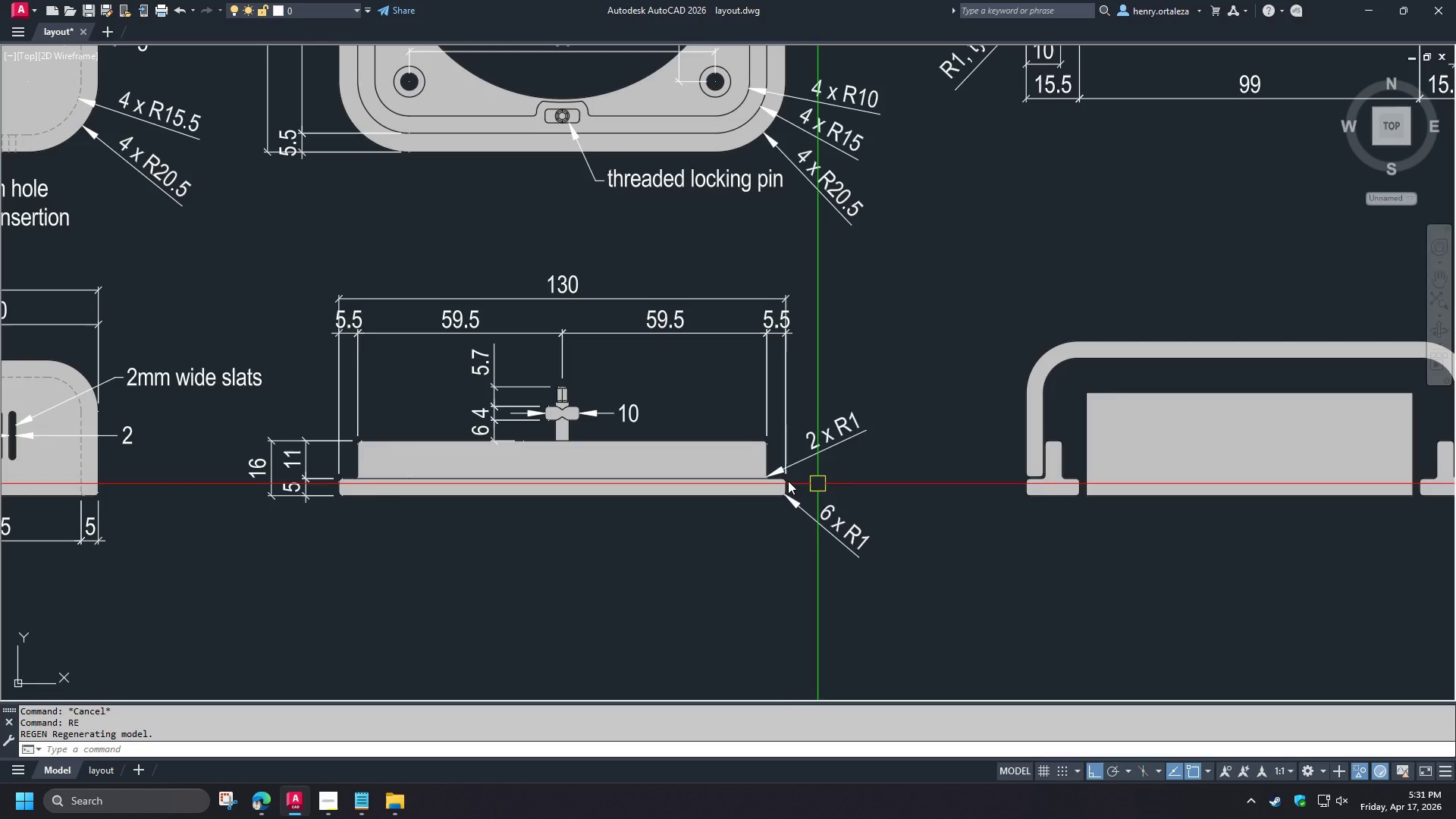 
scroll: coordinate [621, 558], scroll_direction: down, amount: 1.0
 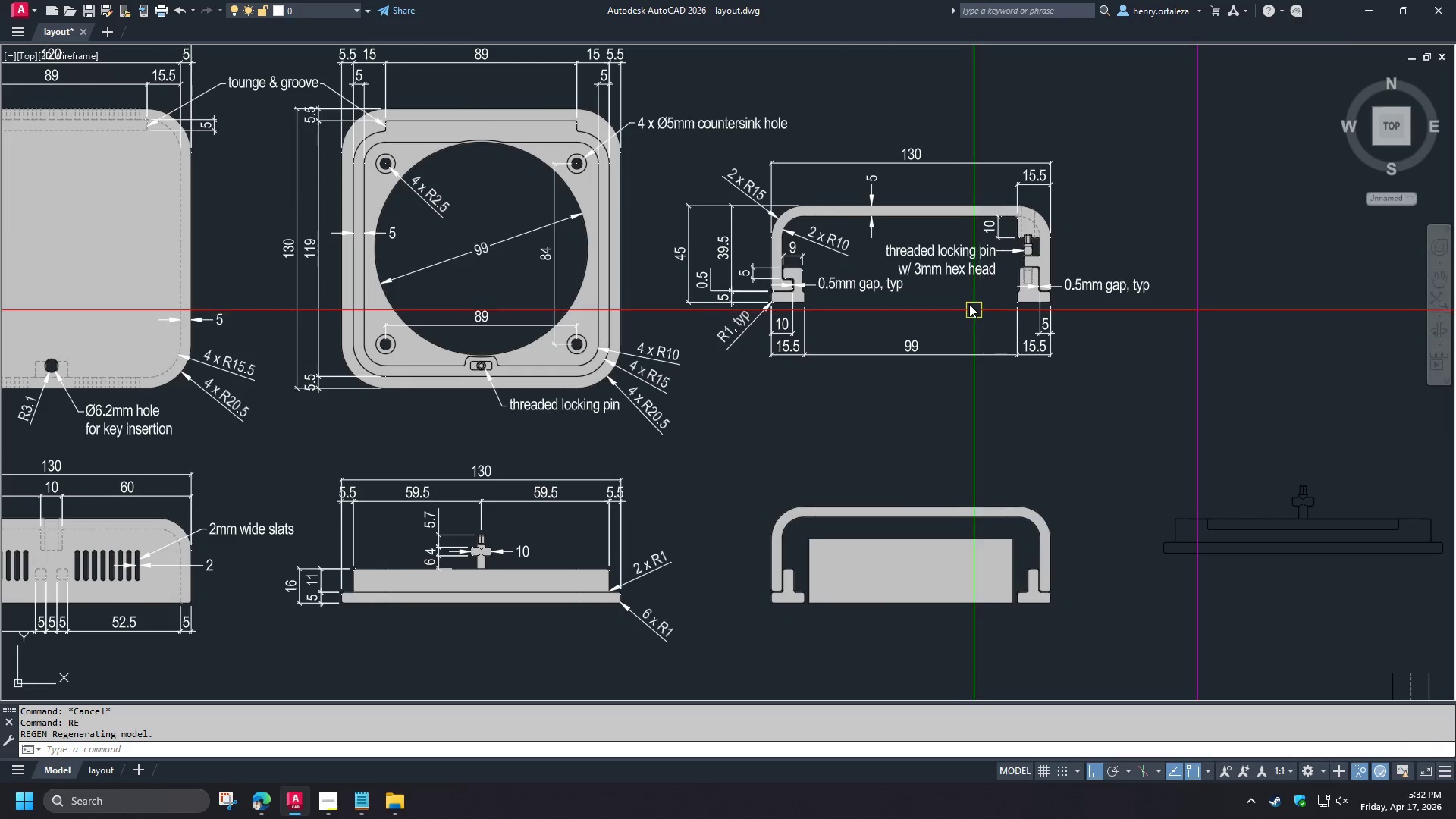 
left_click([956, 267])
 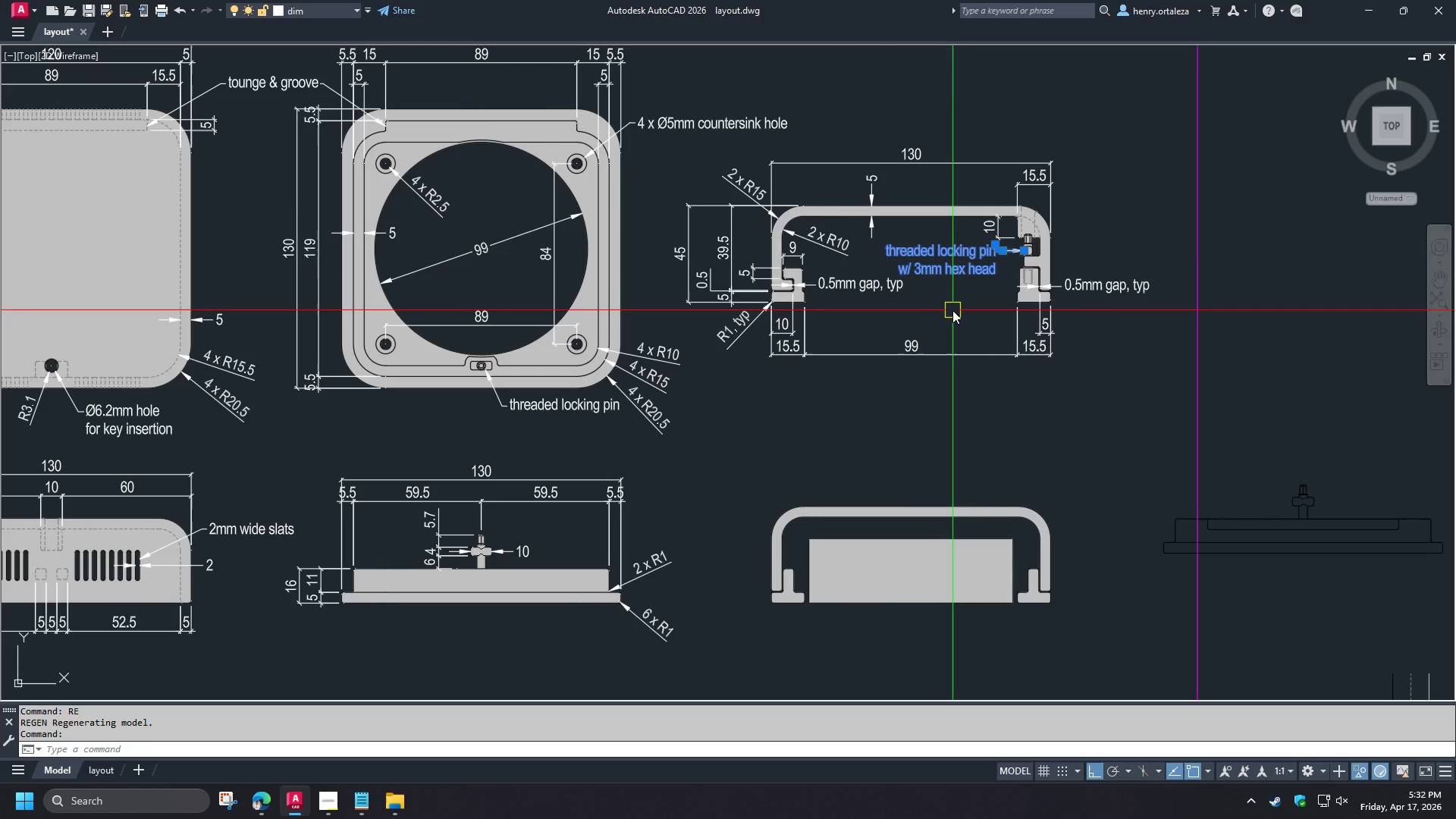 
type(mi )
 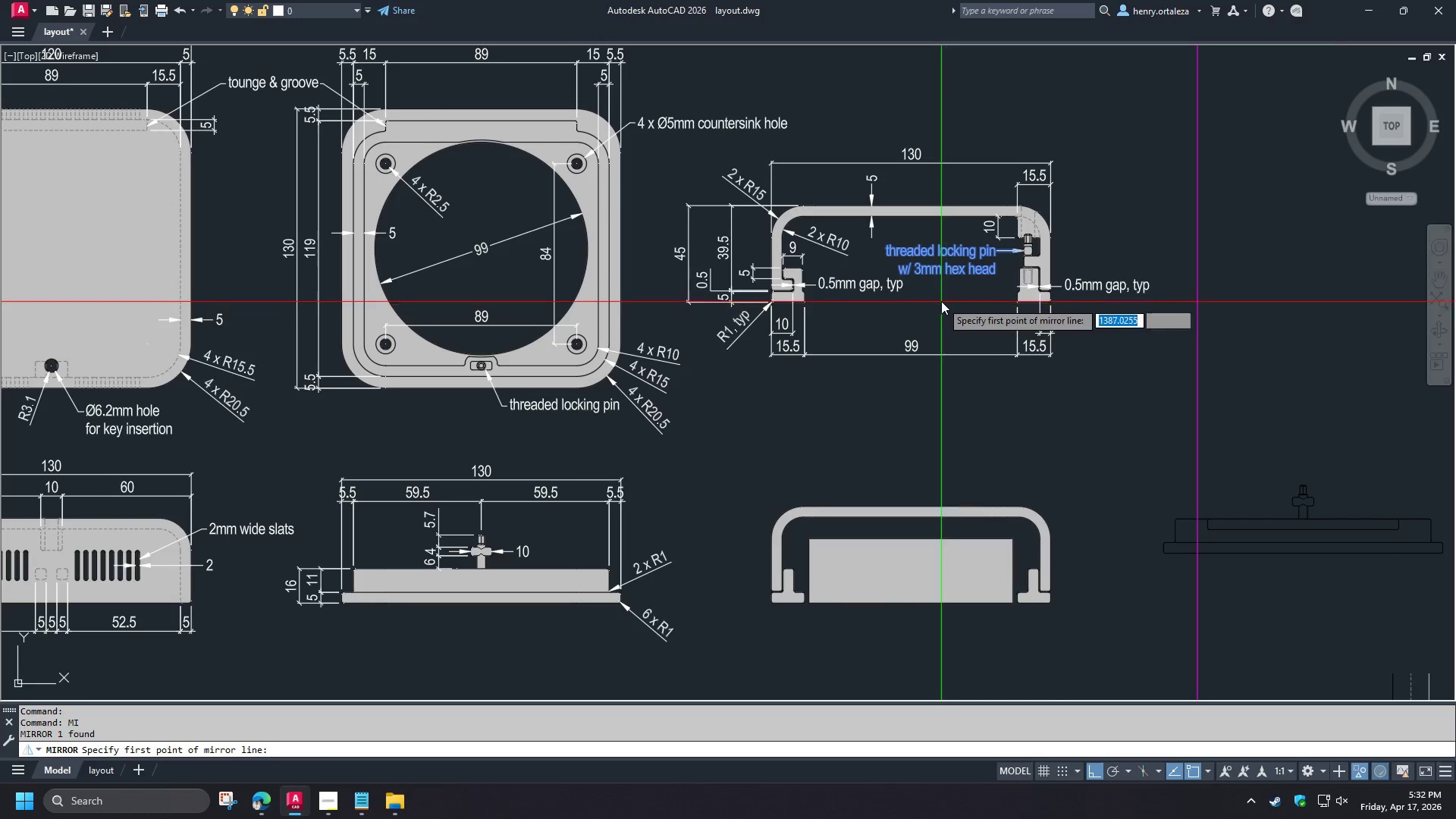 
left_click_drag(start_coordinate=[941, 301], to_coordinate=[942, 307])
 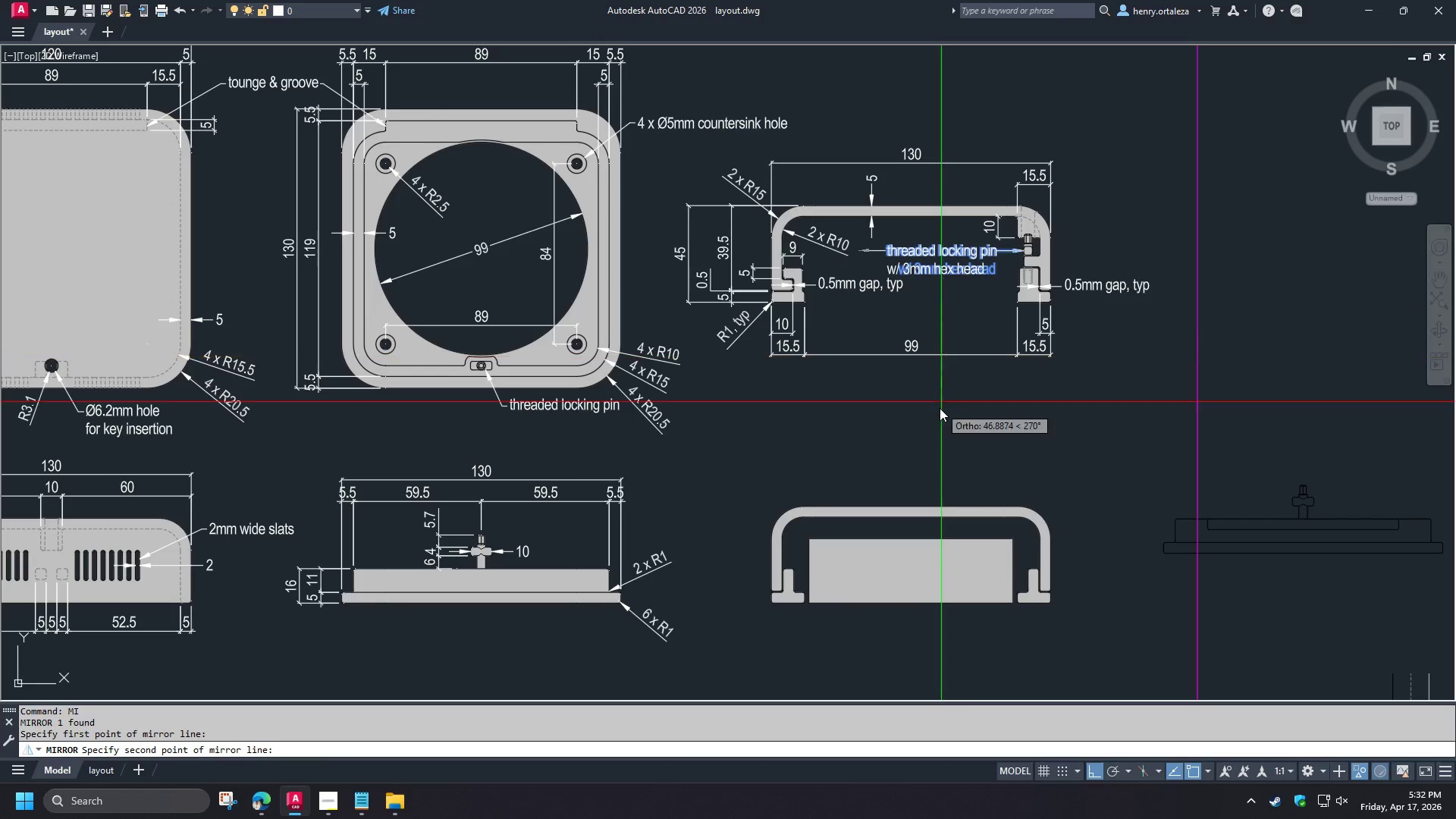 
left_click([940, 408])
 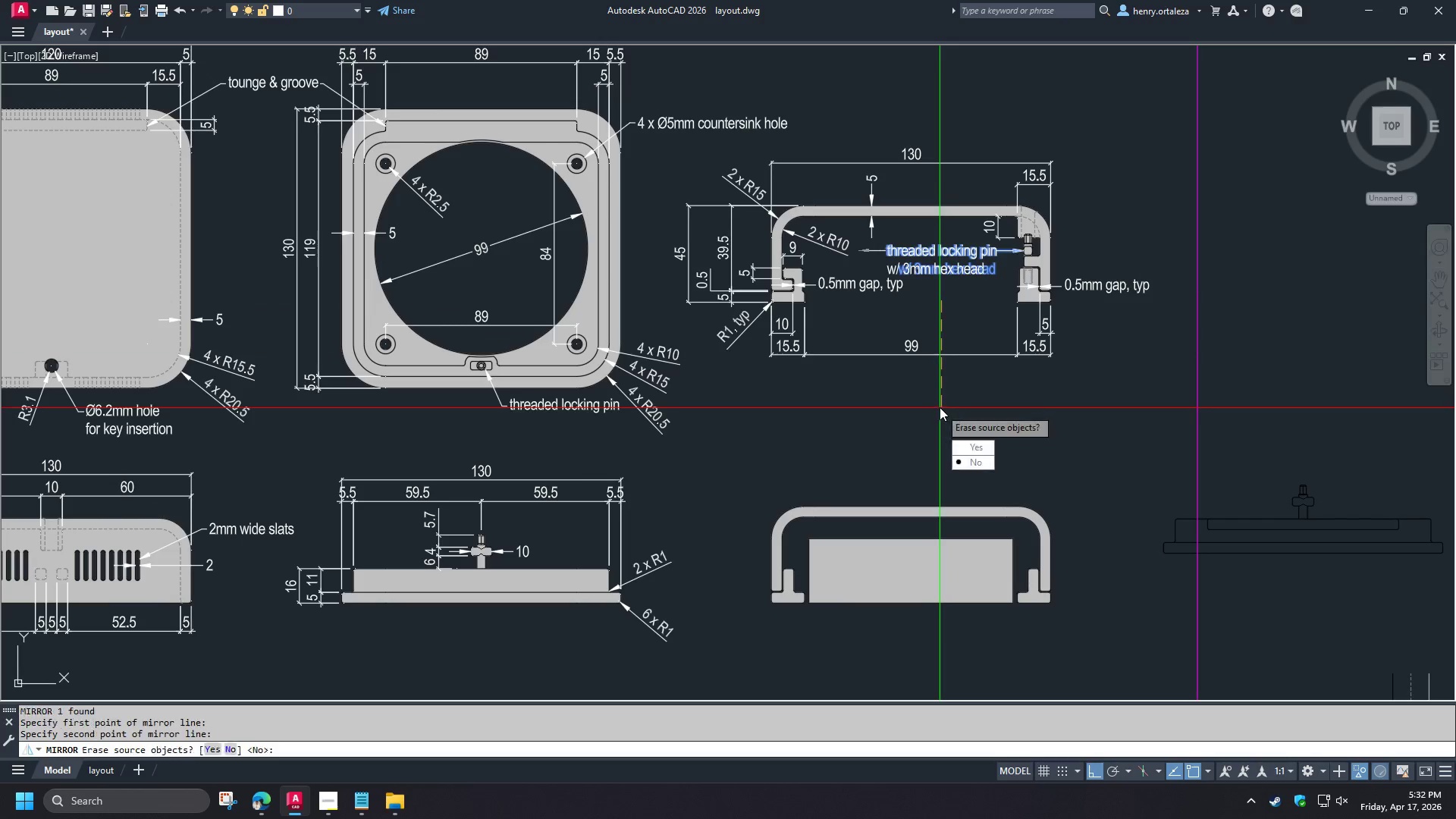 
key(Space)
 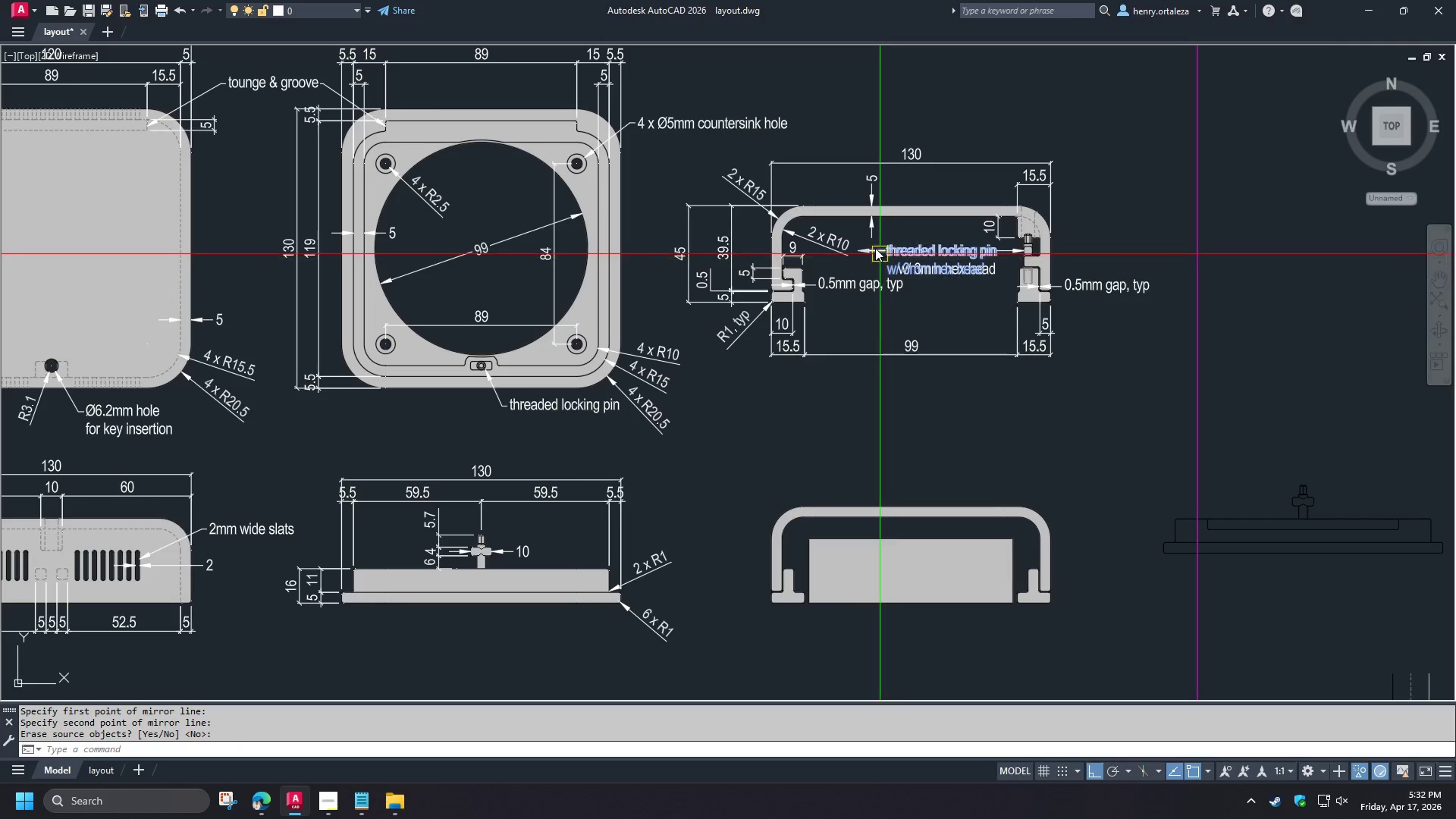 
left_click([875, 248])
 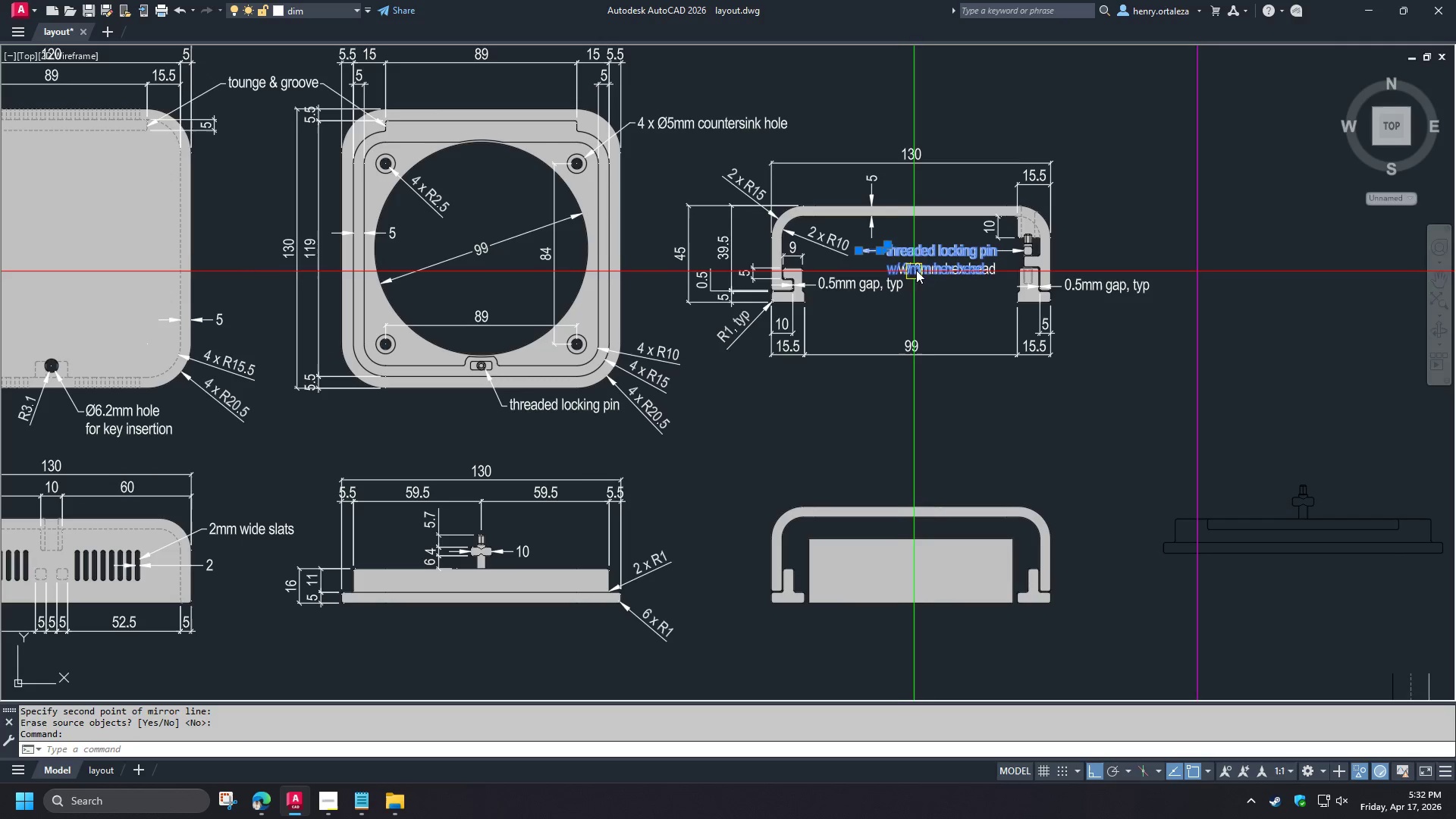 
key(M)
 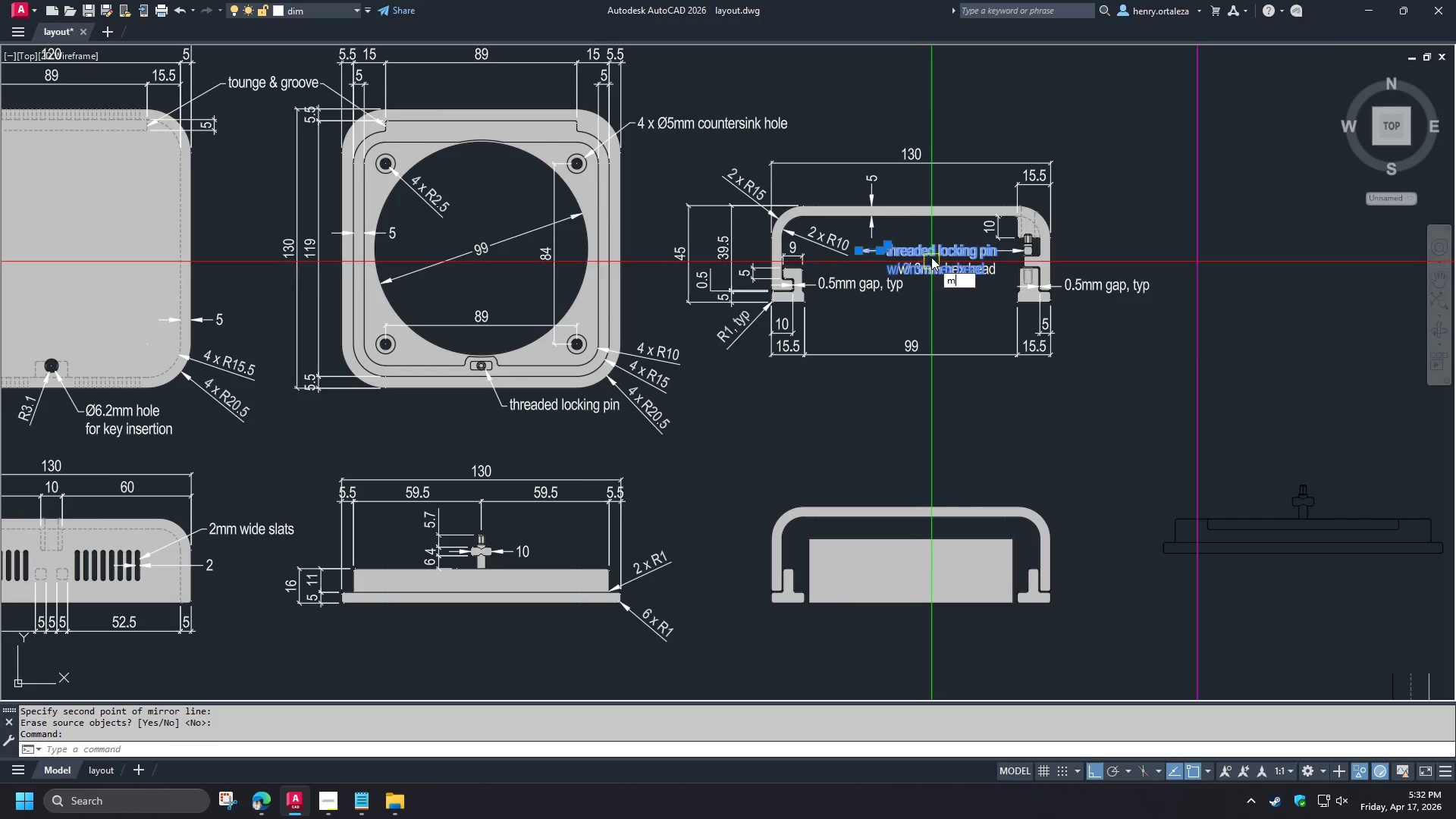 
key(Space)
 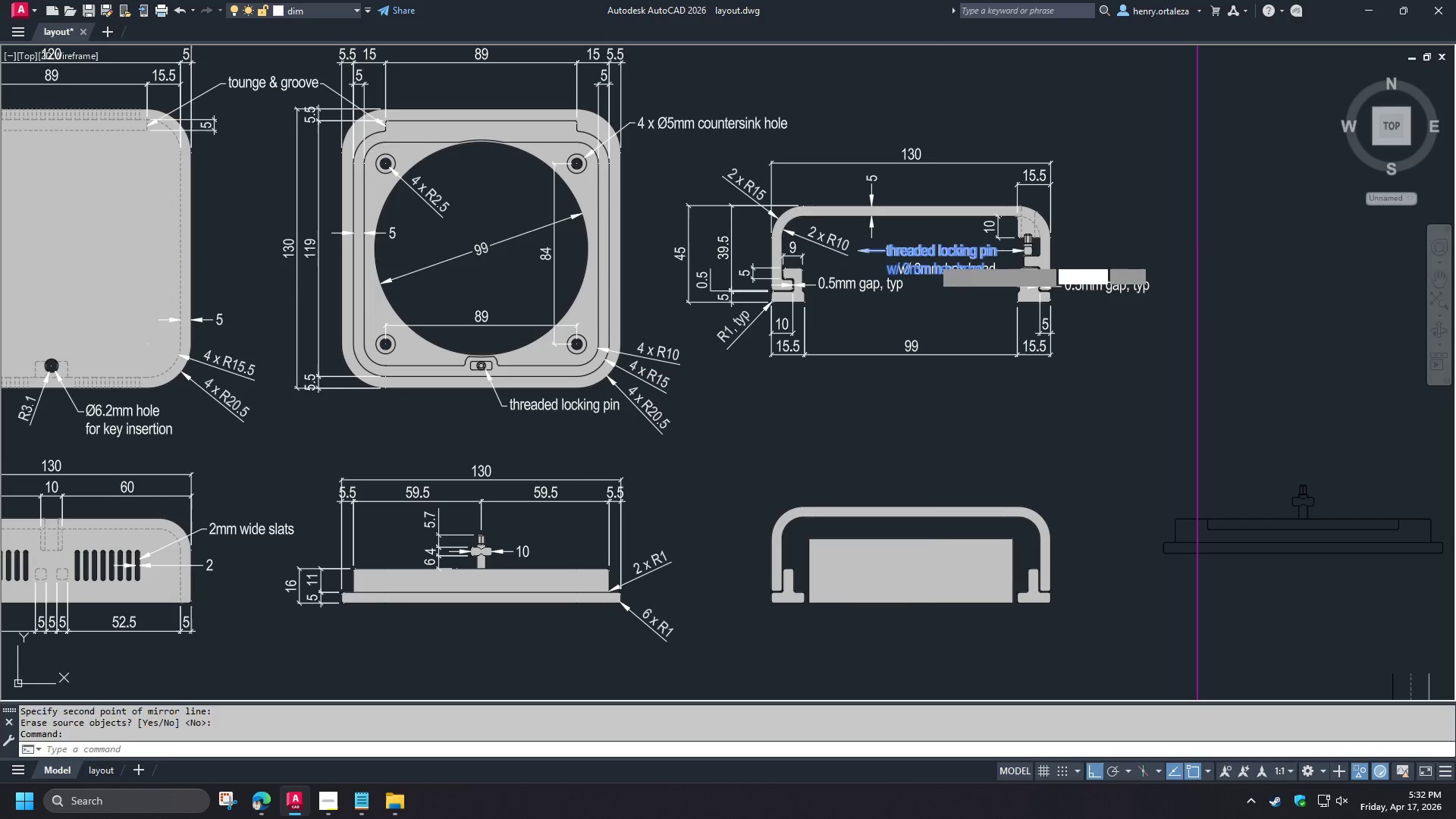 
left_click_drag(start_coordinate=[931, 257], to_coordinate=[931, 264])
 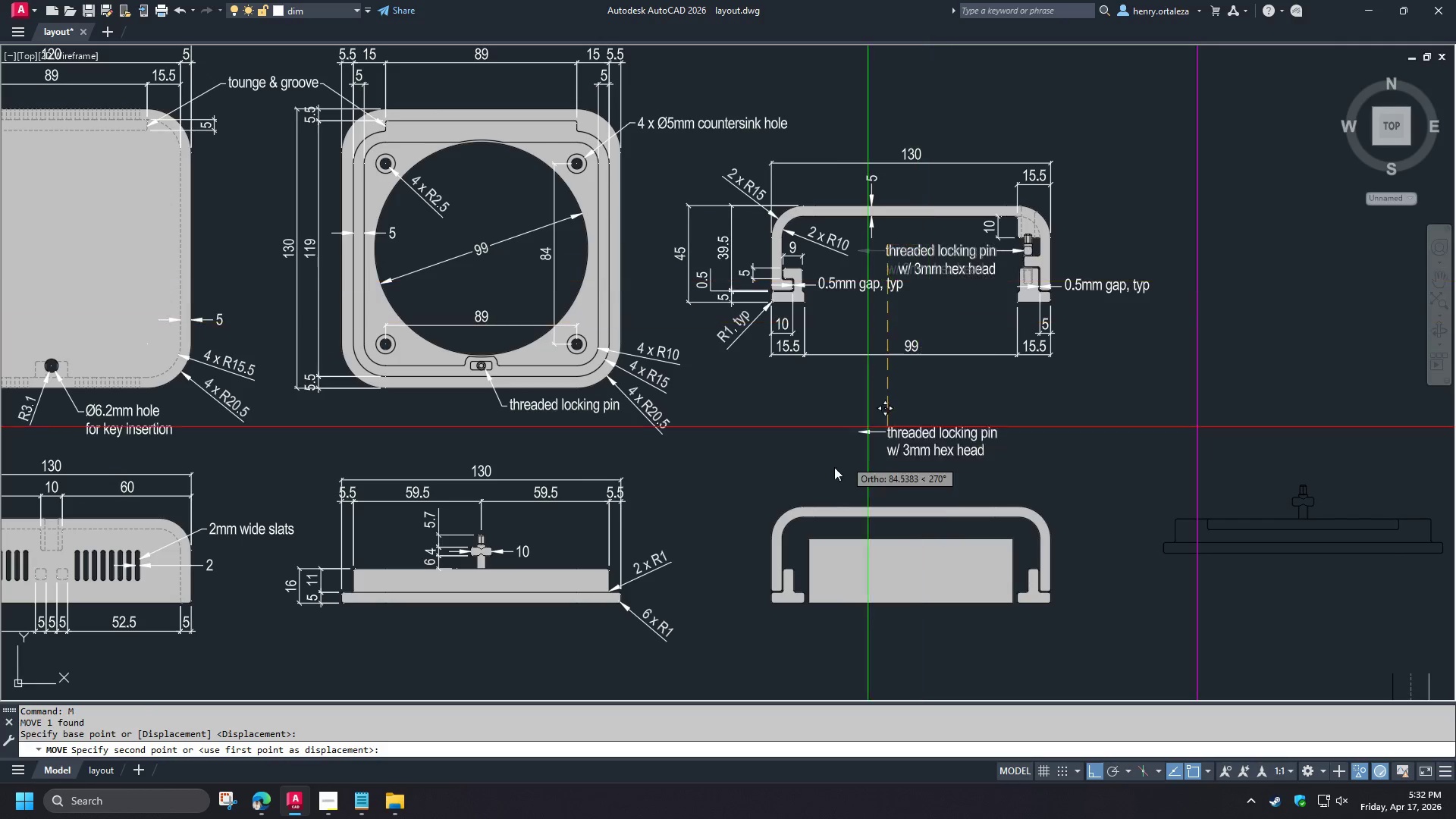 
hold_key(key=ShiftLeft, duration=1.33)
left_click([667, 482])
 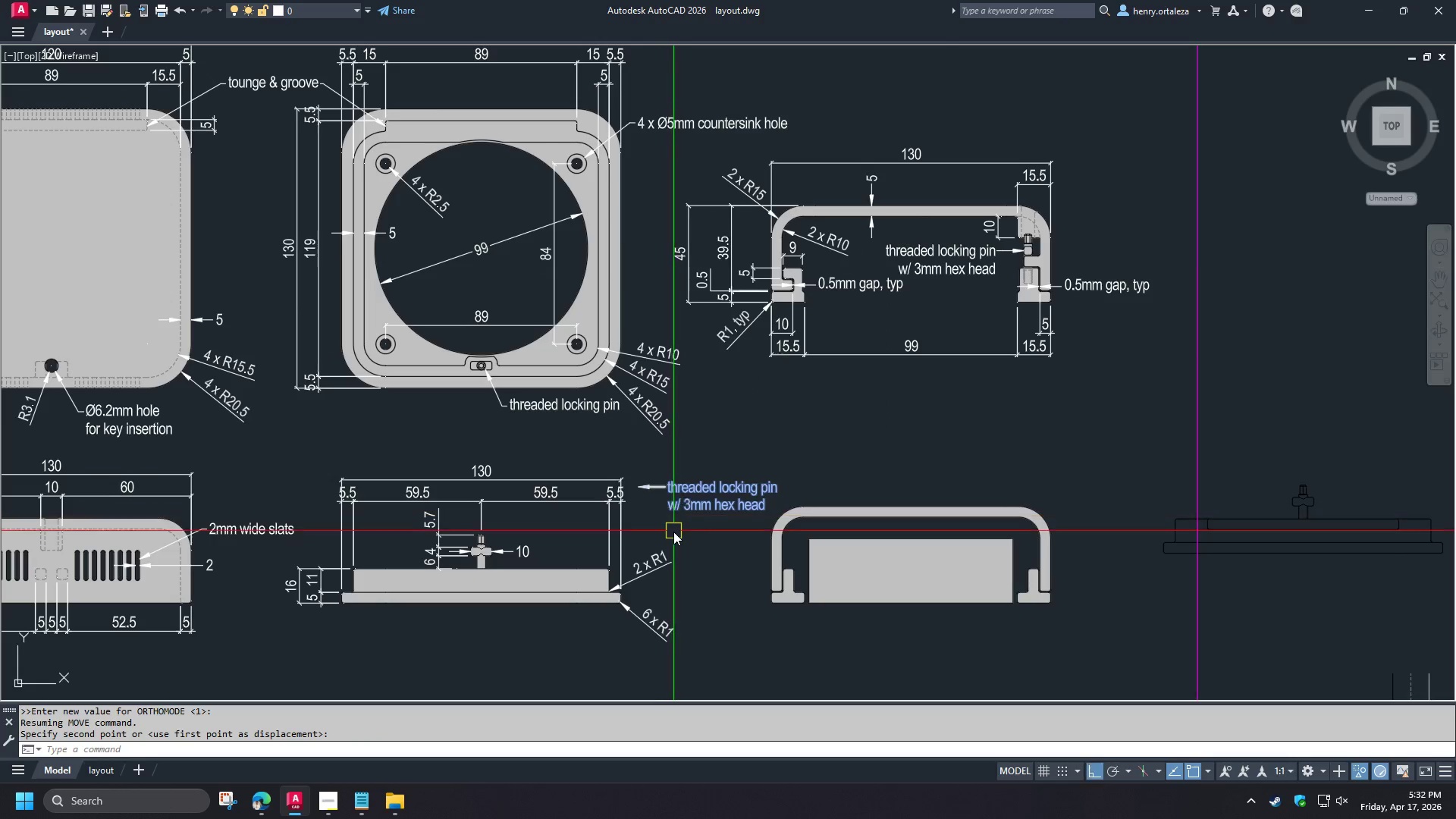 
scroll: coordinate [673, 531], scroll_direction: up, amount: 2.0
 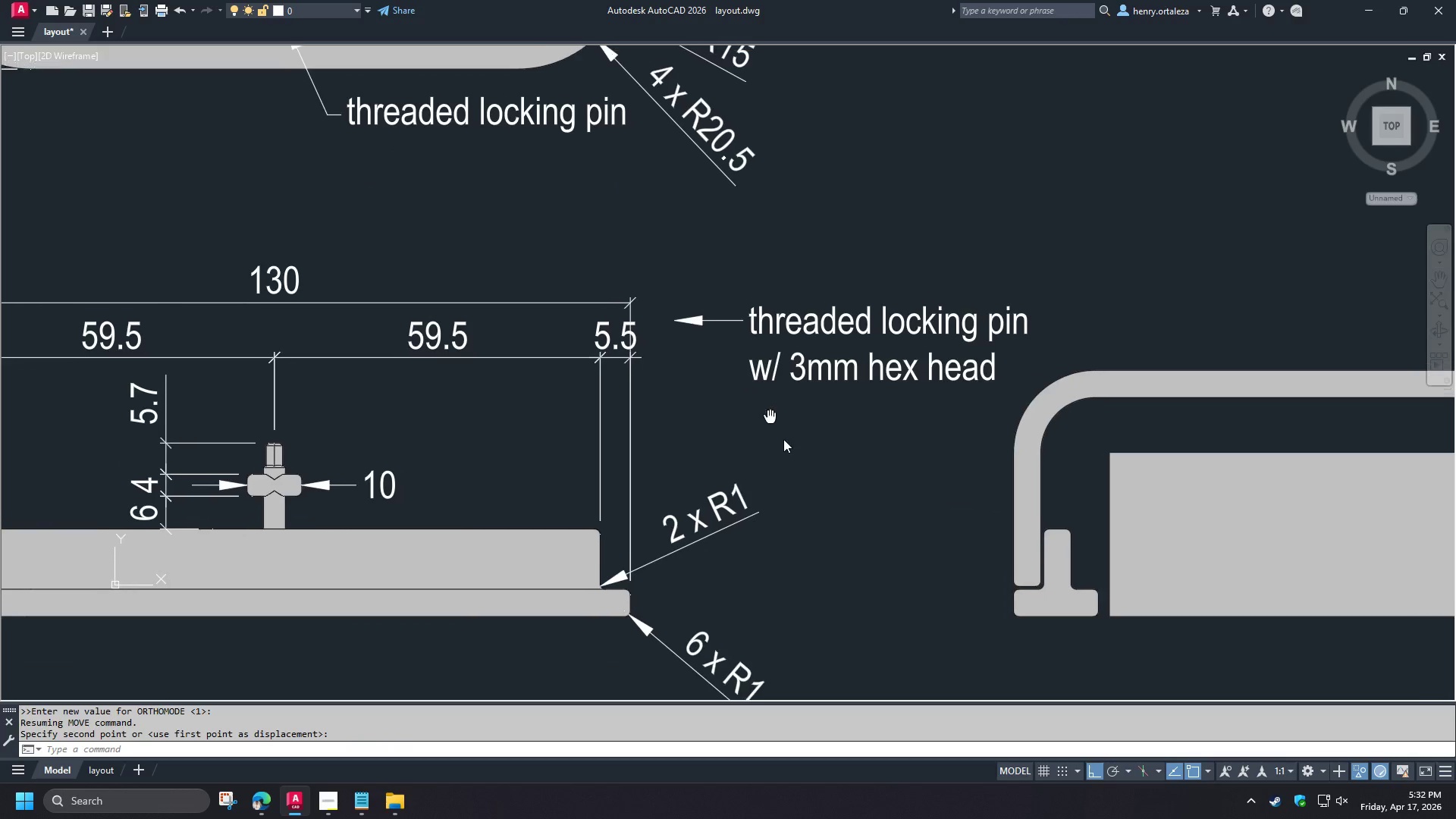 
scroll: coordinate [781, 435], scroll_direction: down, amount: 1.0
 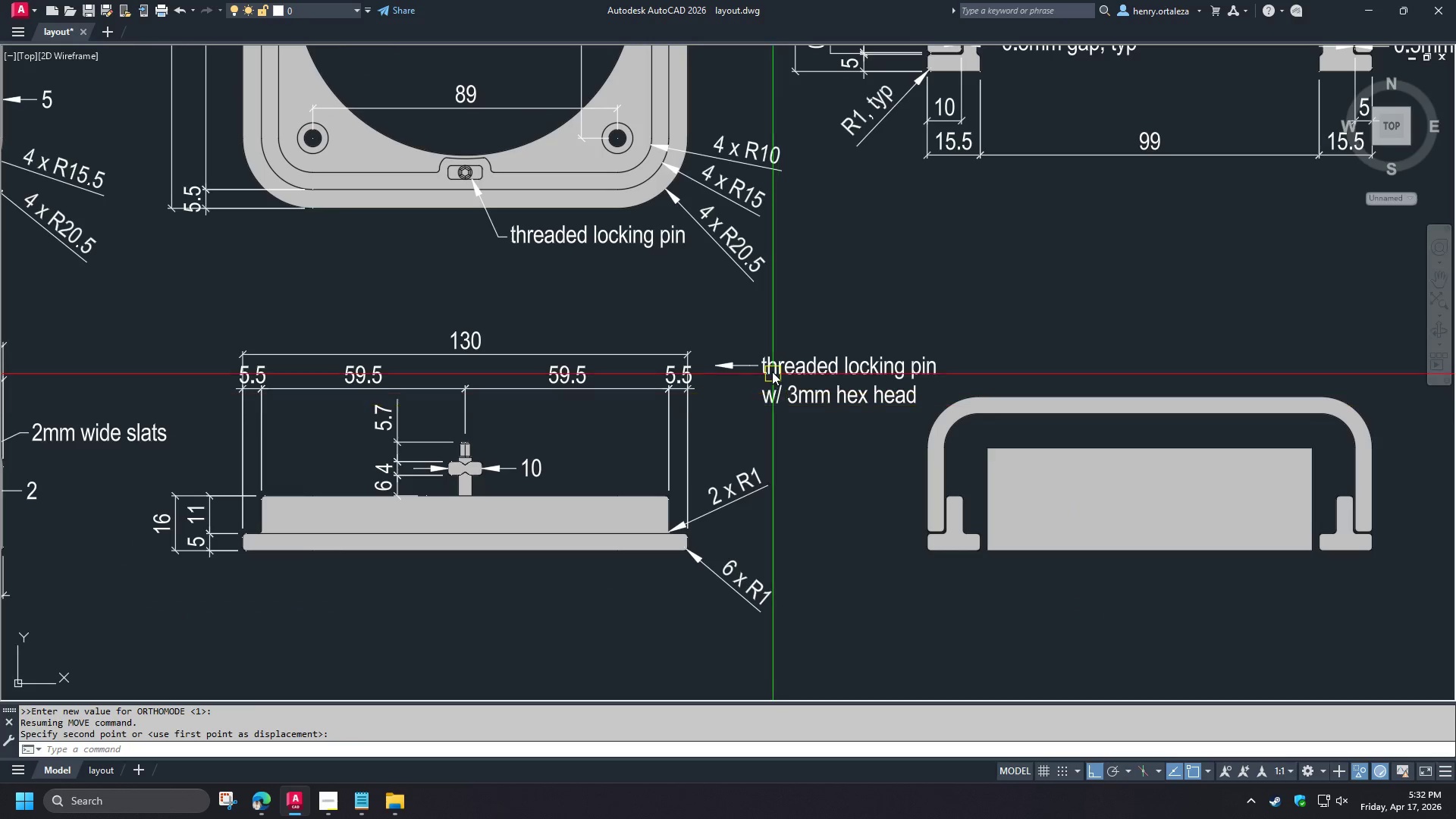 
left_click([771, 371])
 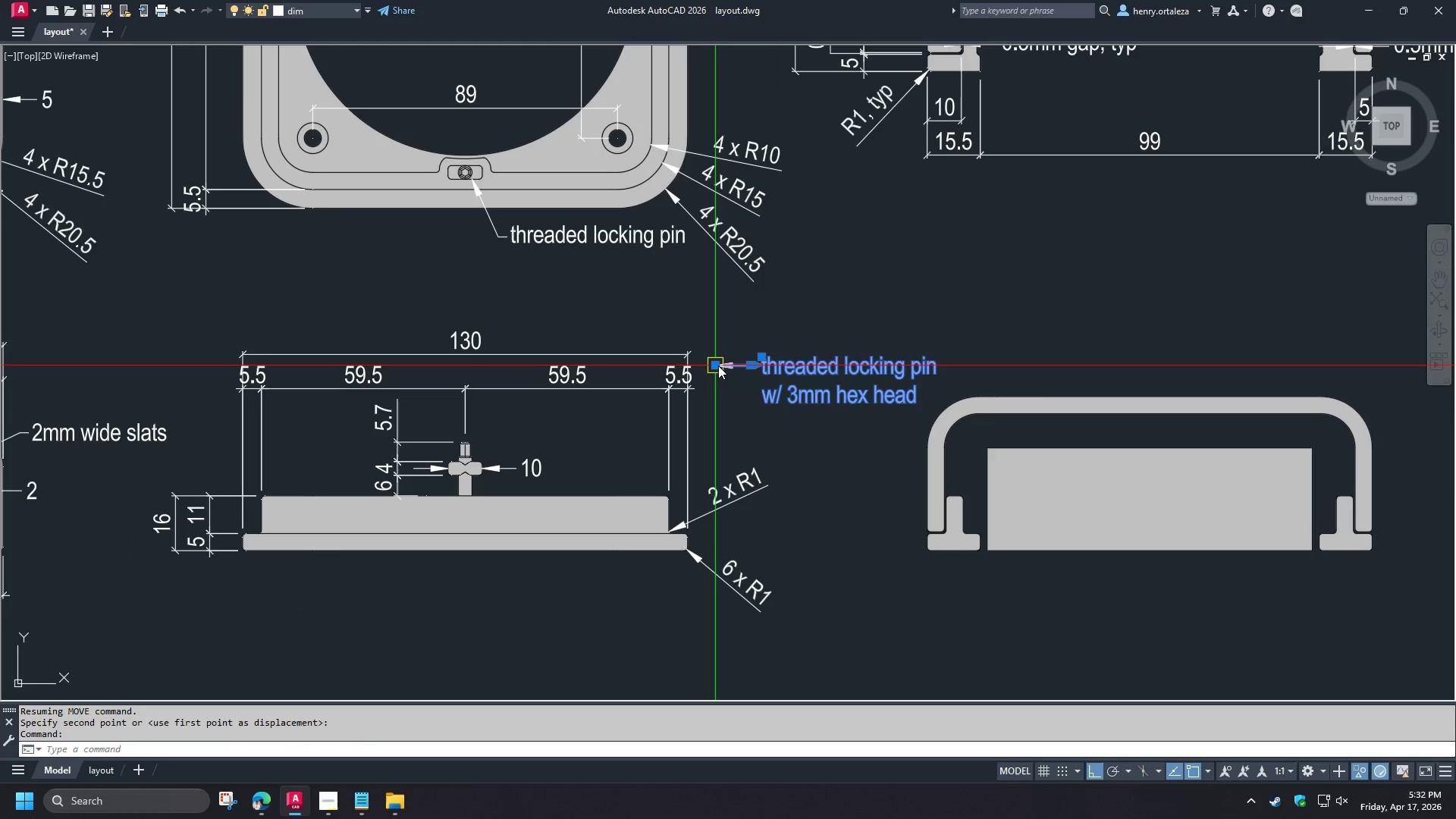 
left_click([717, 366])
 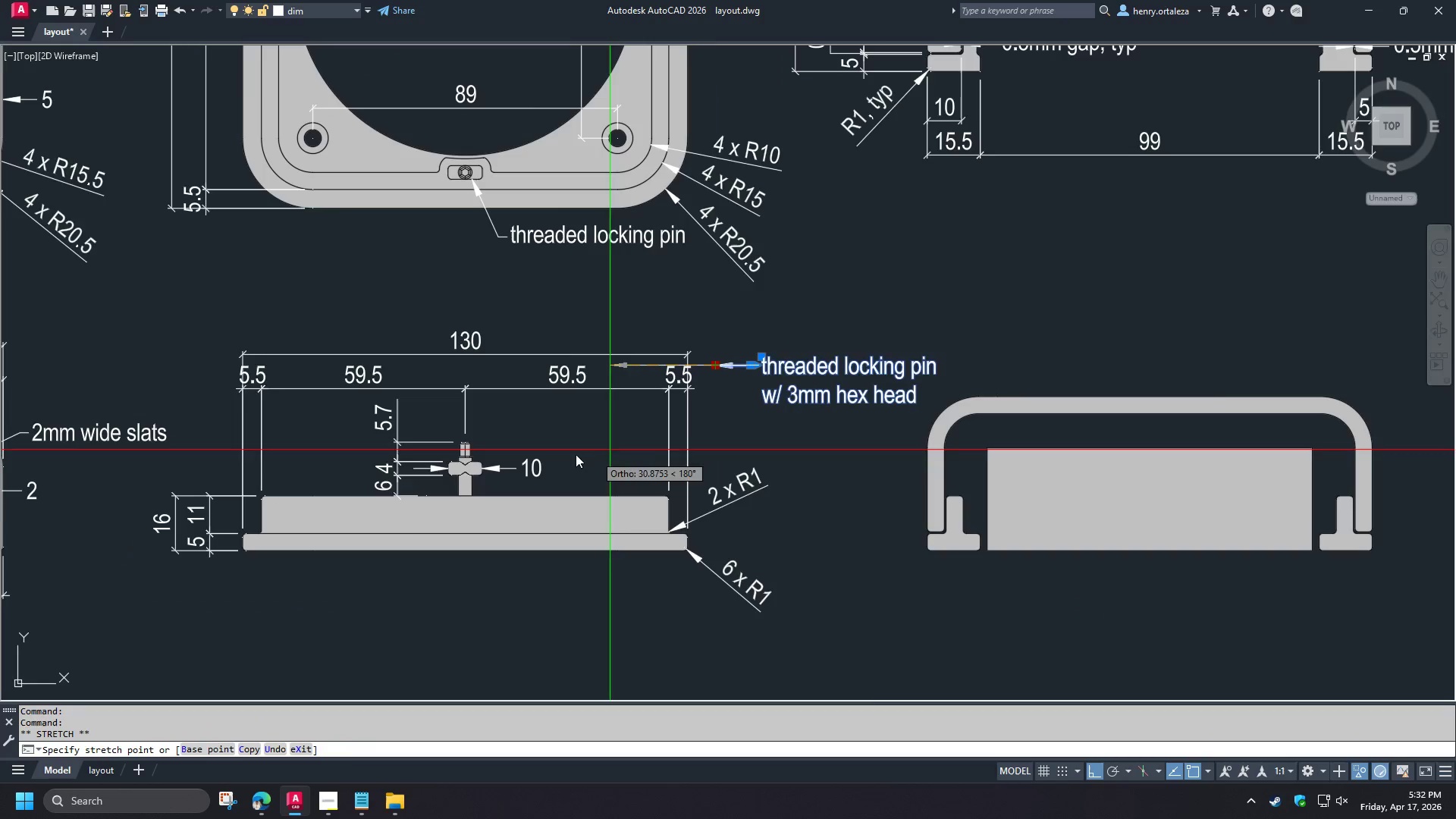 
scroll: coordinate [469, 442], scroll_direction: up, amount: 2.0
 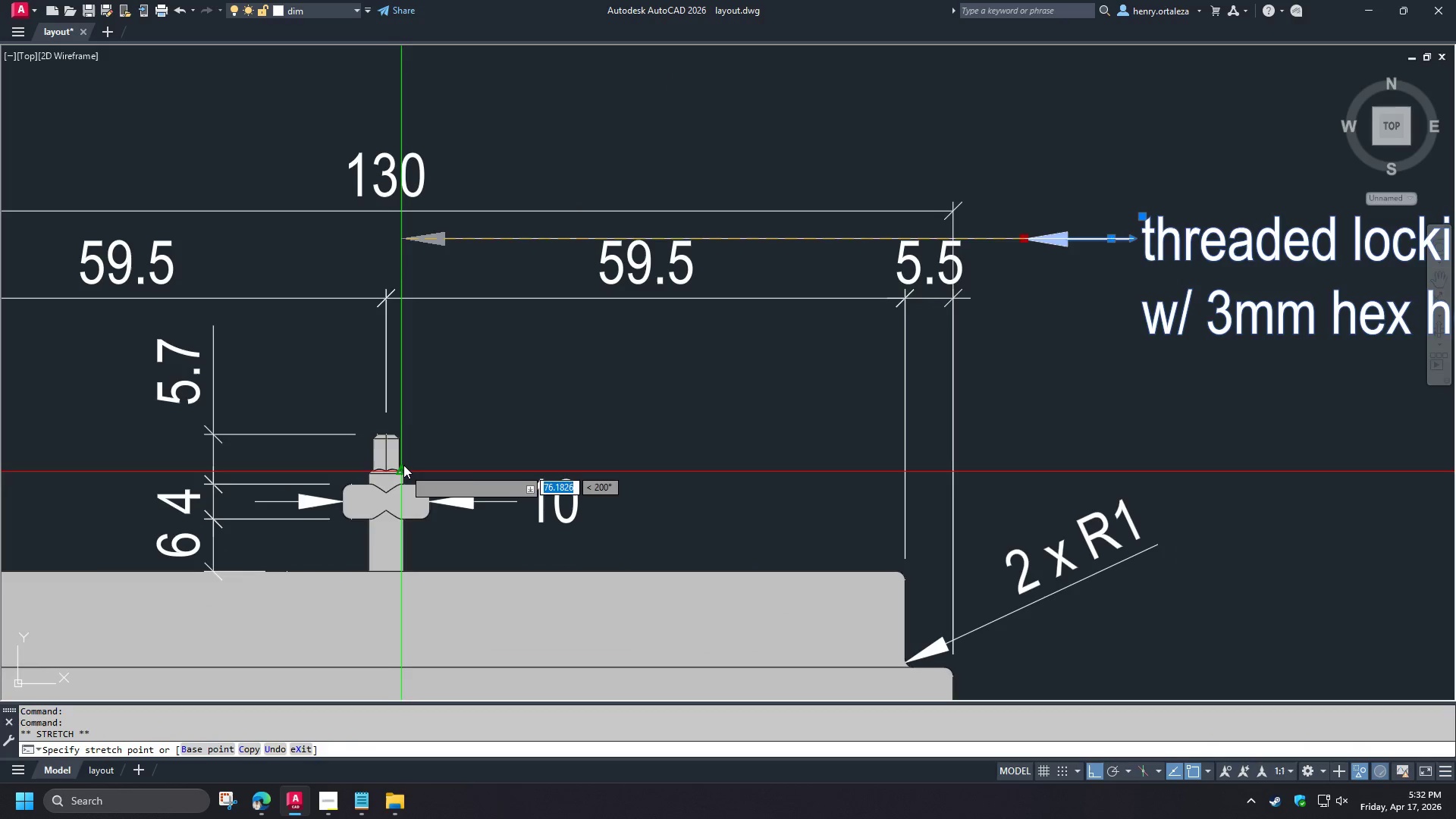 
left_click([401, 457])
 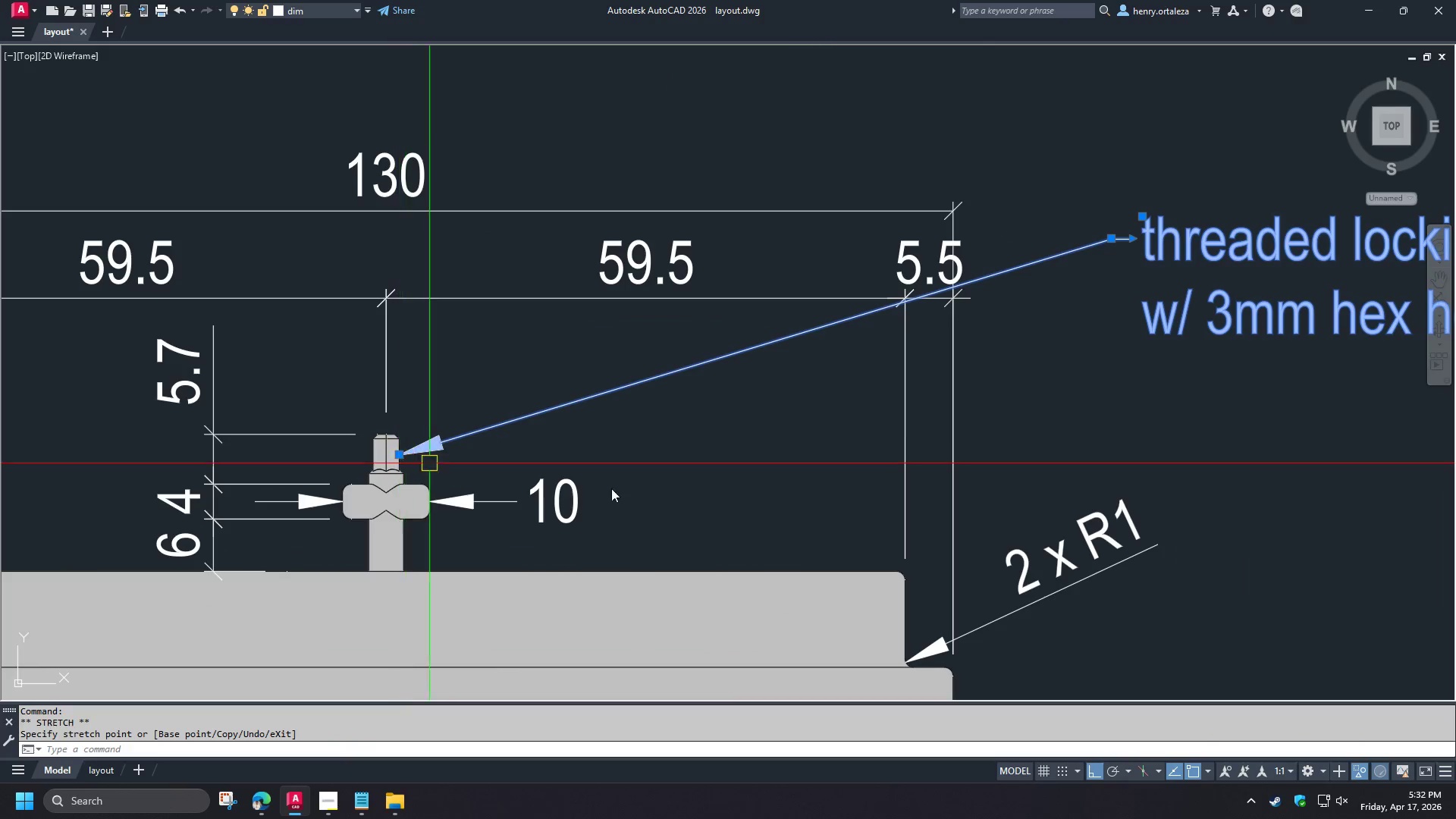 
key(Escape)
 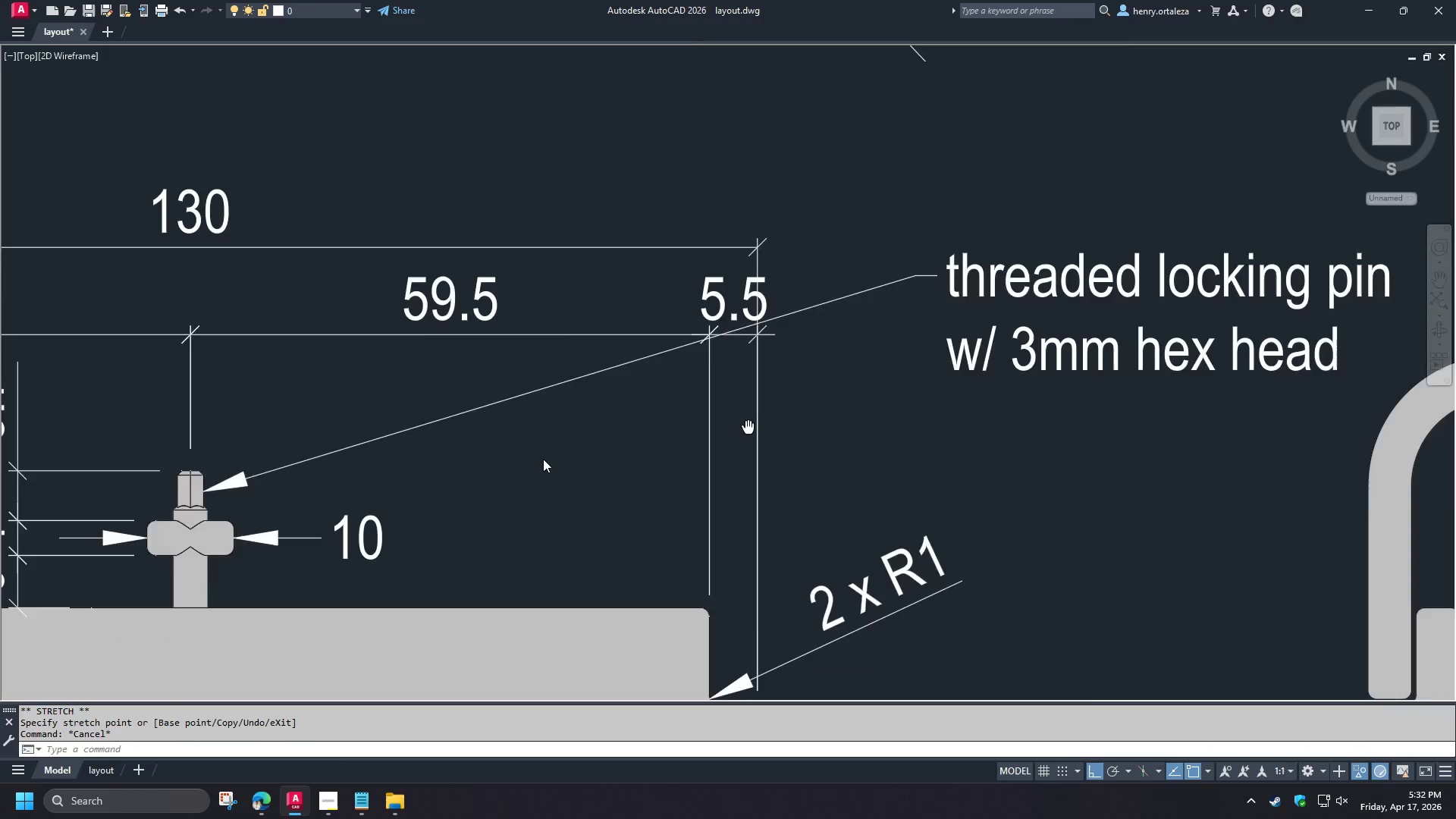 
key(S)
 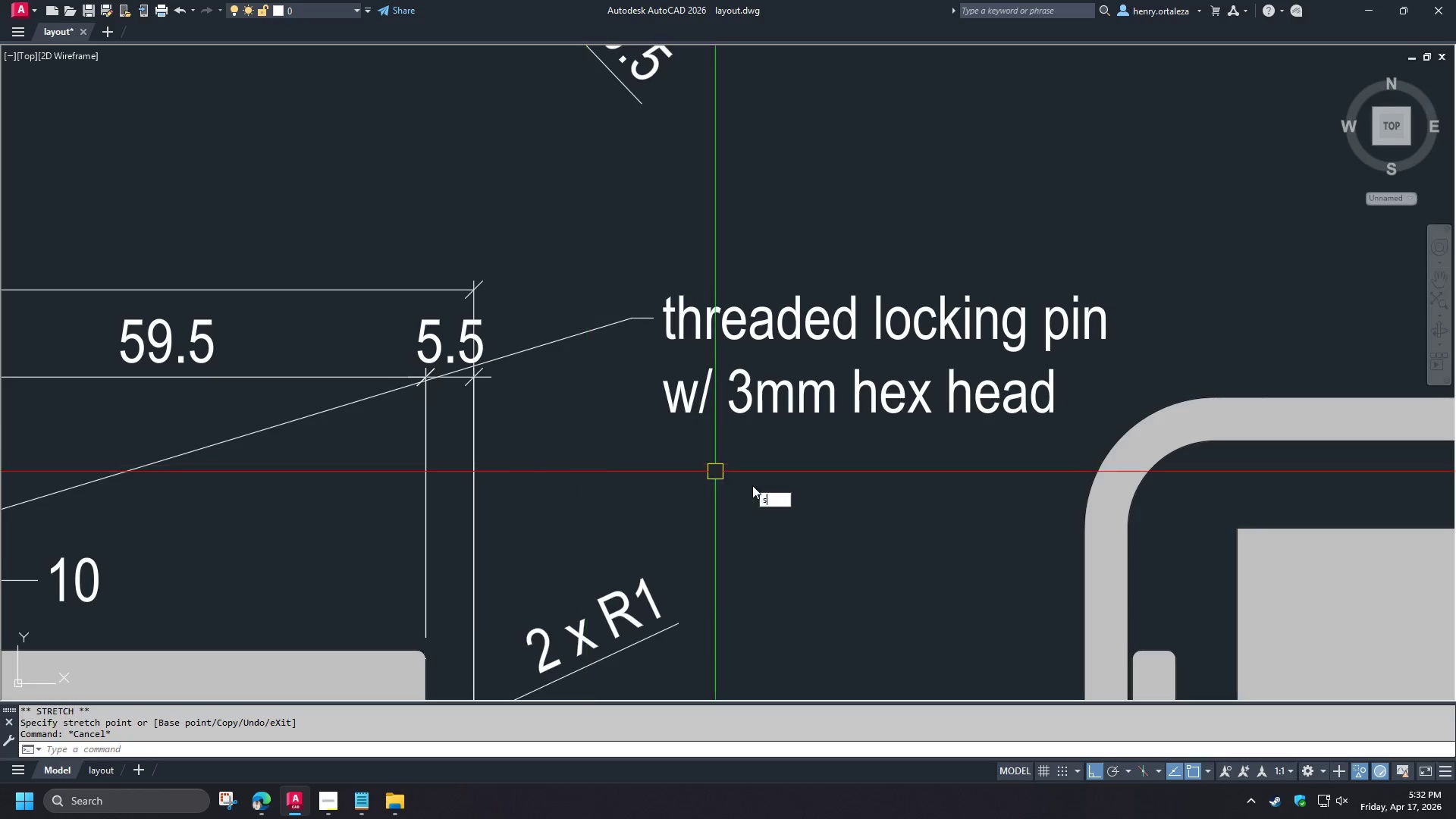 
key(Space)
 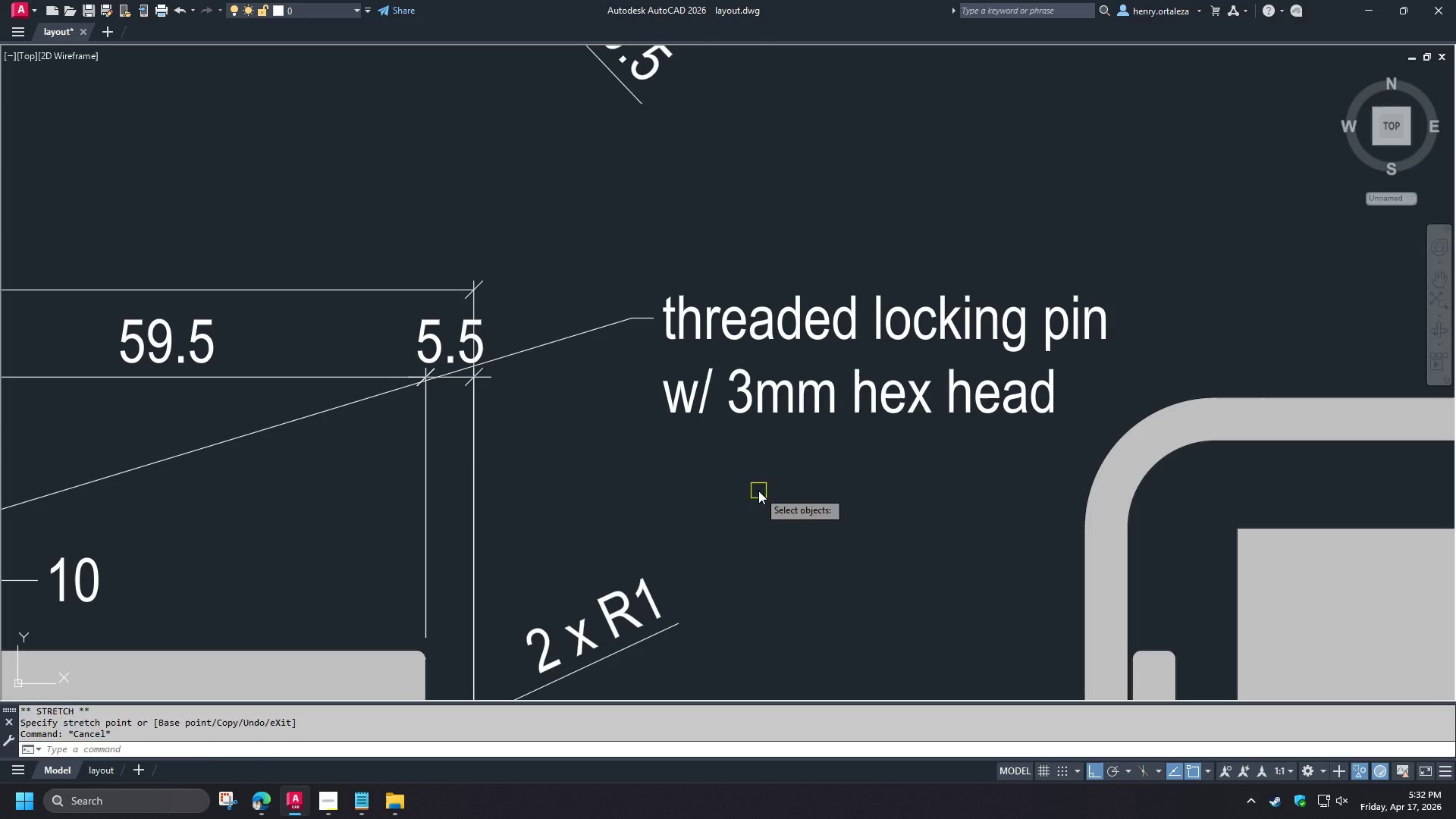 
left_click_drag(start_coordinate=[758, 491], to_coordinate=[756, 474])
 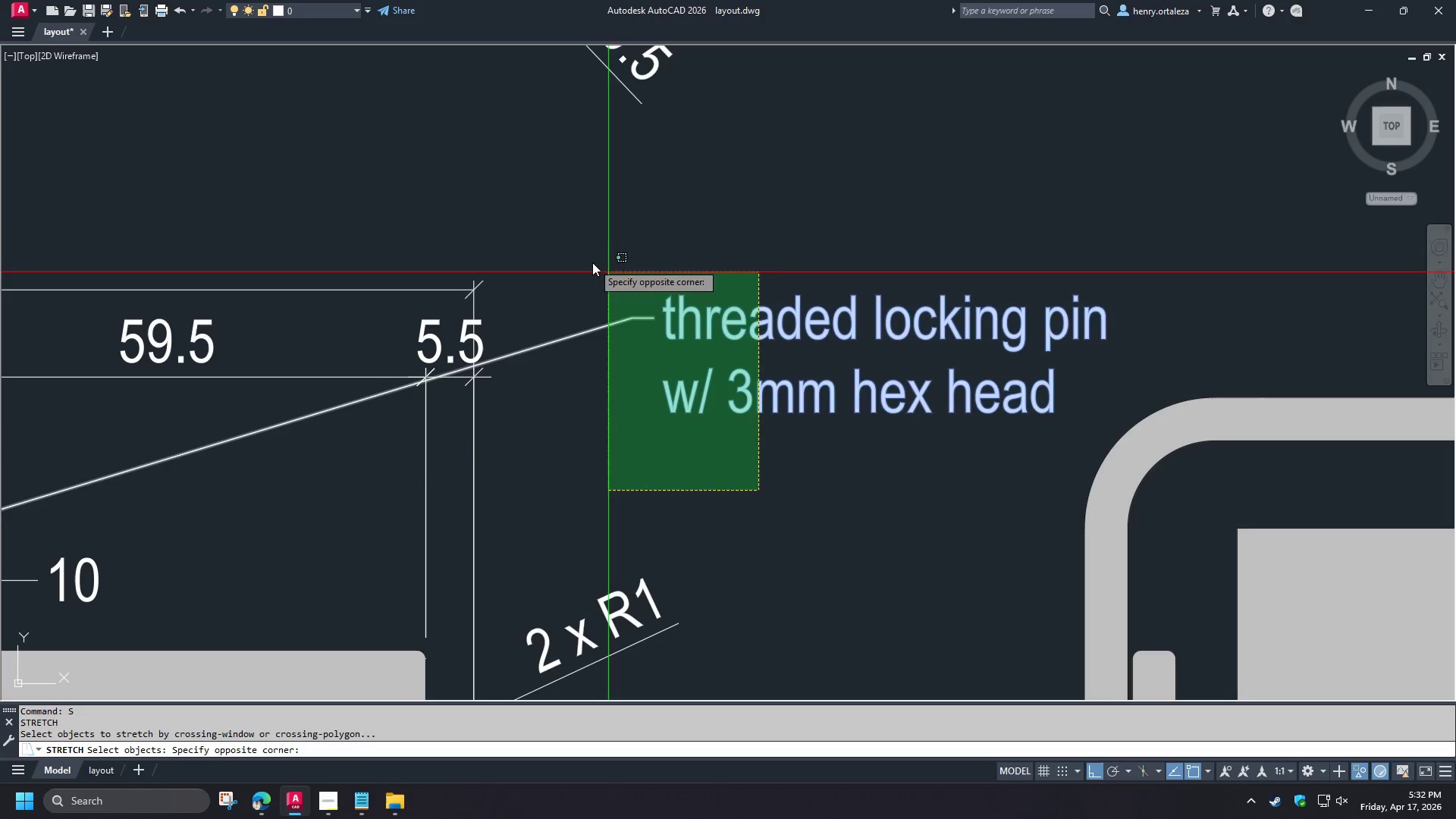 
double_click([592, 262])
 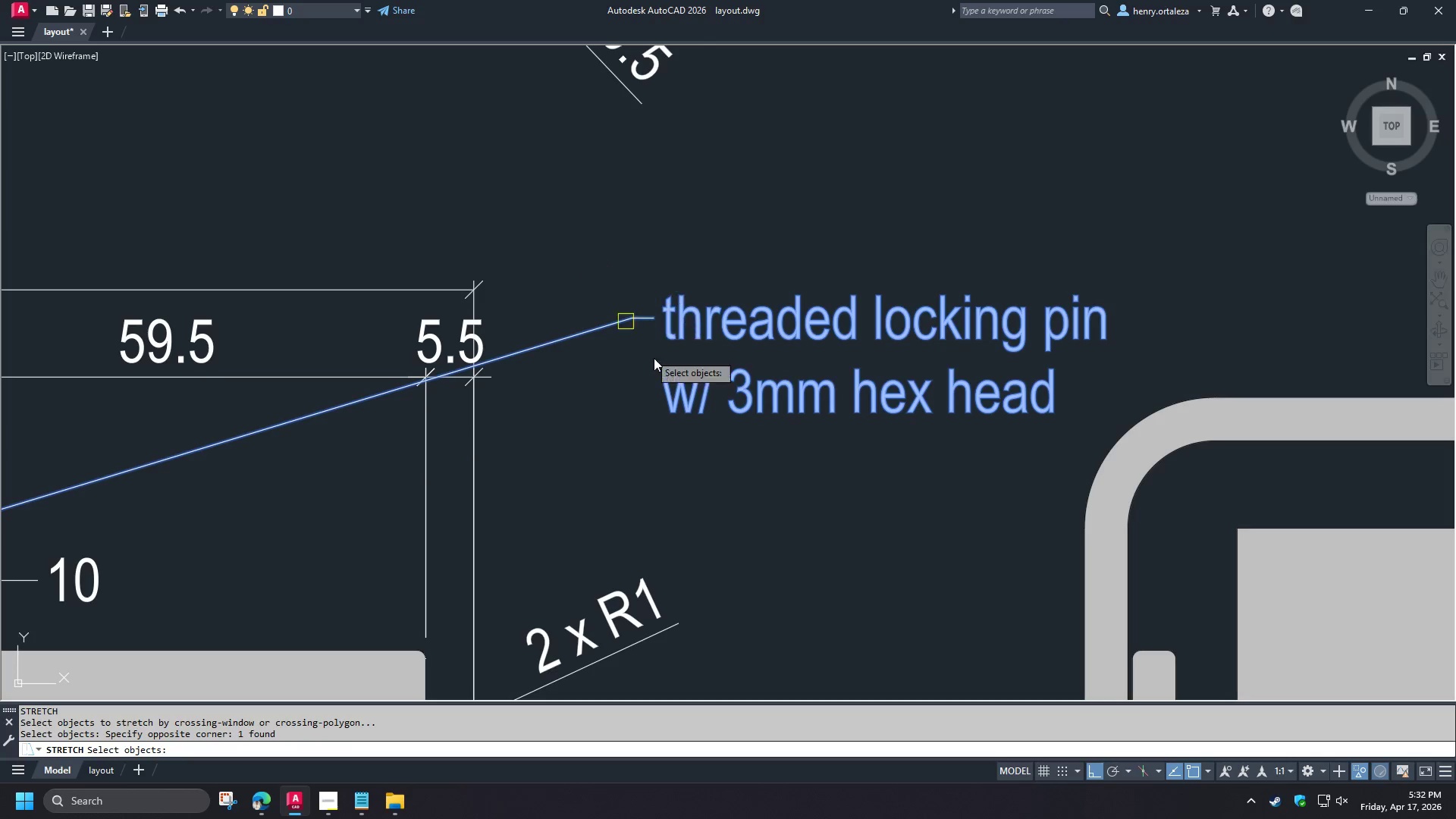 
key(Space)
 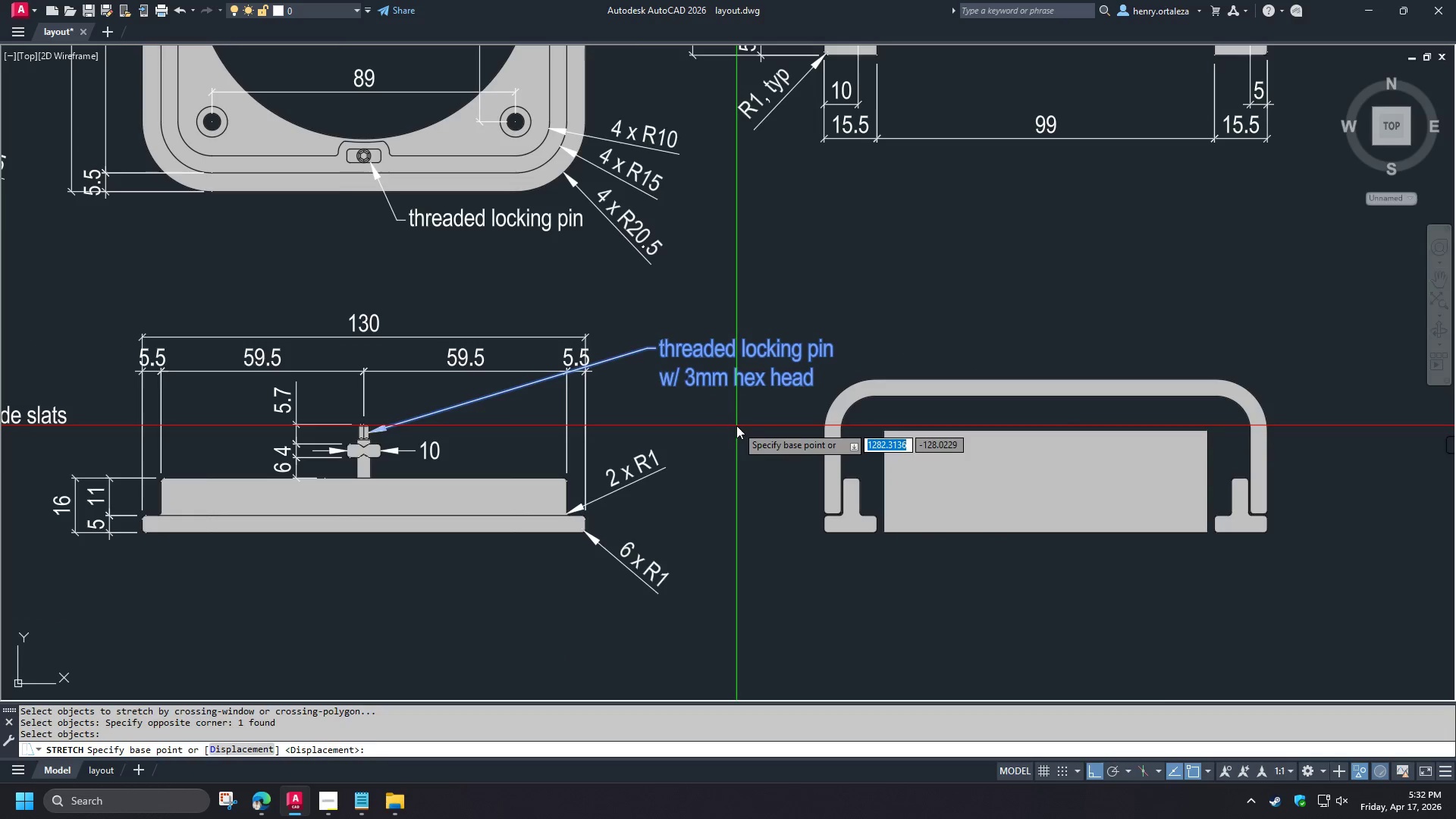 
left_click_drag(start_coordinate=[736, 425], to_coordinate=[736, 429])
 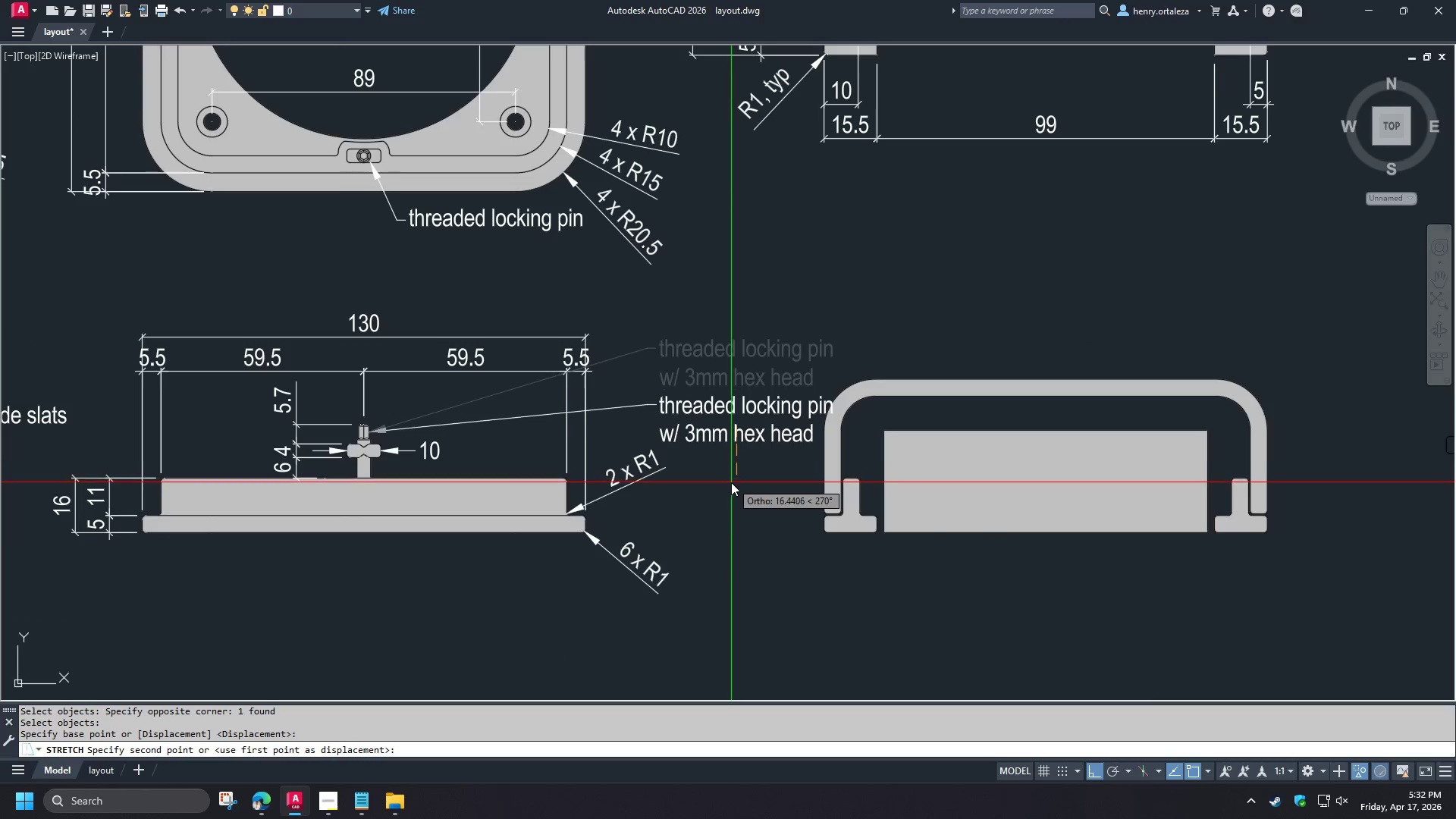 
scroll: coordinate [657, 367], scroll_direction: down, amount: 2.0
 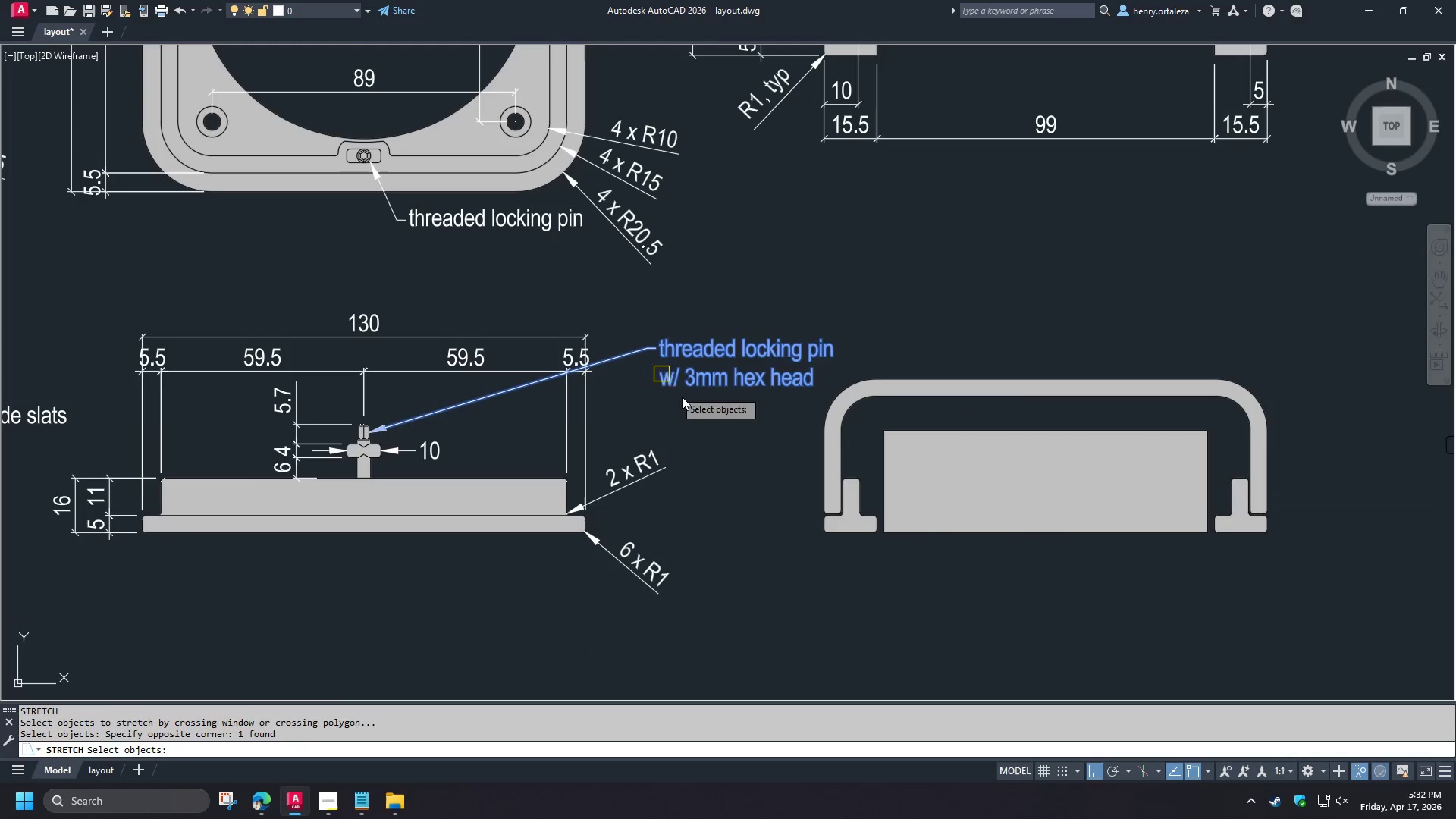 
left_click([731, 482])
 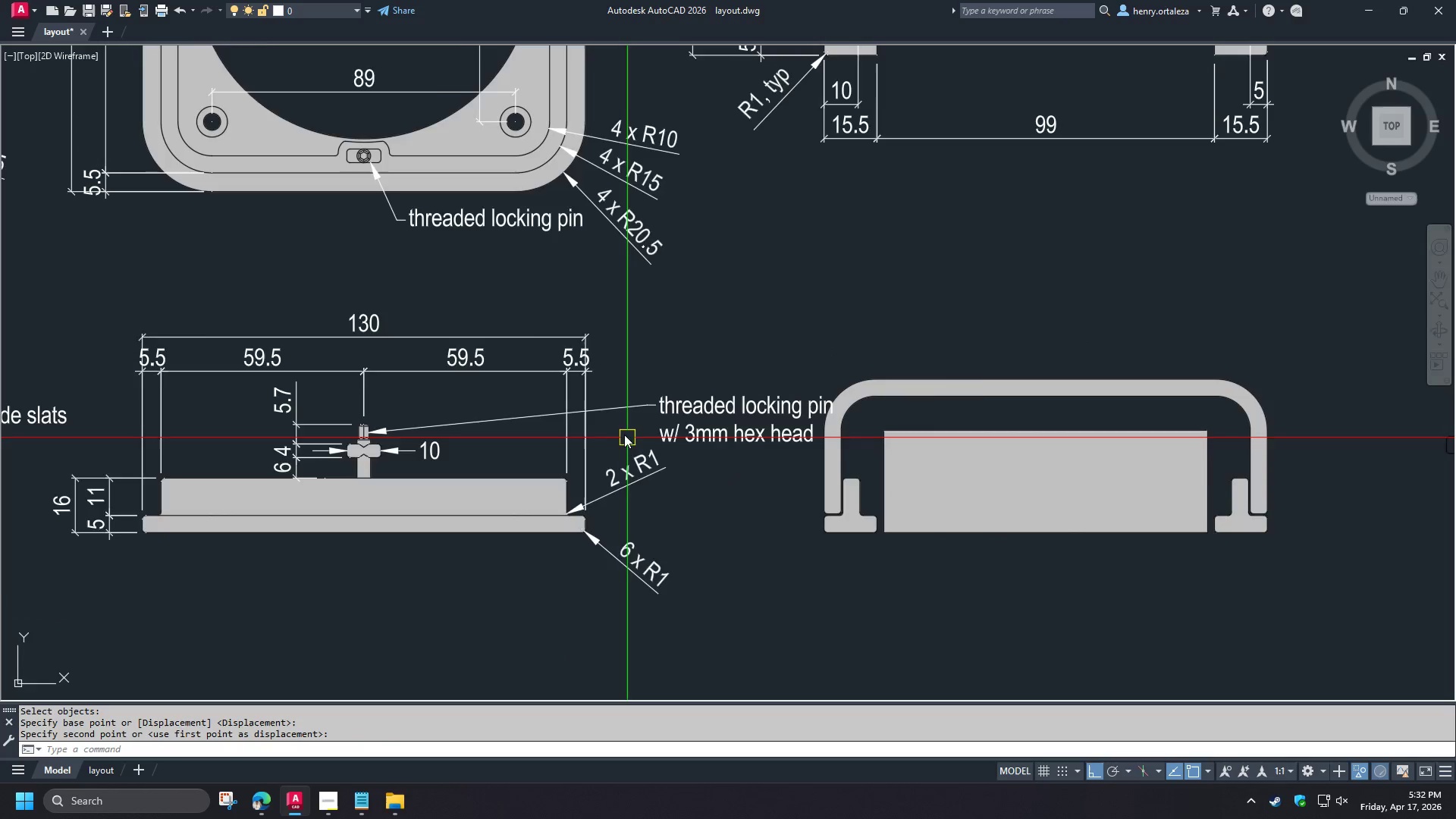 
scroll: coordinate [624, 434], scroll_direction: up, amount: 2.0
 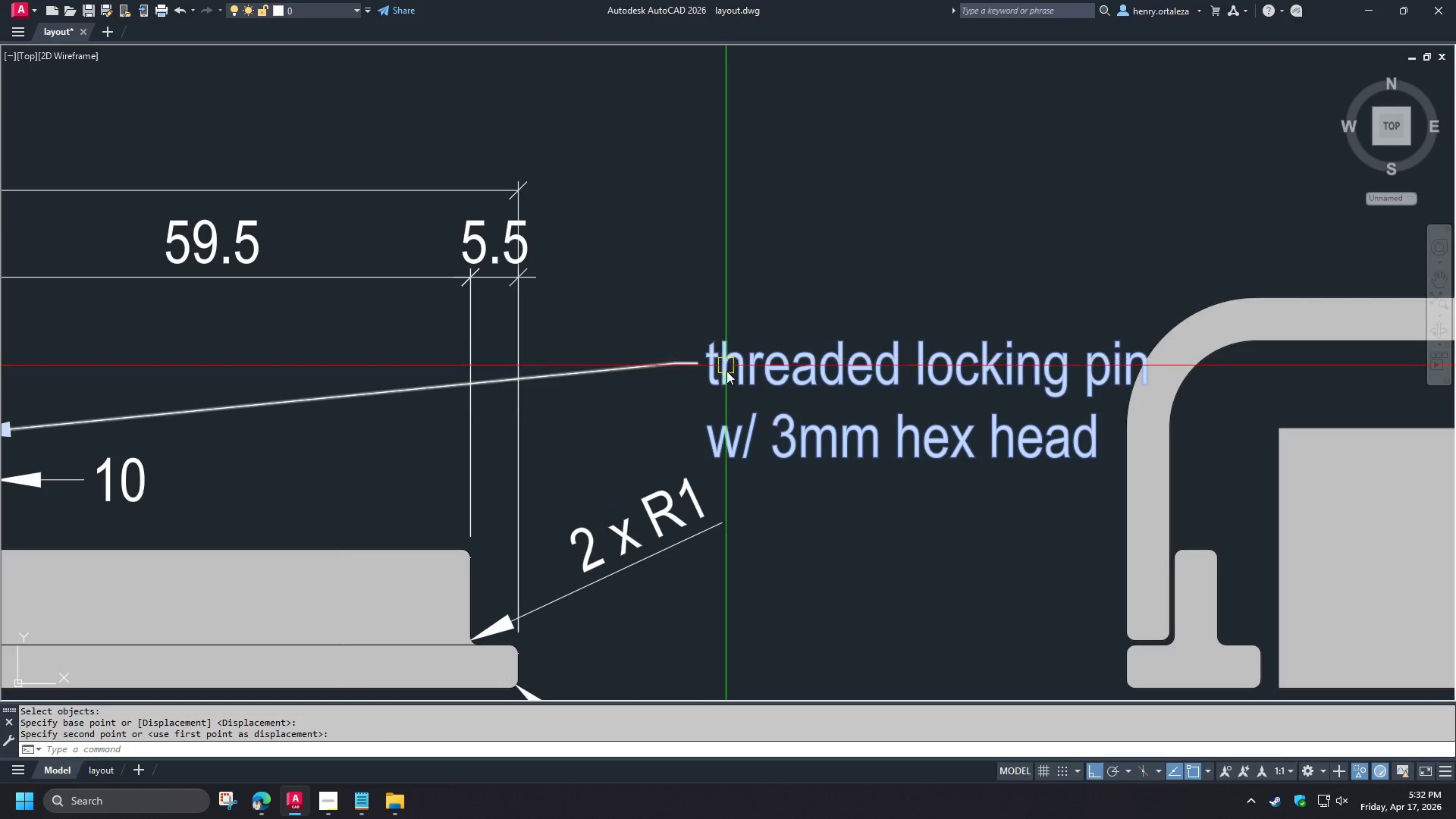 
key(S)
 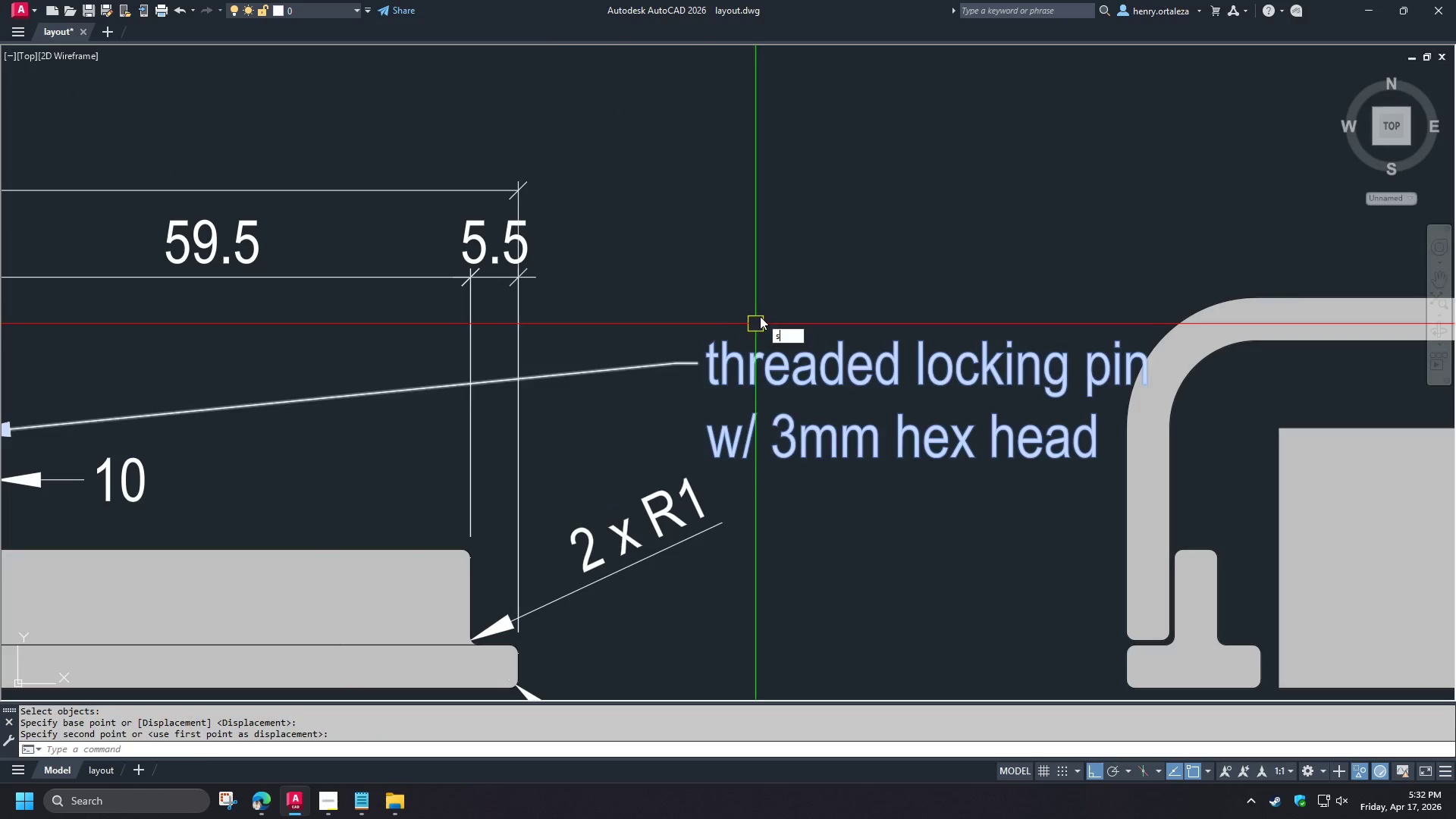 
key(Space)
 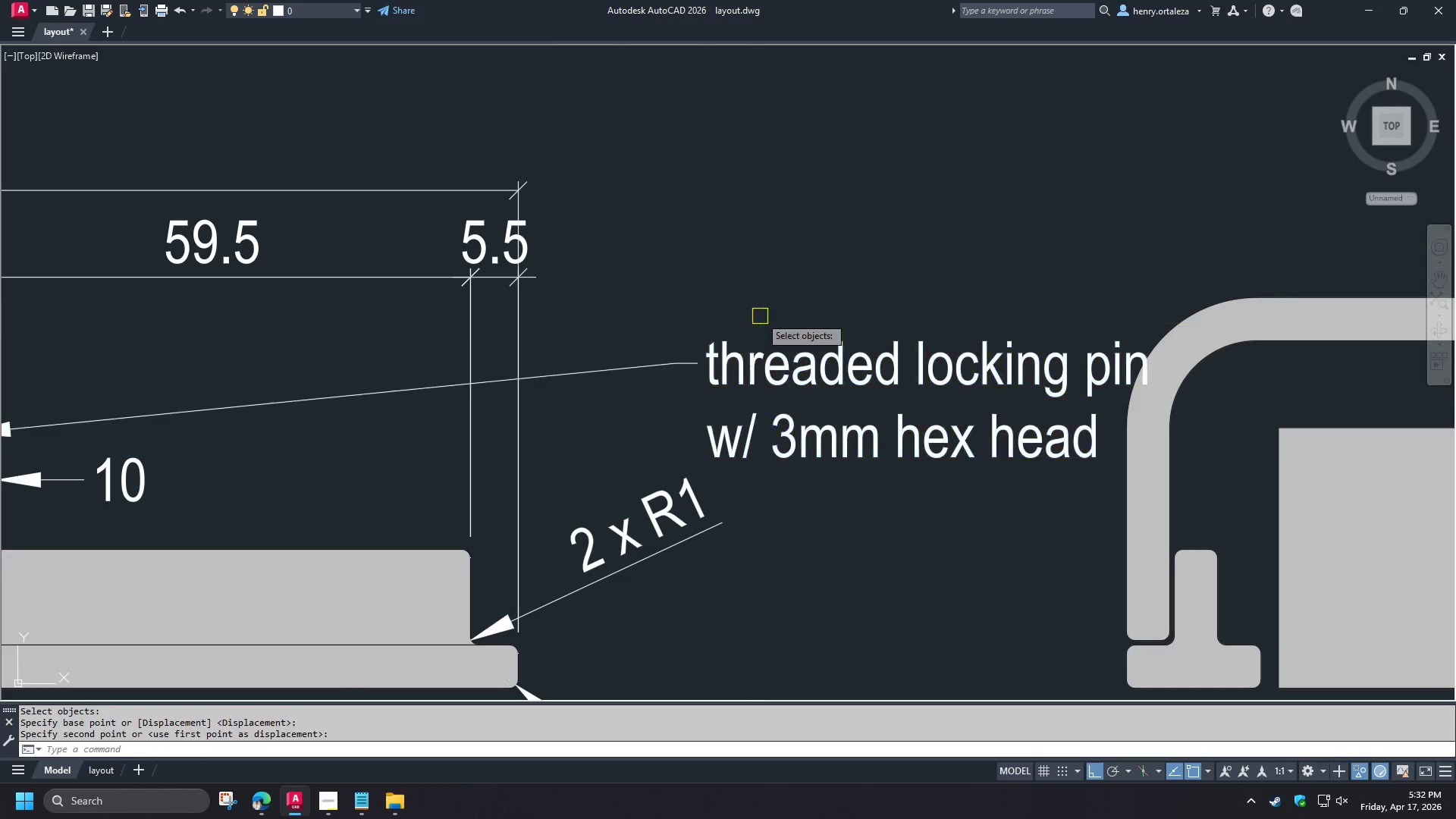 
left_click_drag(start_coordinate=[760, 316], to_coordinate=[750, 319])
 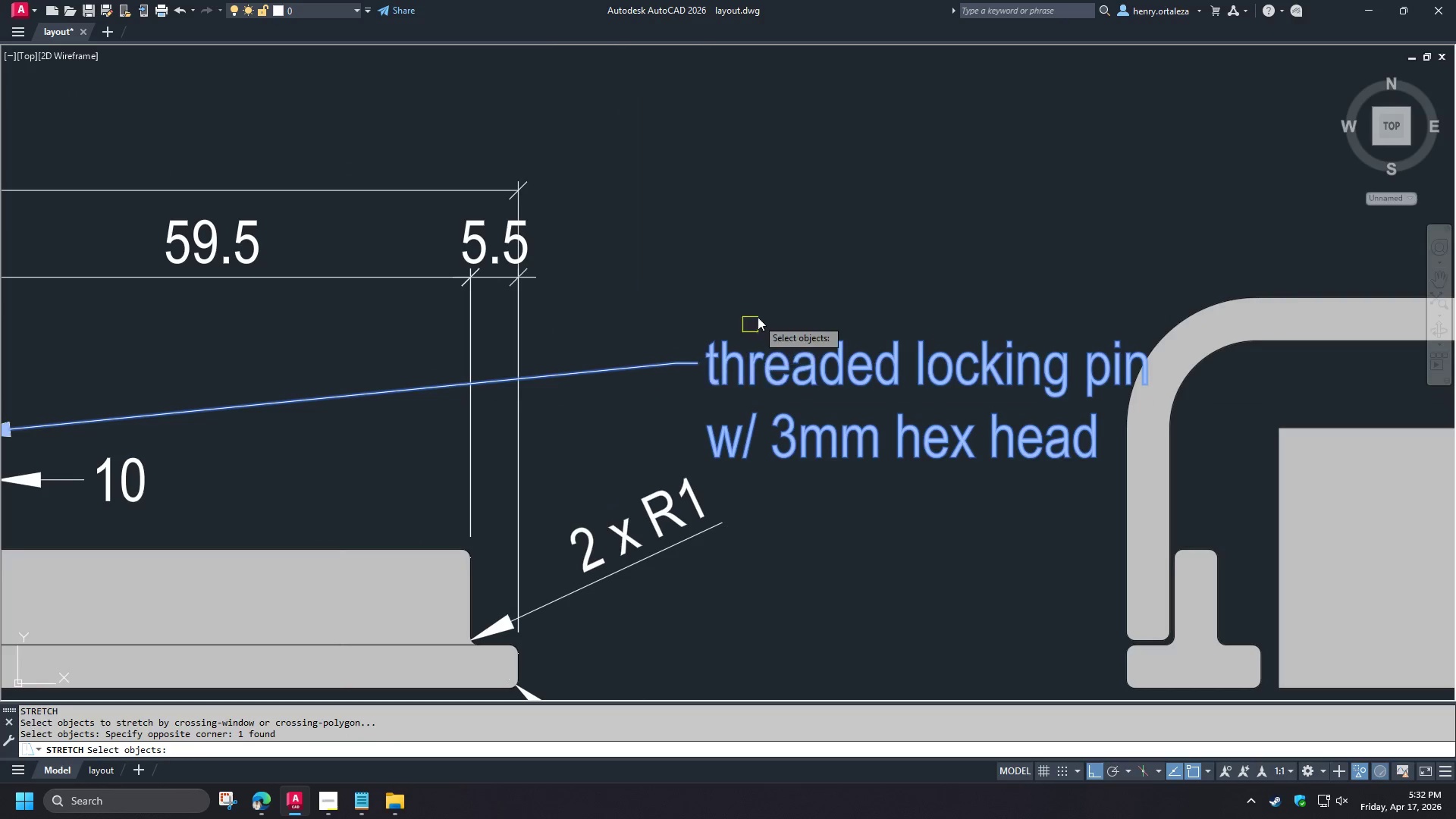 
scroll: coordinate [783, 315], scroll_direction: down, amount: 1.0
 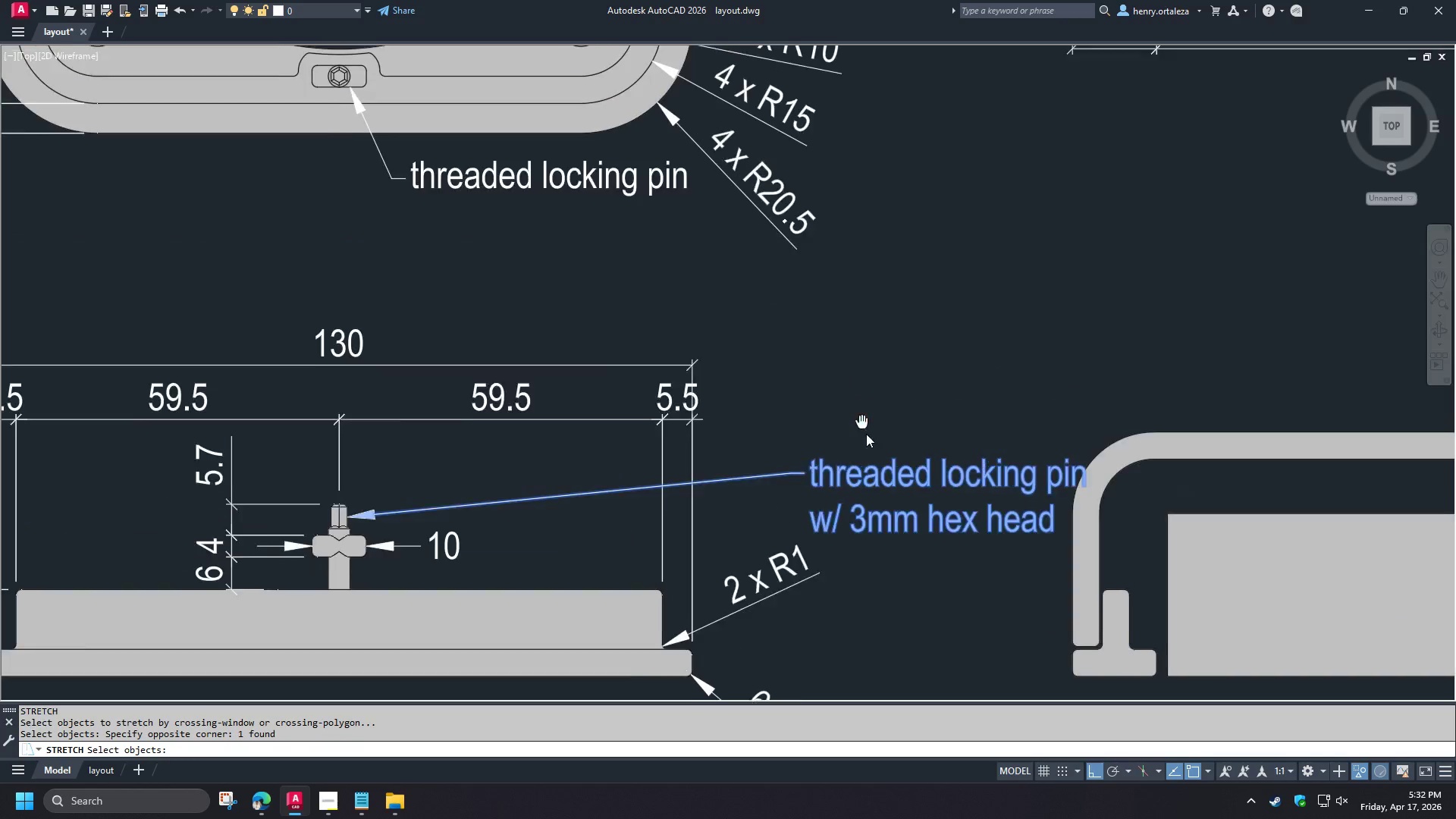 
key(Space)
 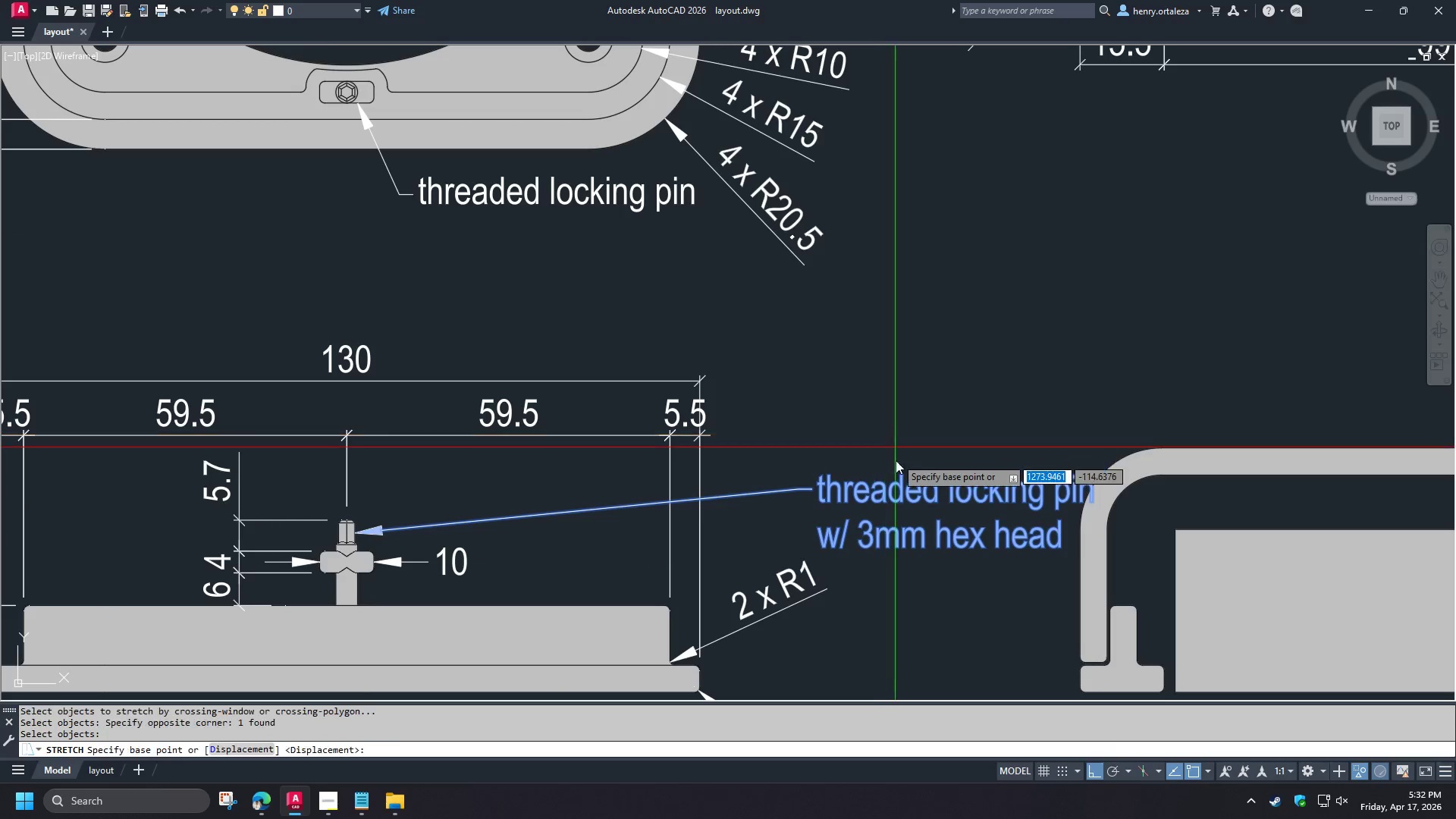 
left_click_drag(start_coordinate=[896, 470], to_coordinate=[890, 462])
 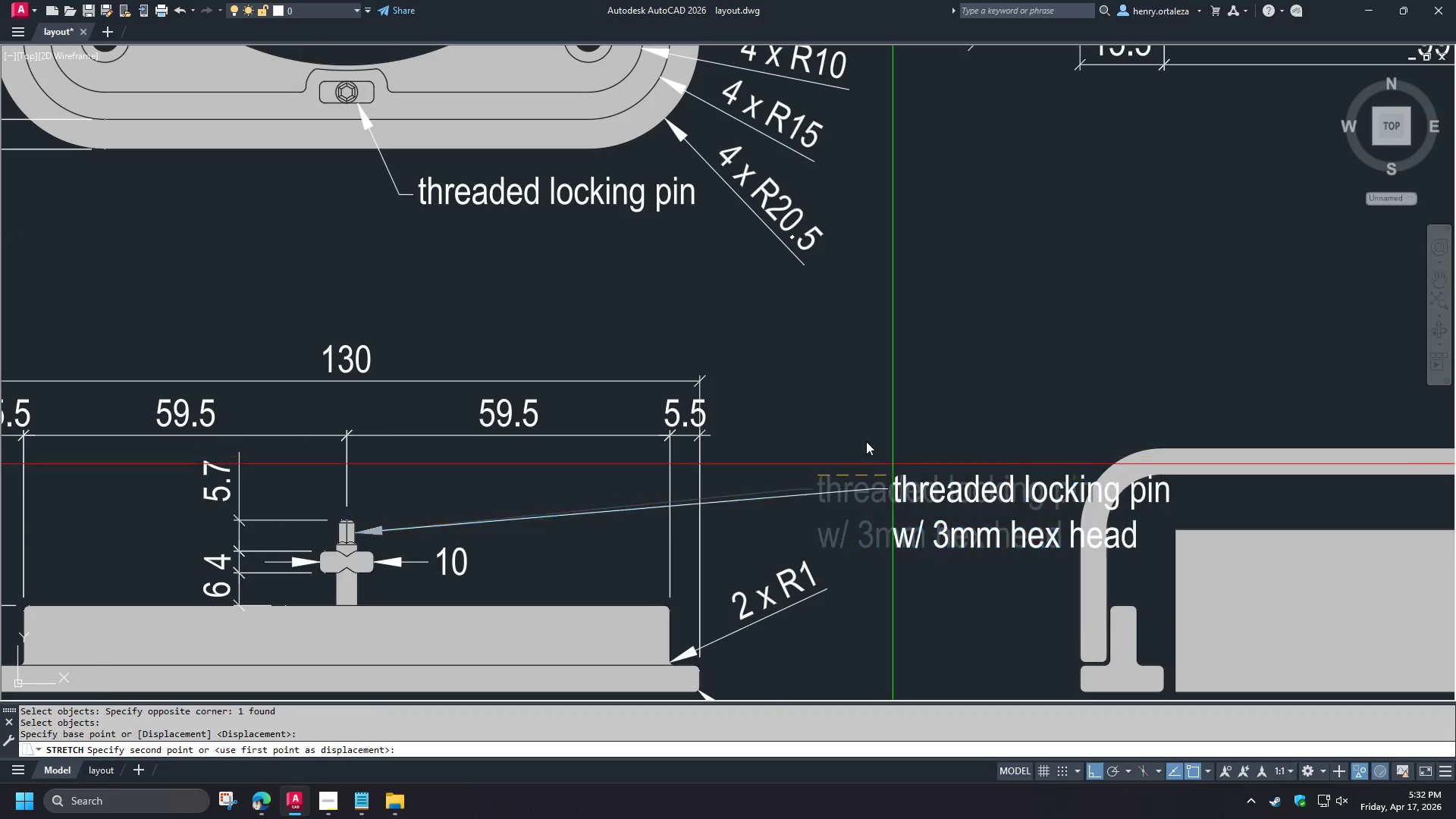 
hold_key(key=ShiftLeft, duration=1.5)
 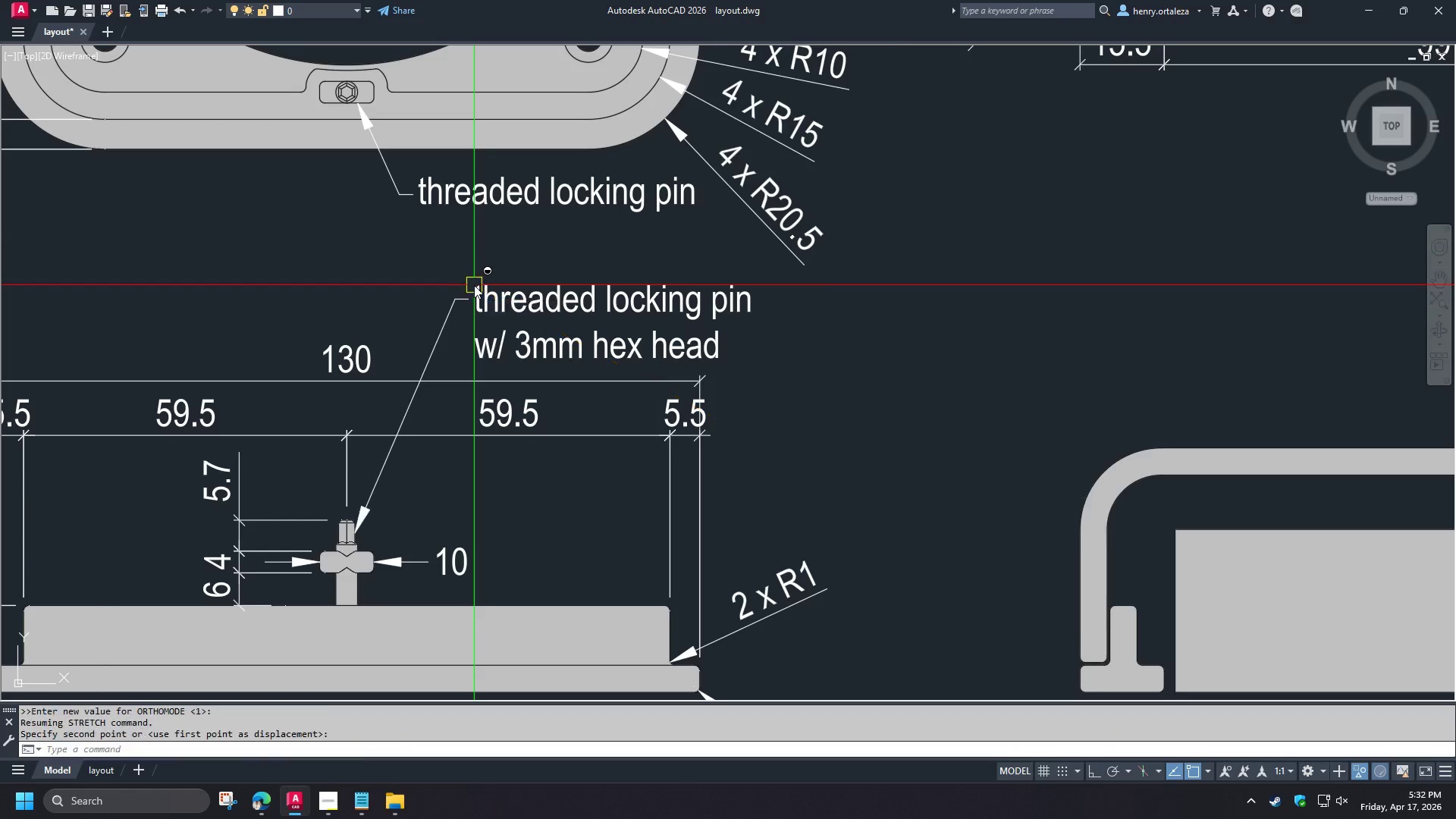 
hold_key(key=ShiftLeft, duration=0.67)
left_click([474, 285])
 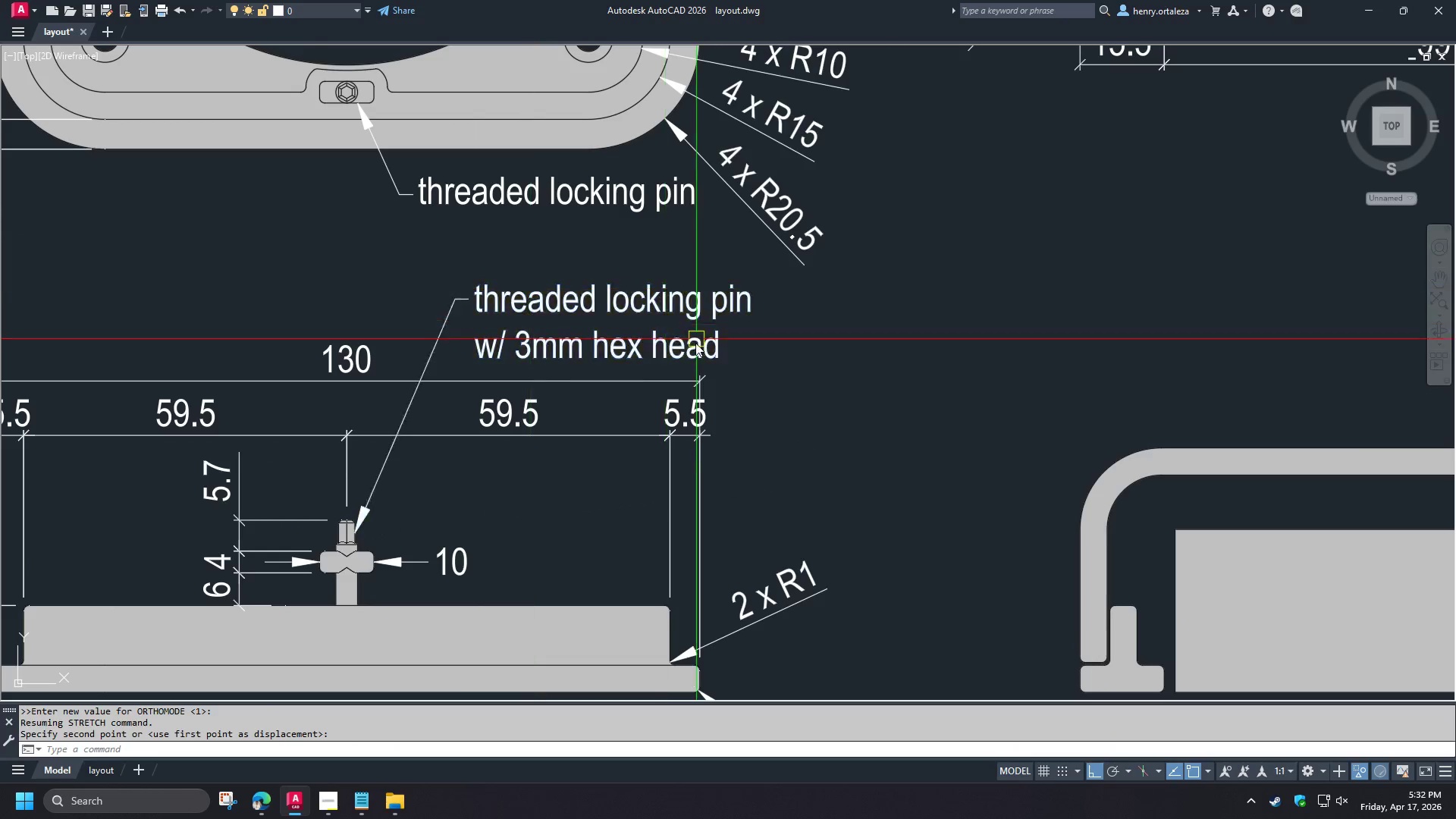 
scroll: coordinate [695, 343], scroll_direction: down, amount: 2.0
 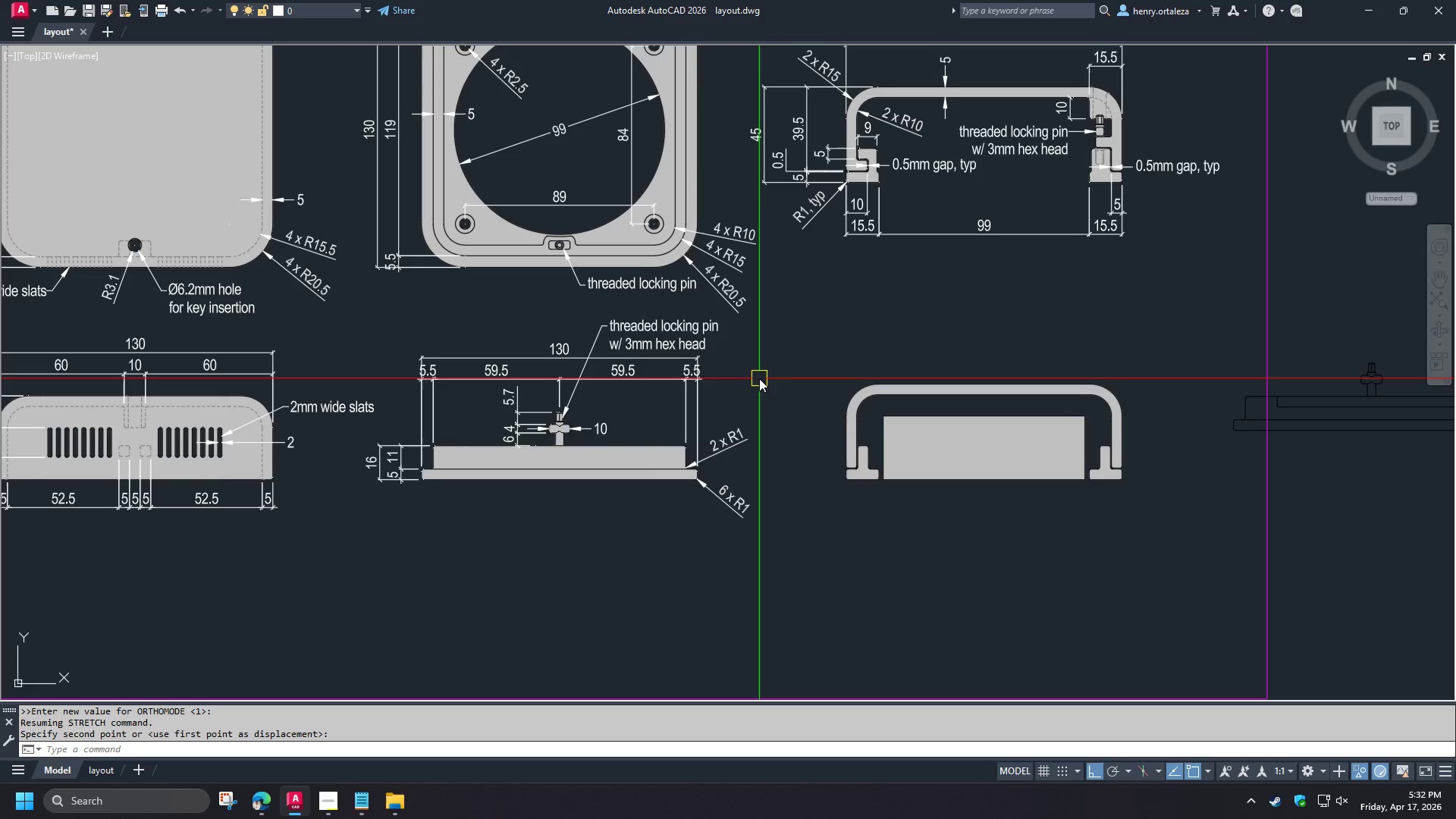 
scroll: coordinate [741, 366], scroll_direction: none, amount: 0.0
 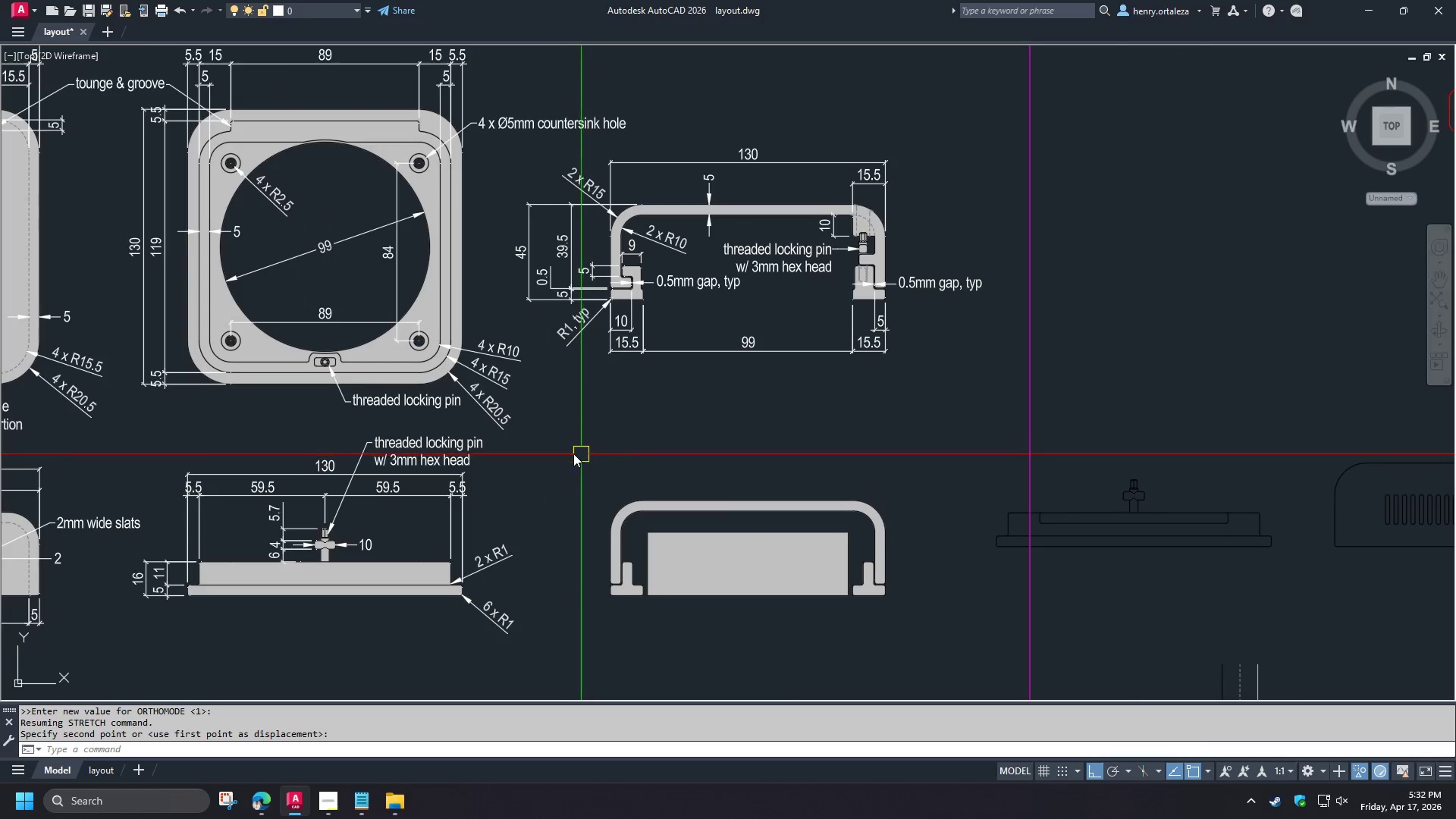 
scroll: coordinate [295, 535], scroll_direction: up, amount: 3.0
 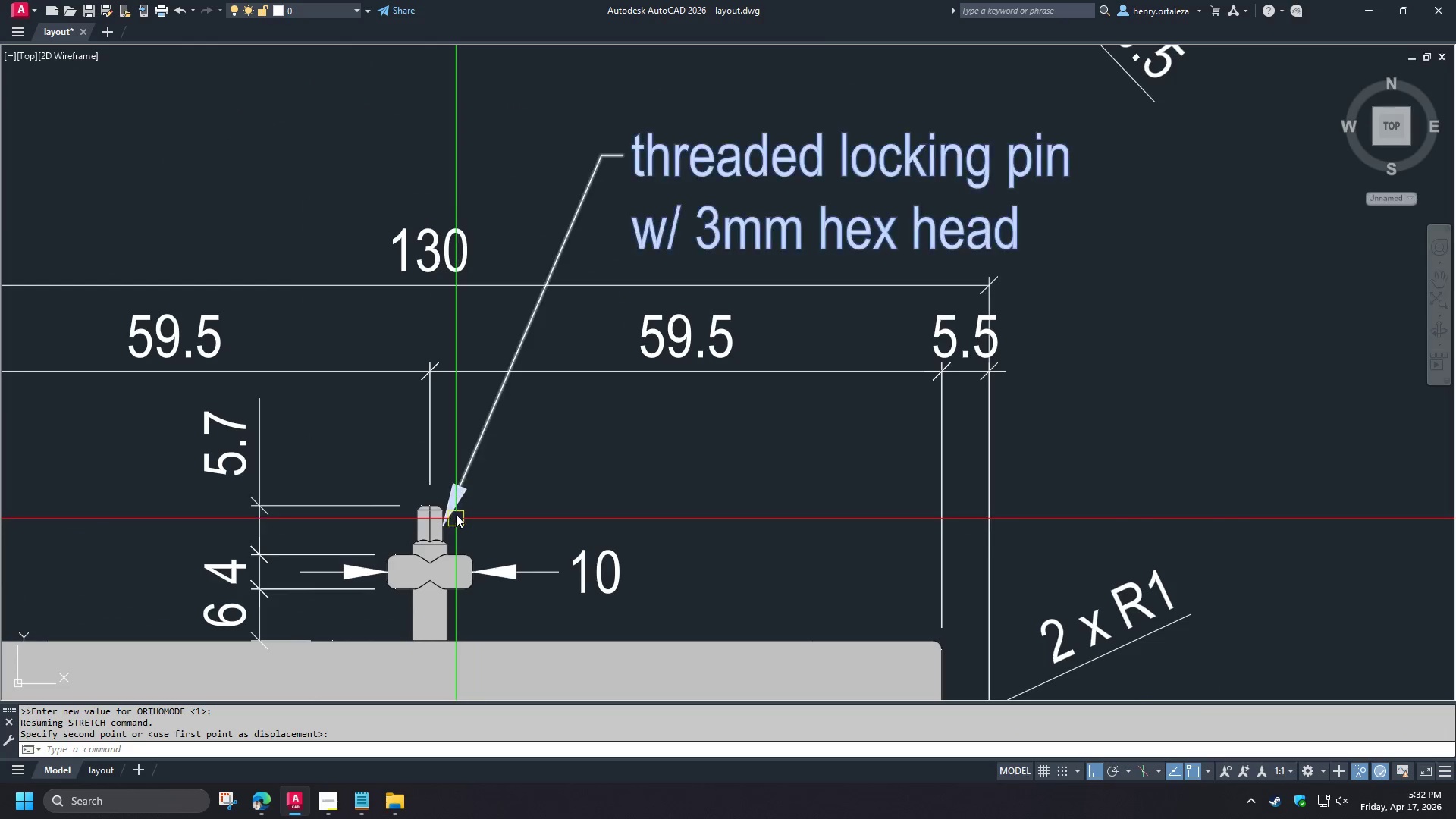 
left_click([452, 504])
 